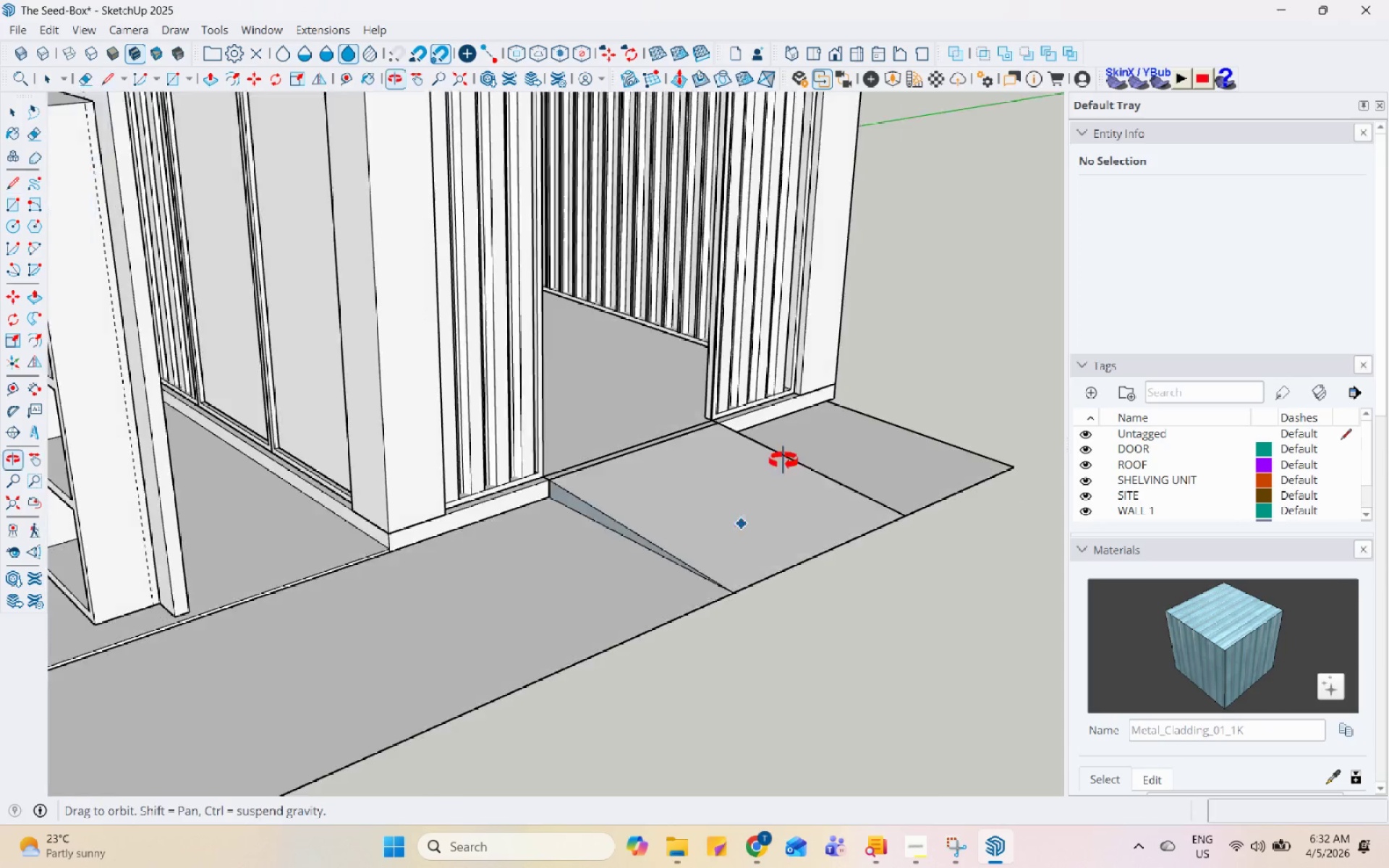 
key(Space)
 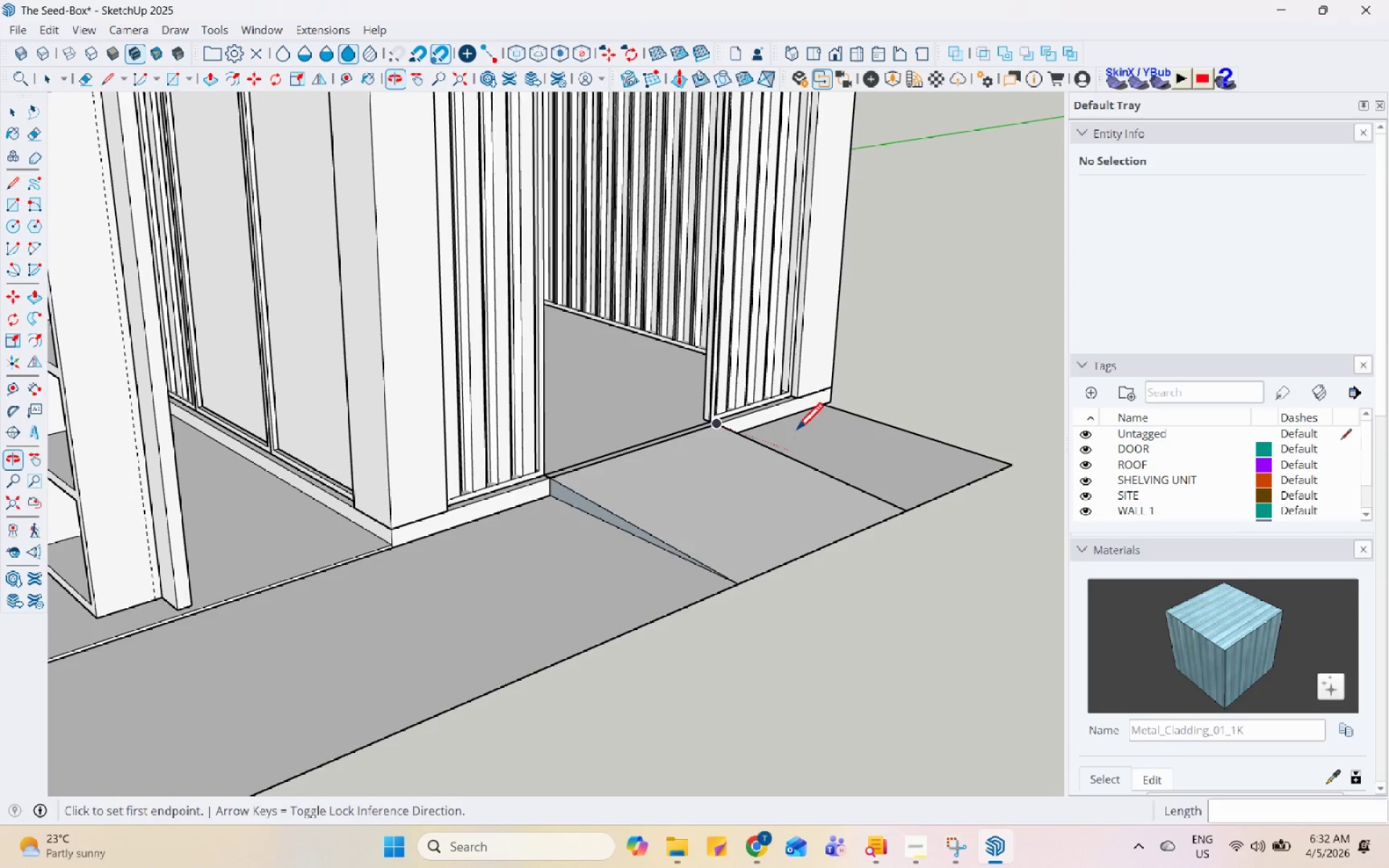 
left_click([717, 518])
 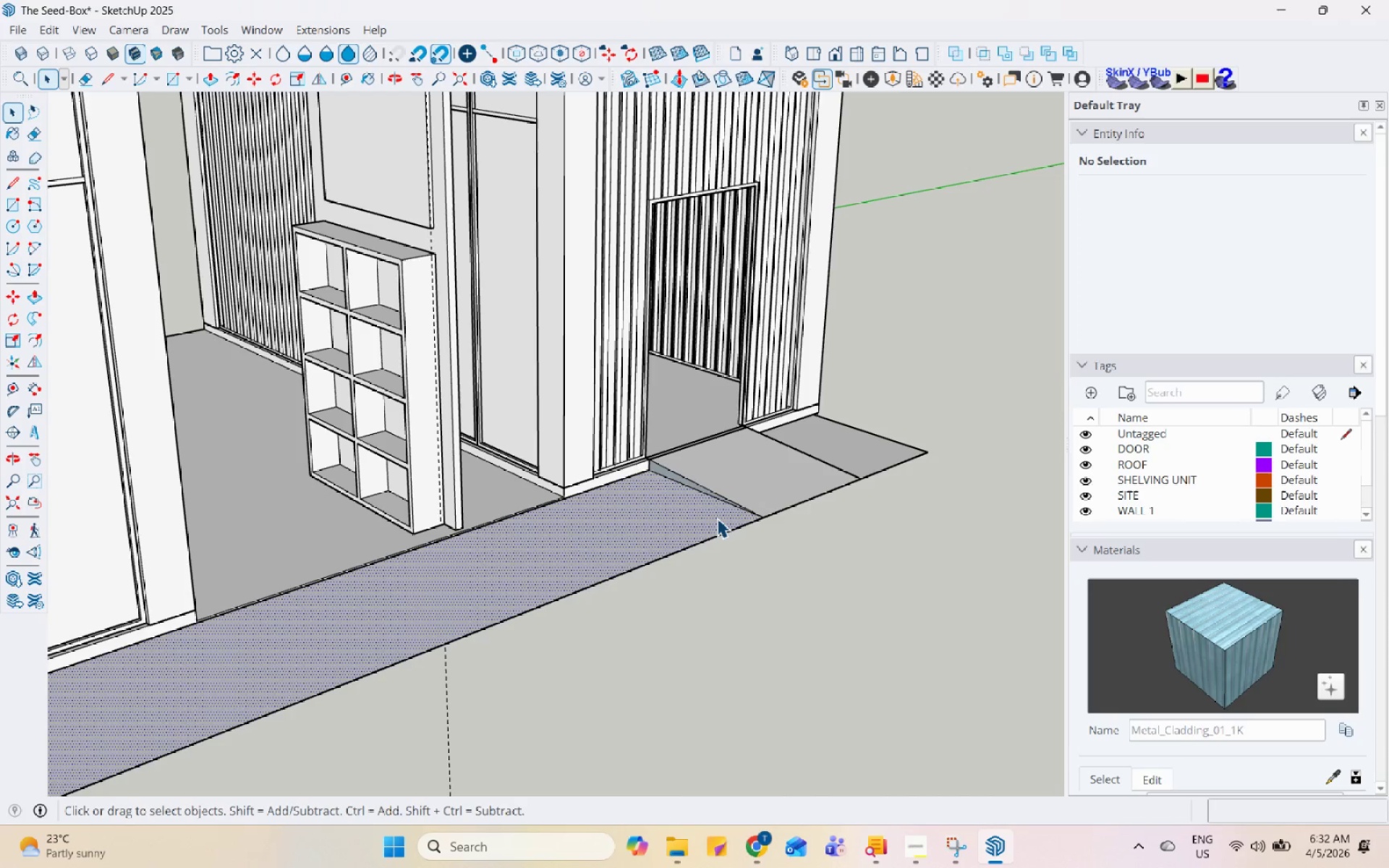 
scroll: coordinate [796, 433], scroll_direction: down, amount: 5.0
 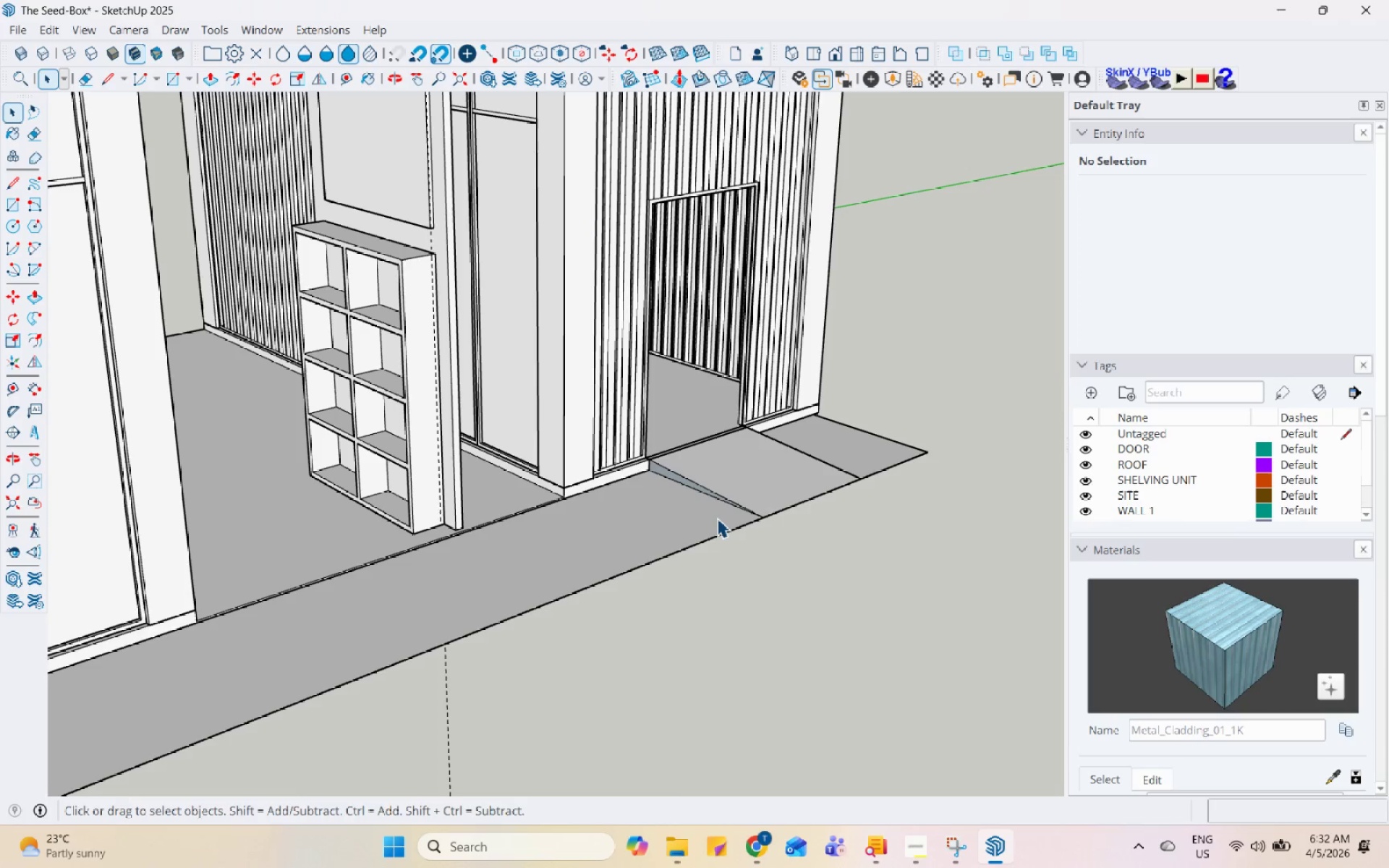 
double_click([717, 518])
 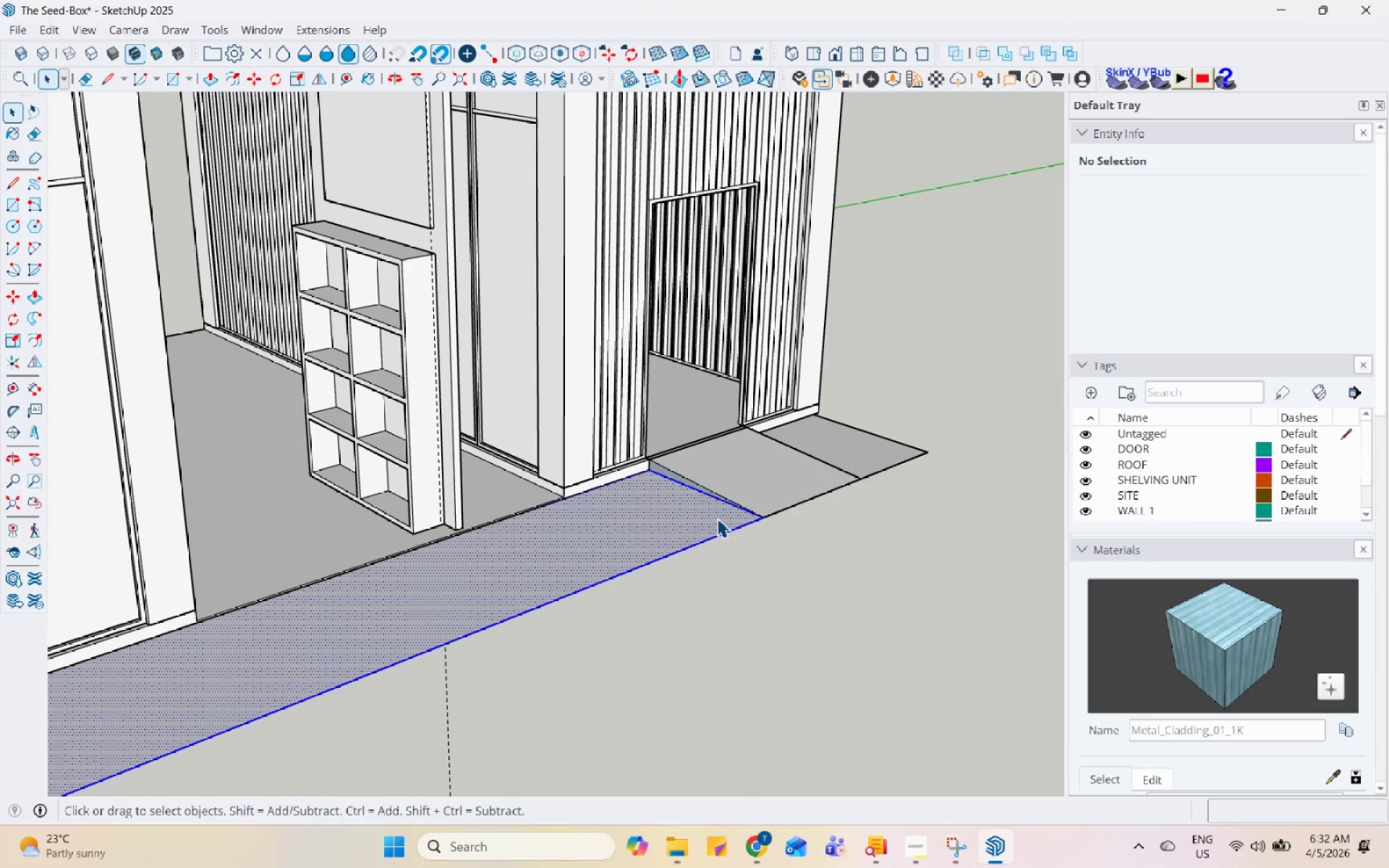 
triple_click([717, 518])
 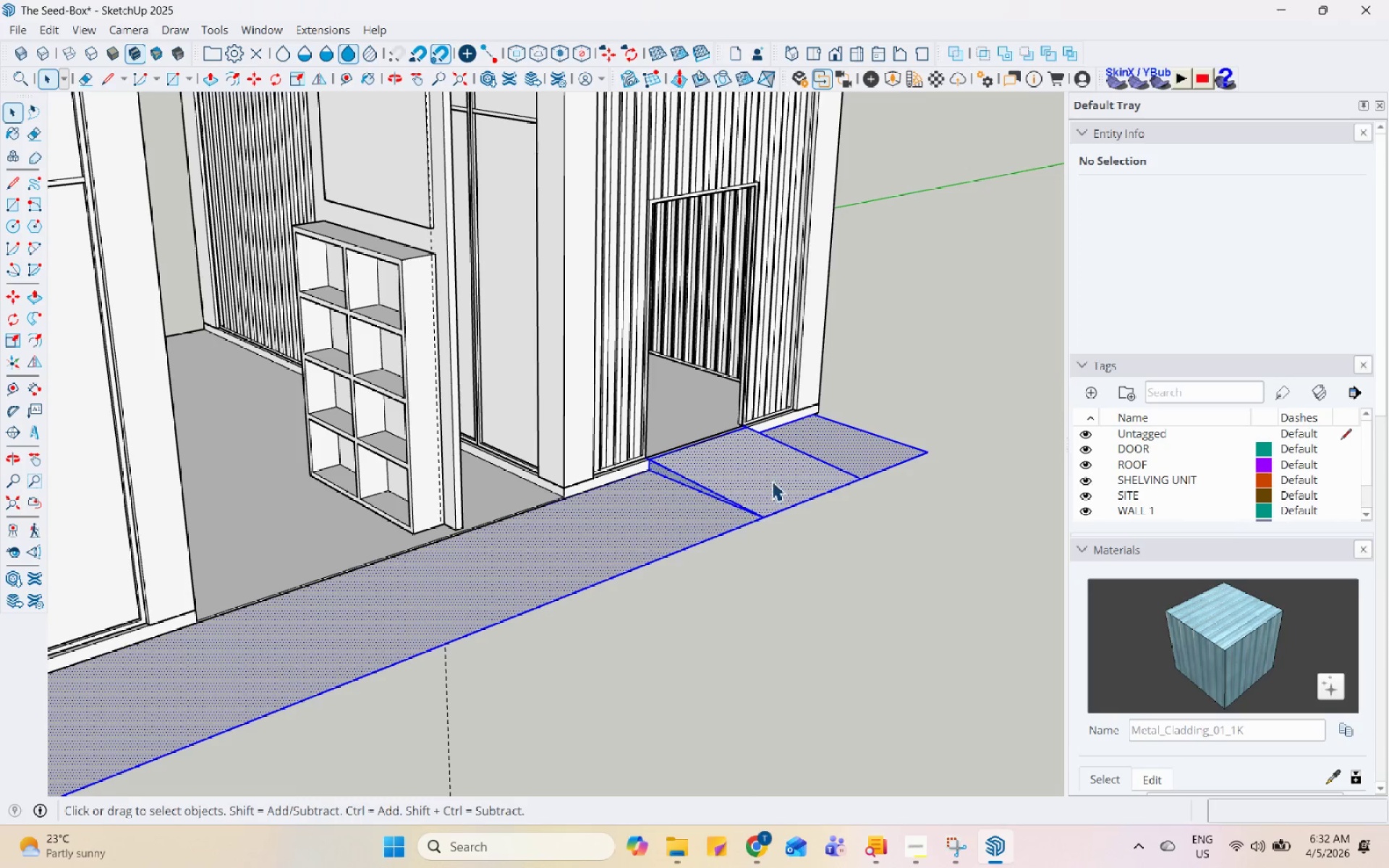 
left_click([854, 525])
 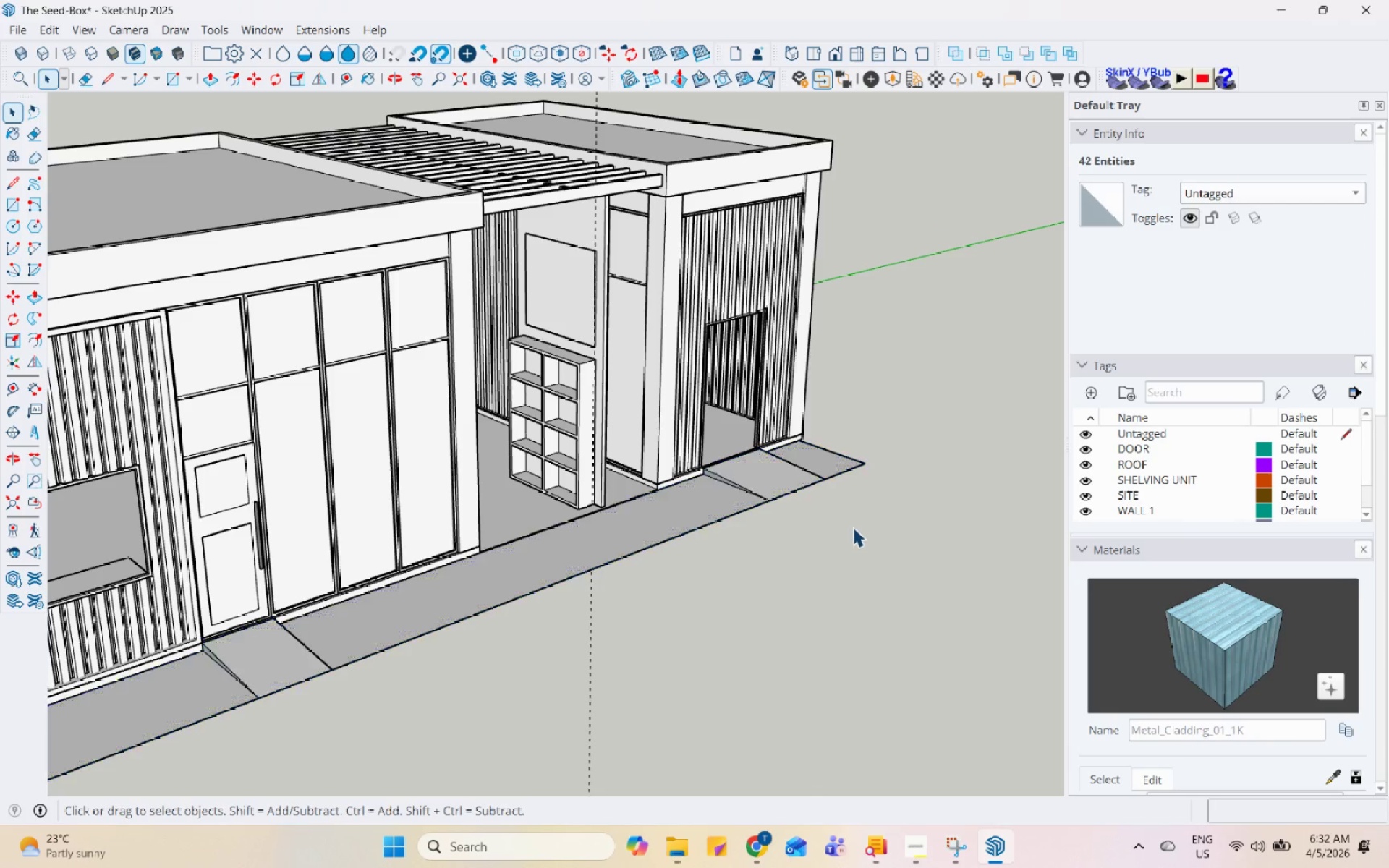 
scroll: coordinate [777, 480], scroll_direction: down, amount: 6.0
 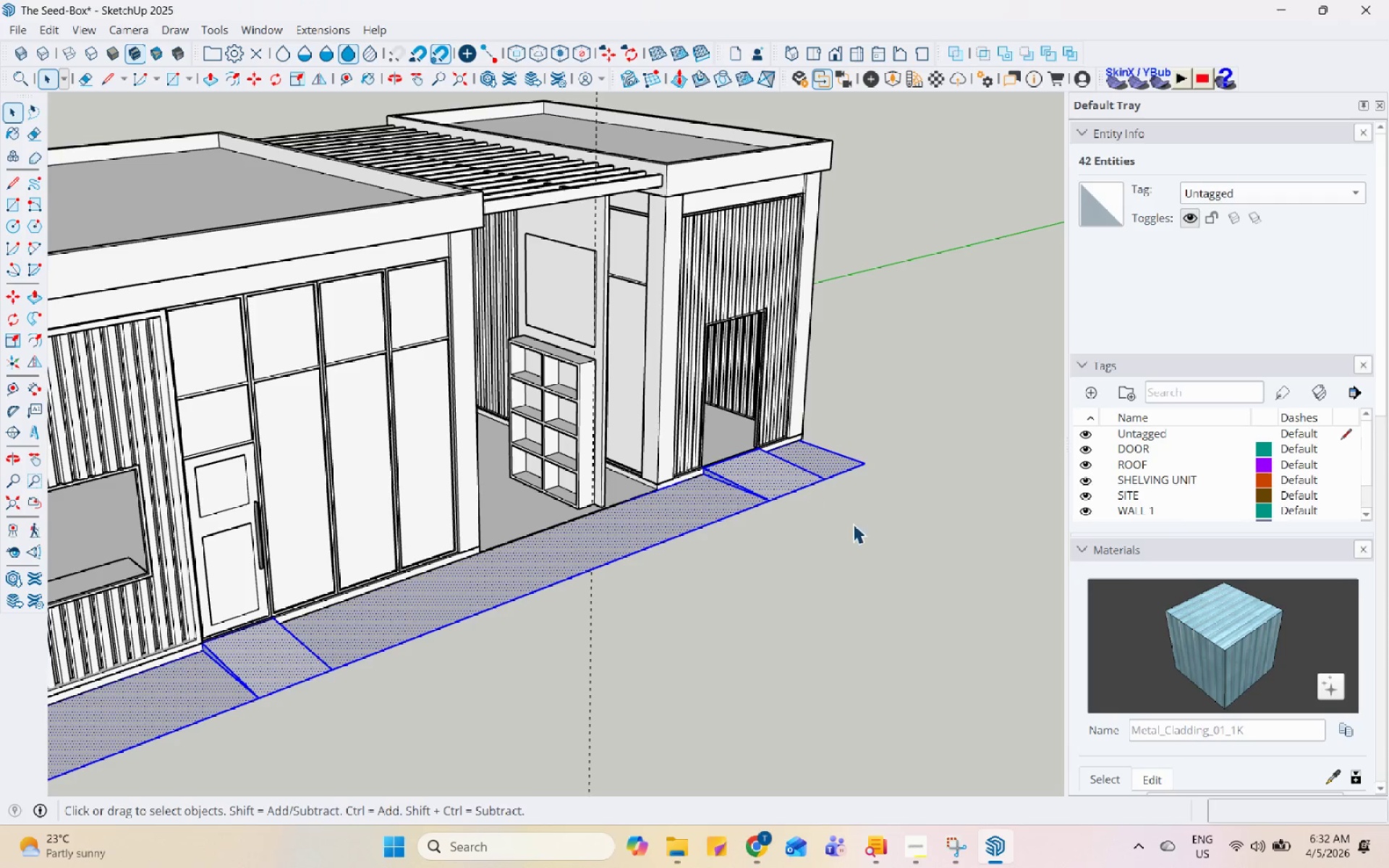 
scroll: coordinate [509, 590], scroll_direction: up, amount: 3.0
 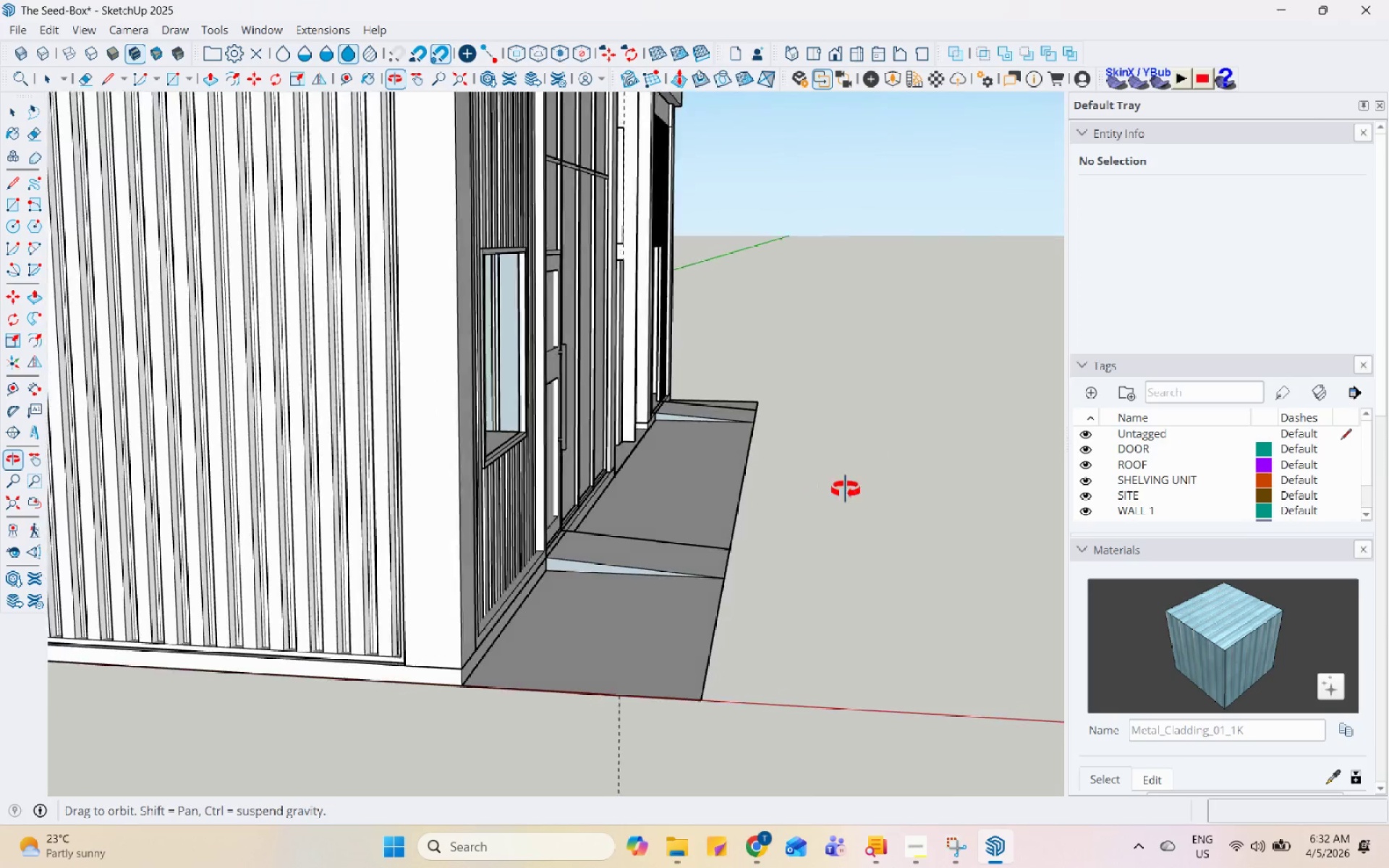 
scroll: coordinate [449, 649], scroll_direction: down, amount: 5.0
 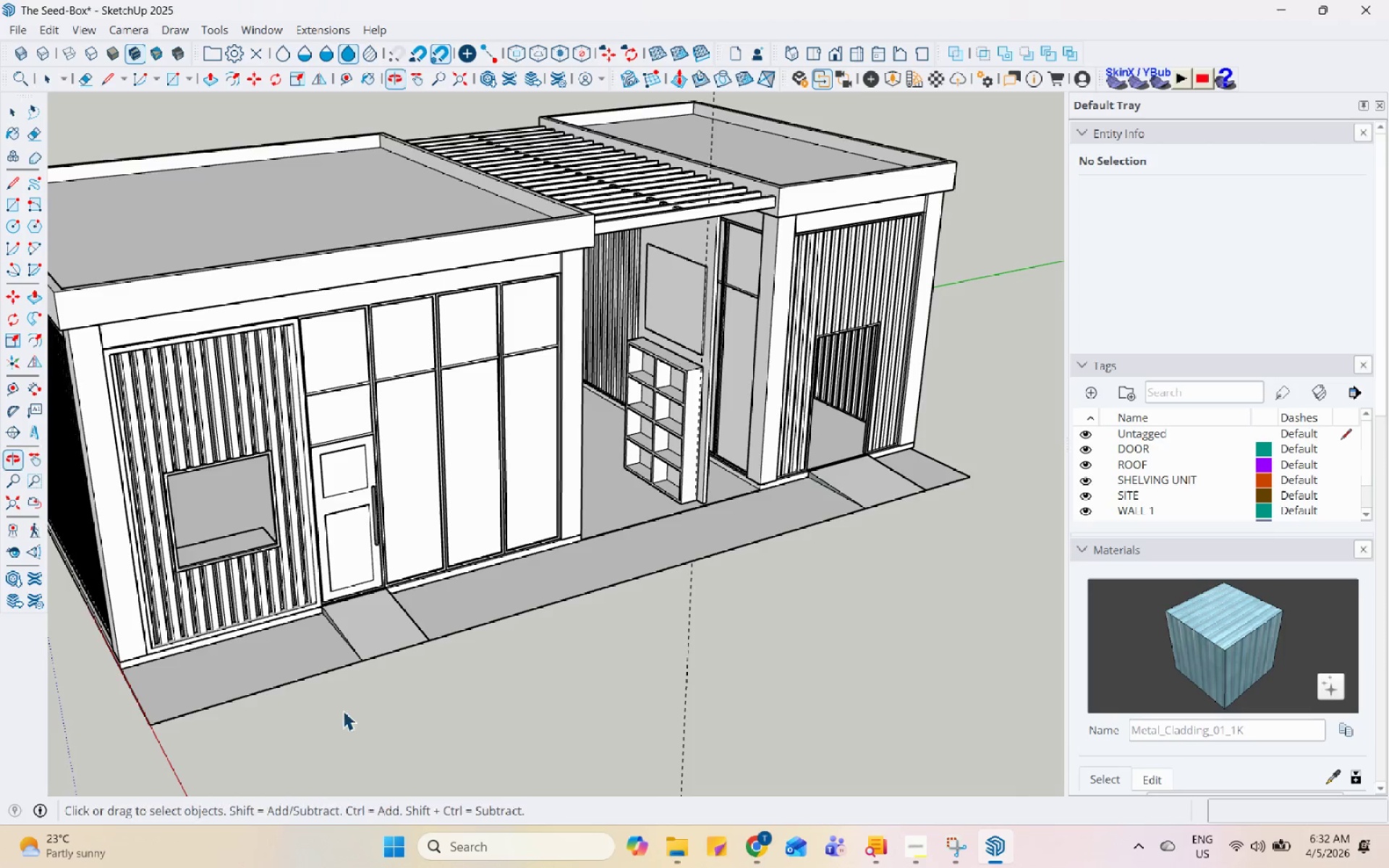 
scroll: coordinate [650, 529], scroll_direction: none, amount: 0.0
 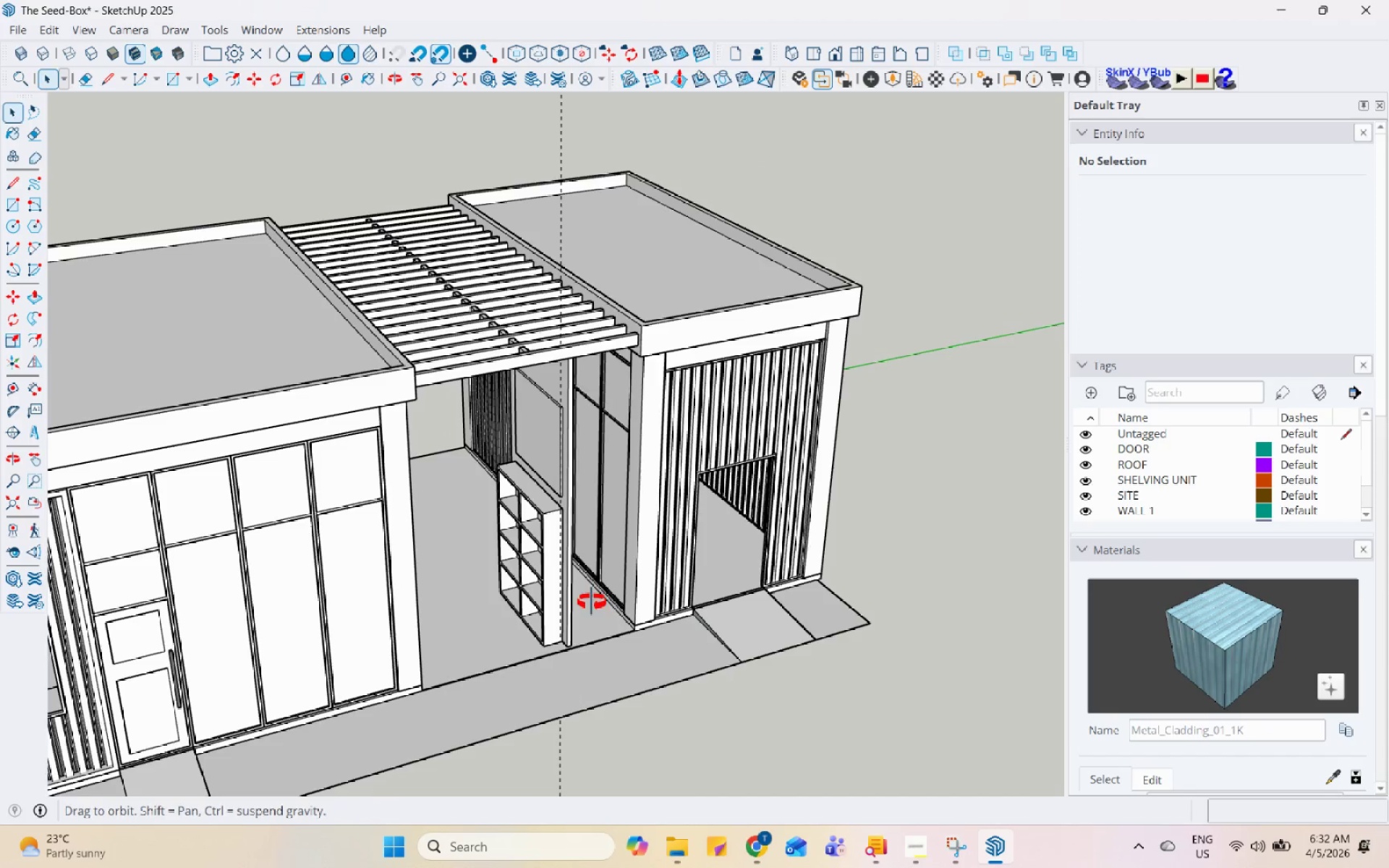 
scroll: coordinate [632, 524], scroll_direction: up, amount: 10.0
 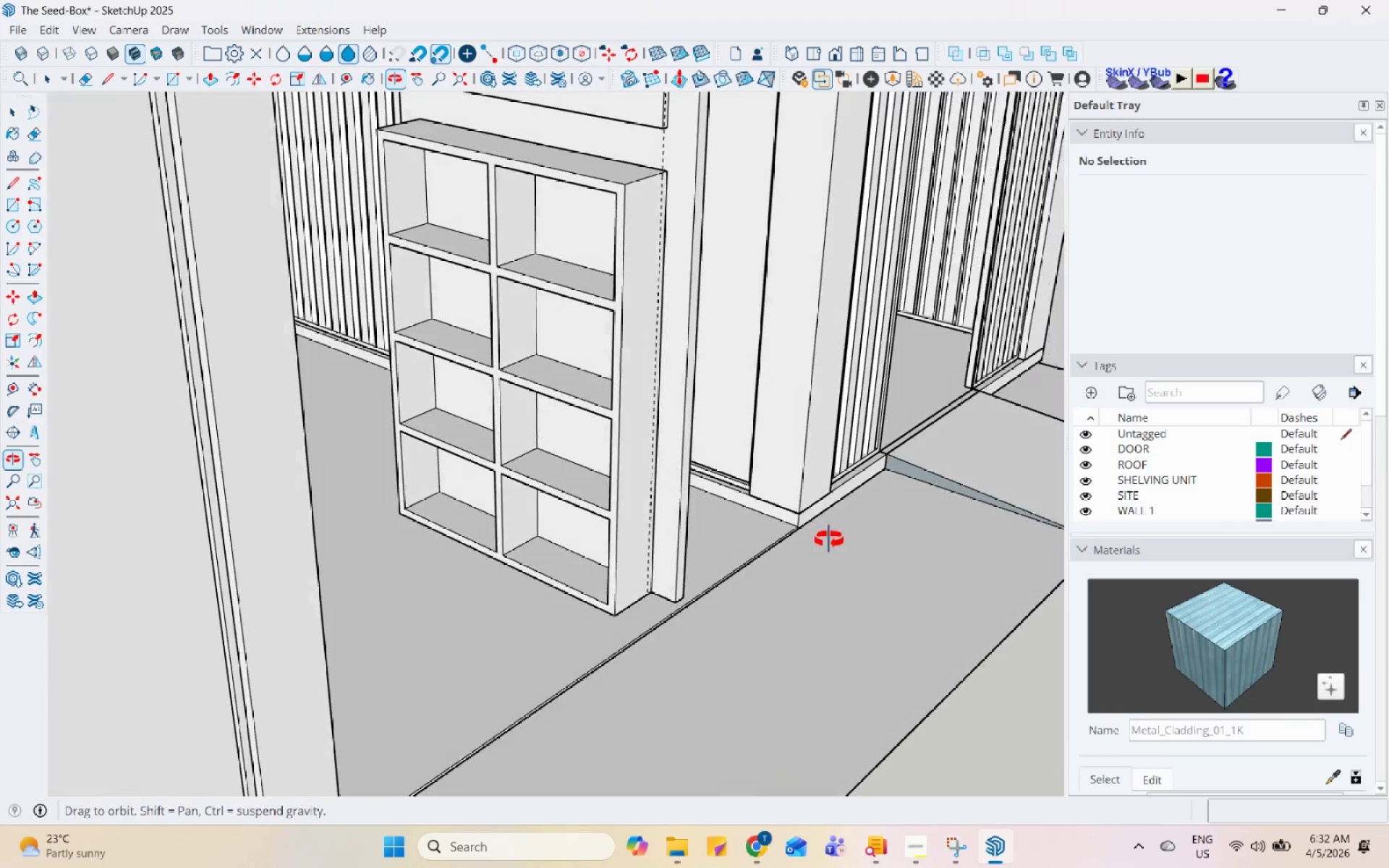 
scroll: coordinate [802, 435], scroll_direction: down, amount: 15.0
 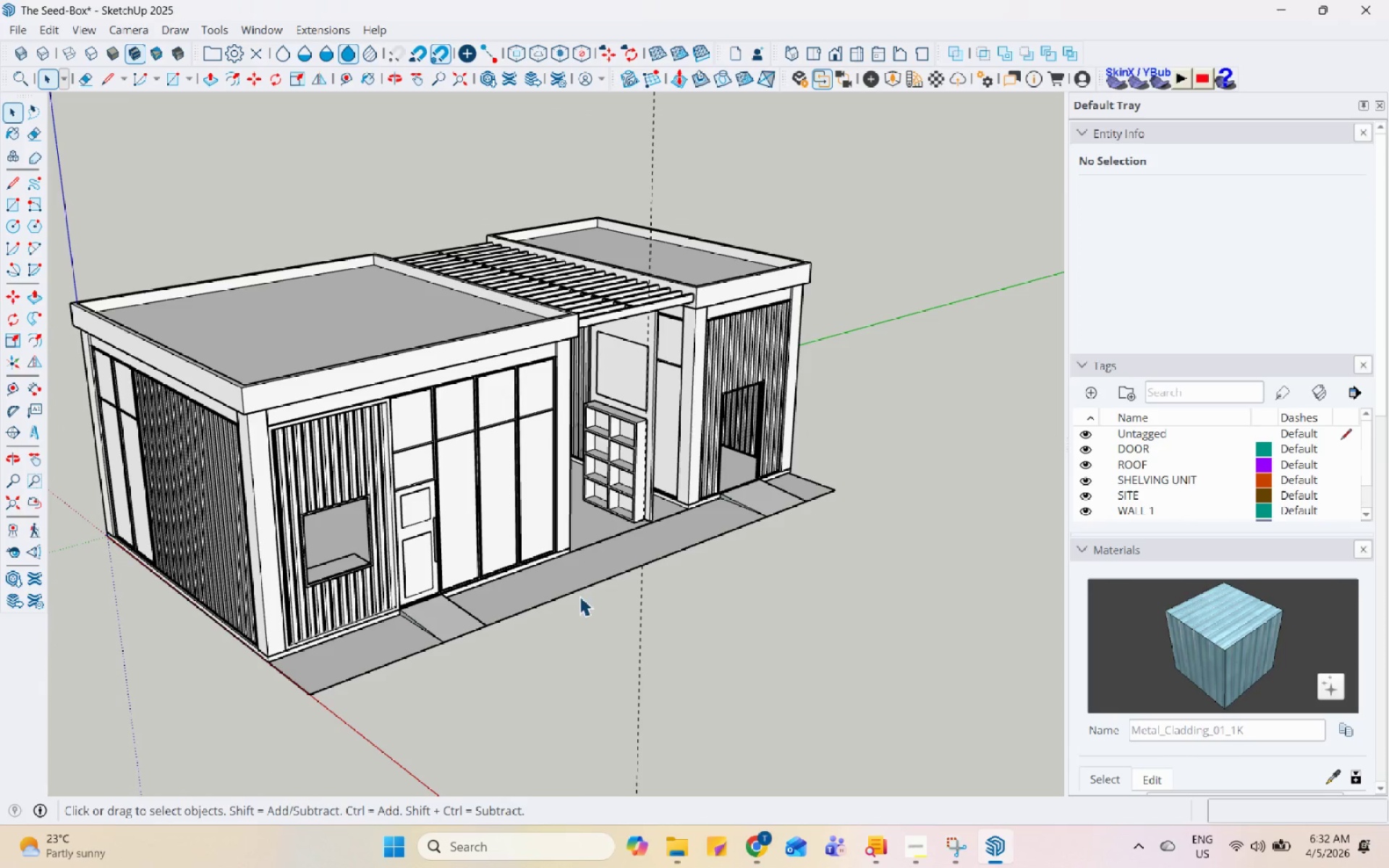 
double_click([582, 575])
 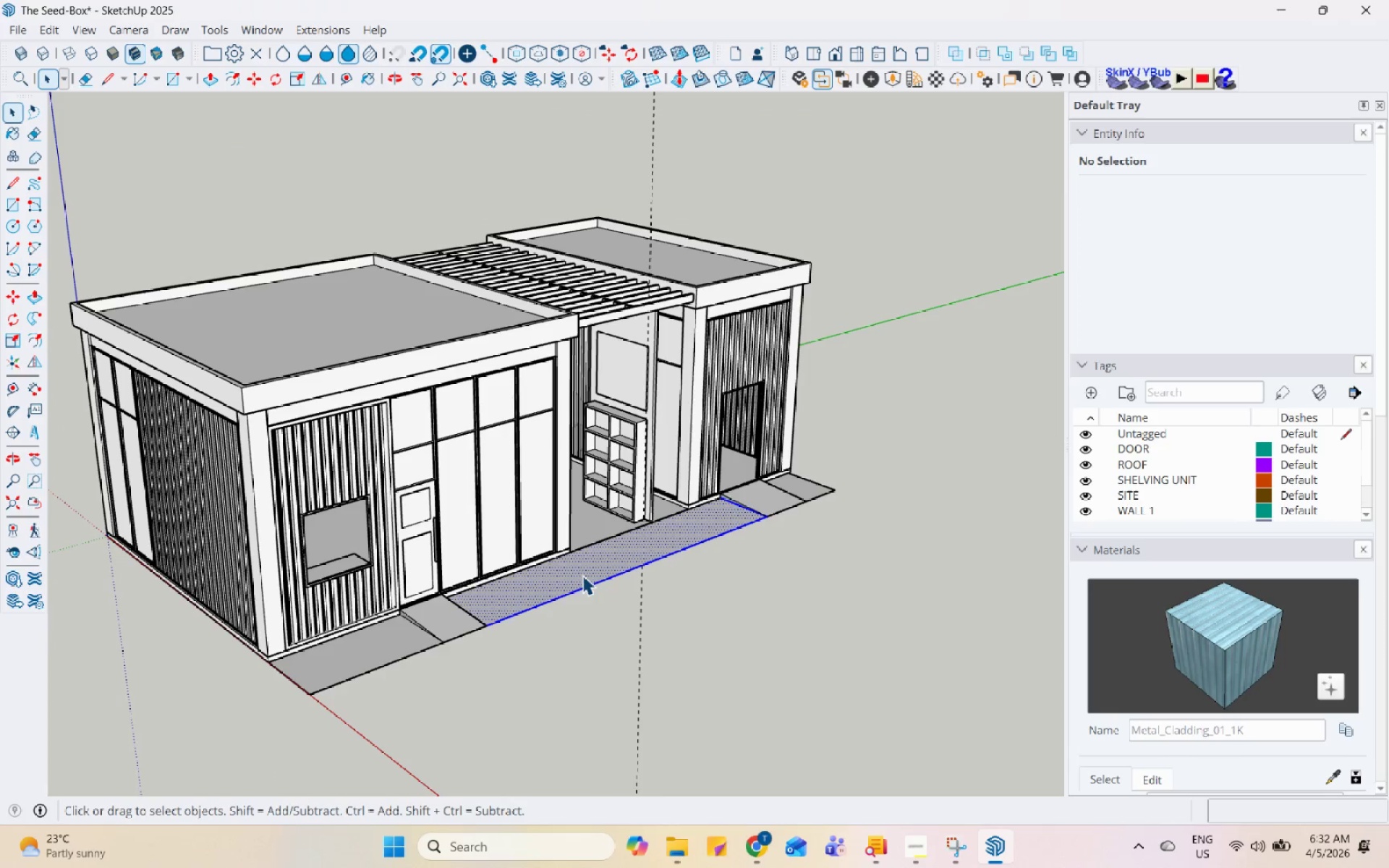 
triple_click([582, 575])
 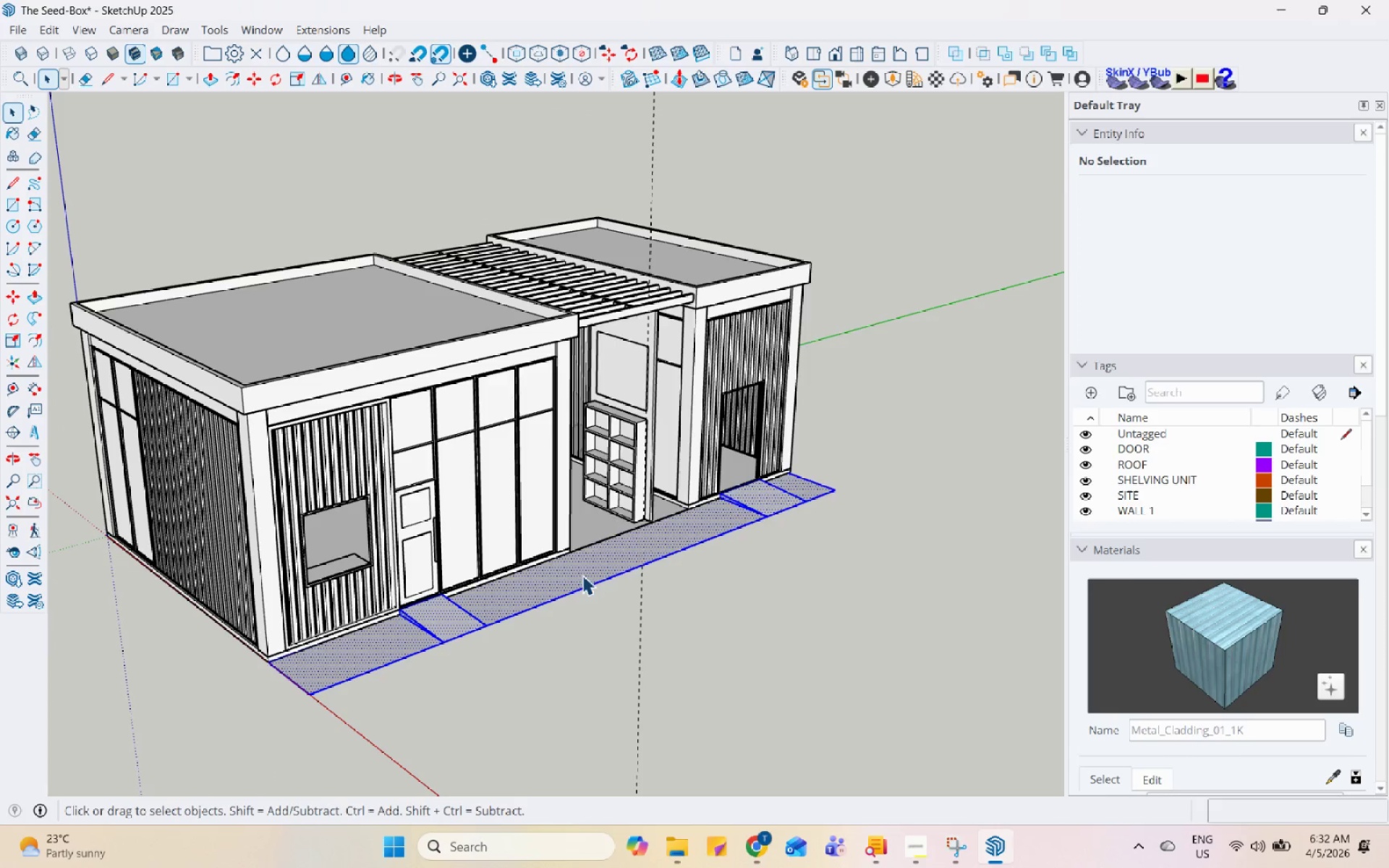 
right_click([582, 575])
 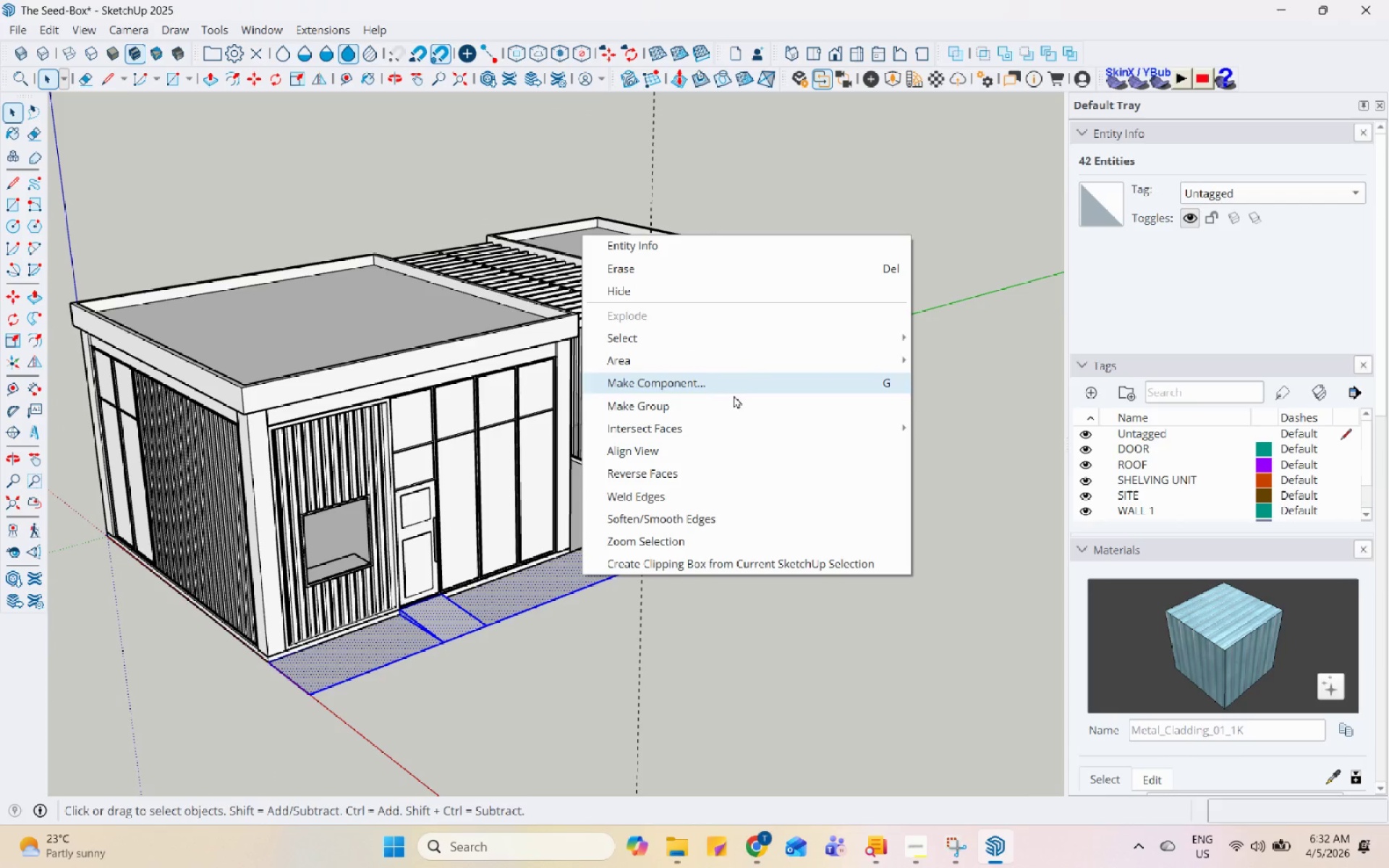 
left_click([736, 404])
 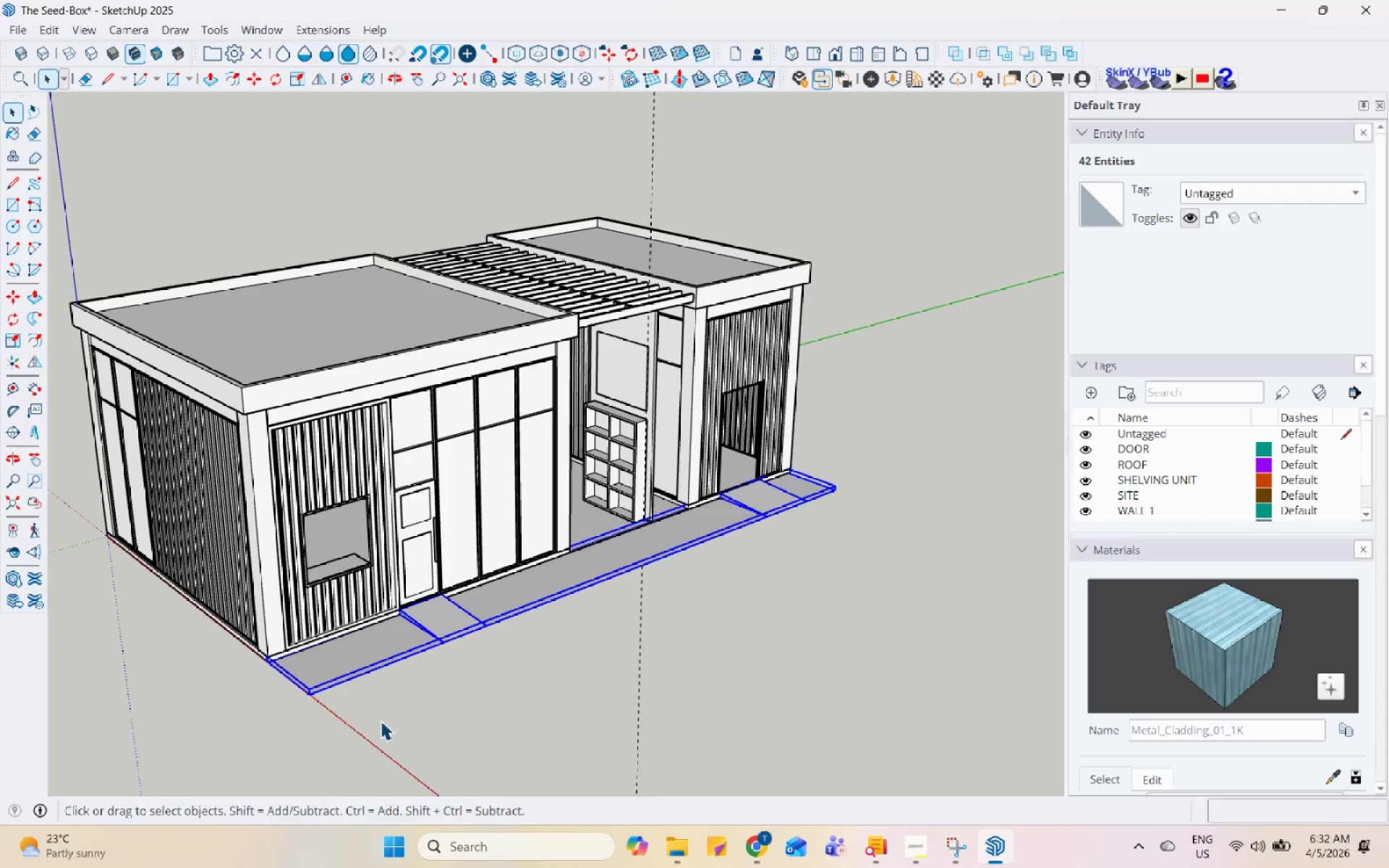 
scroll: coordinate [381, 720], scroll_direction: up, amount: 1.0
 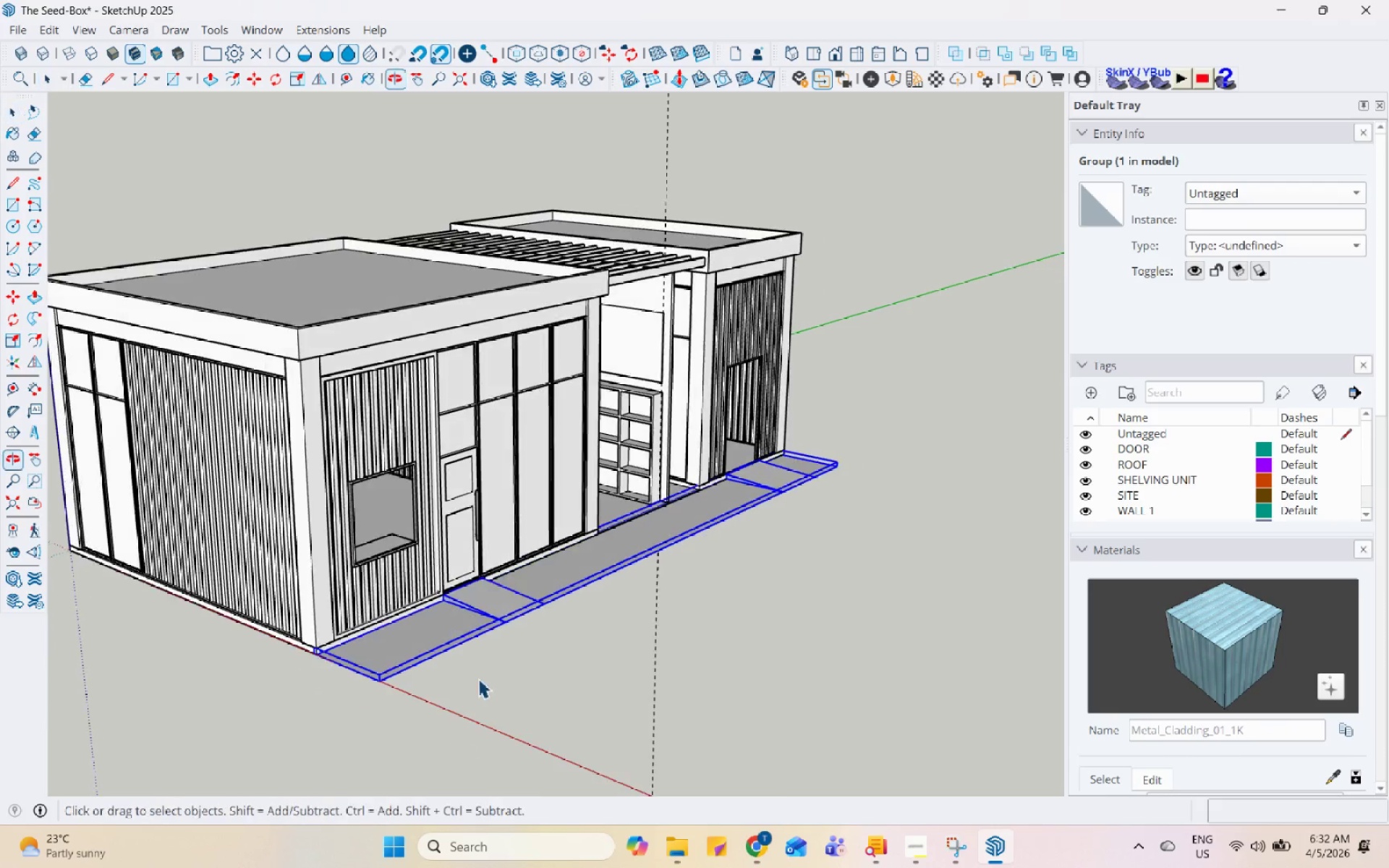 
left_click([512, 665])
 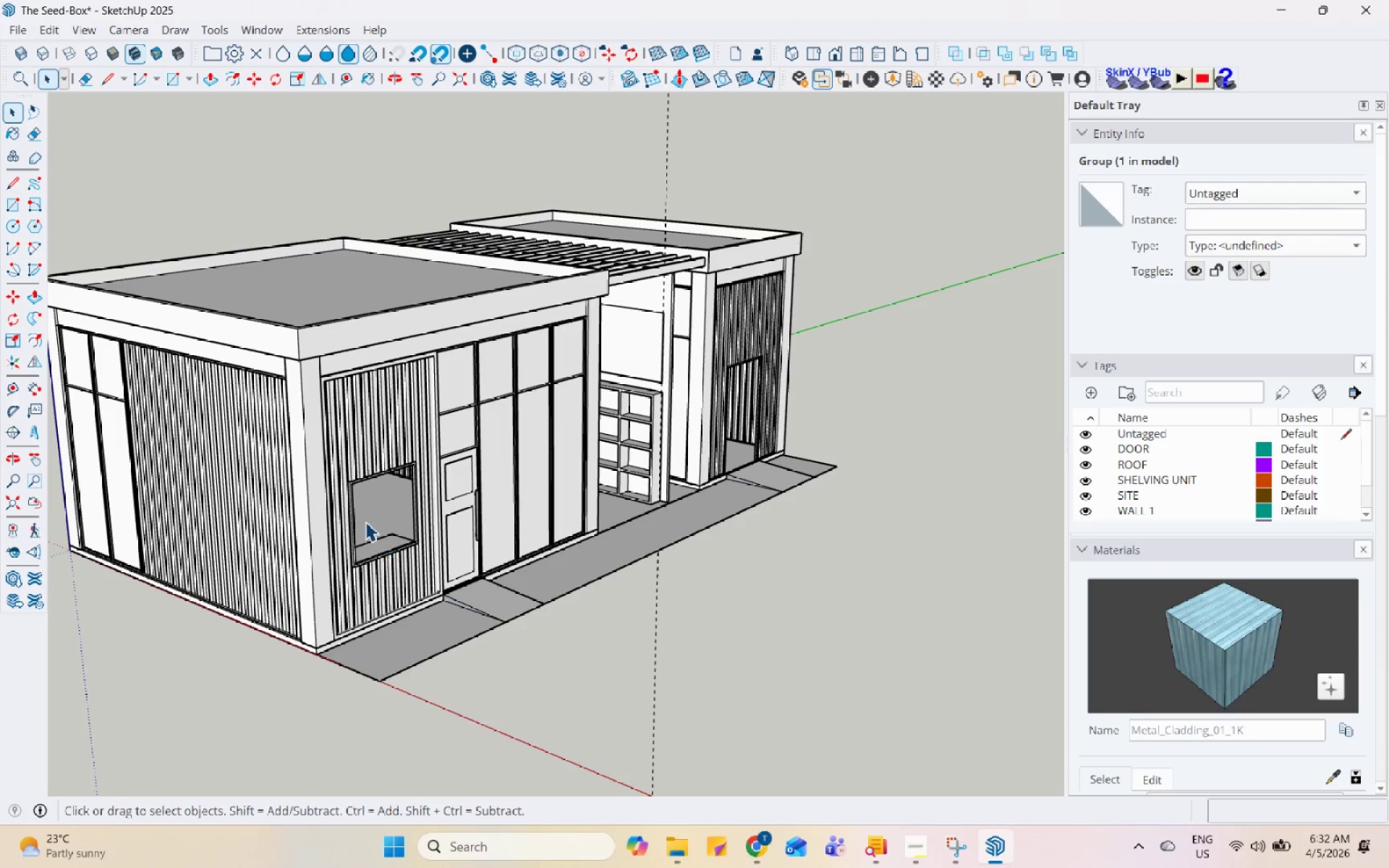 
scroll: coordinate [365, 526], scroll_direction: down, amount: 2.0
 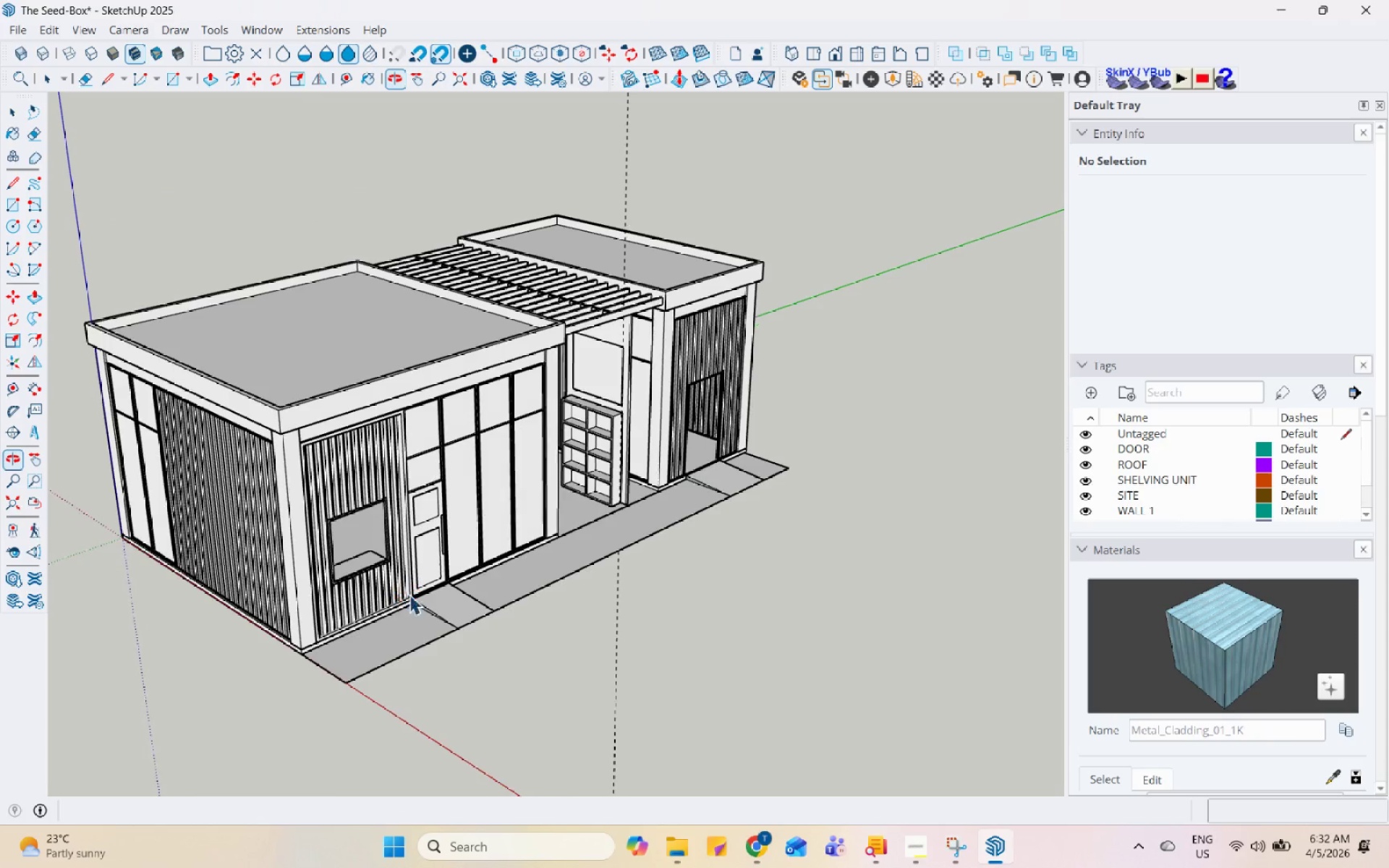 
scroll: coordinate [284, 447], scroll_direction: up, amount: 4.0
 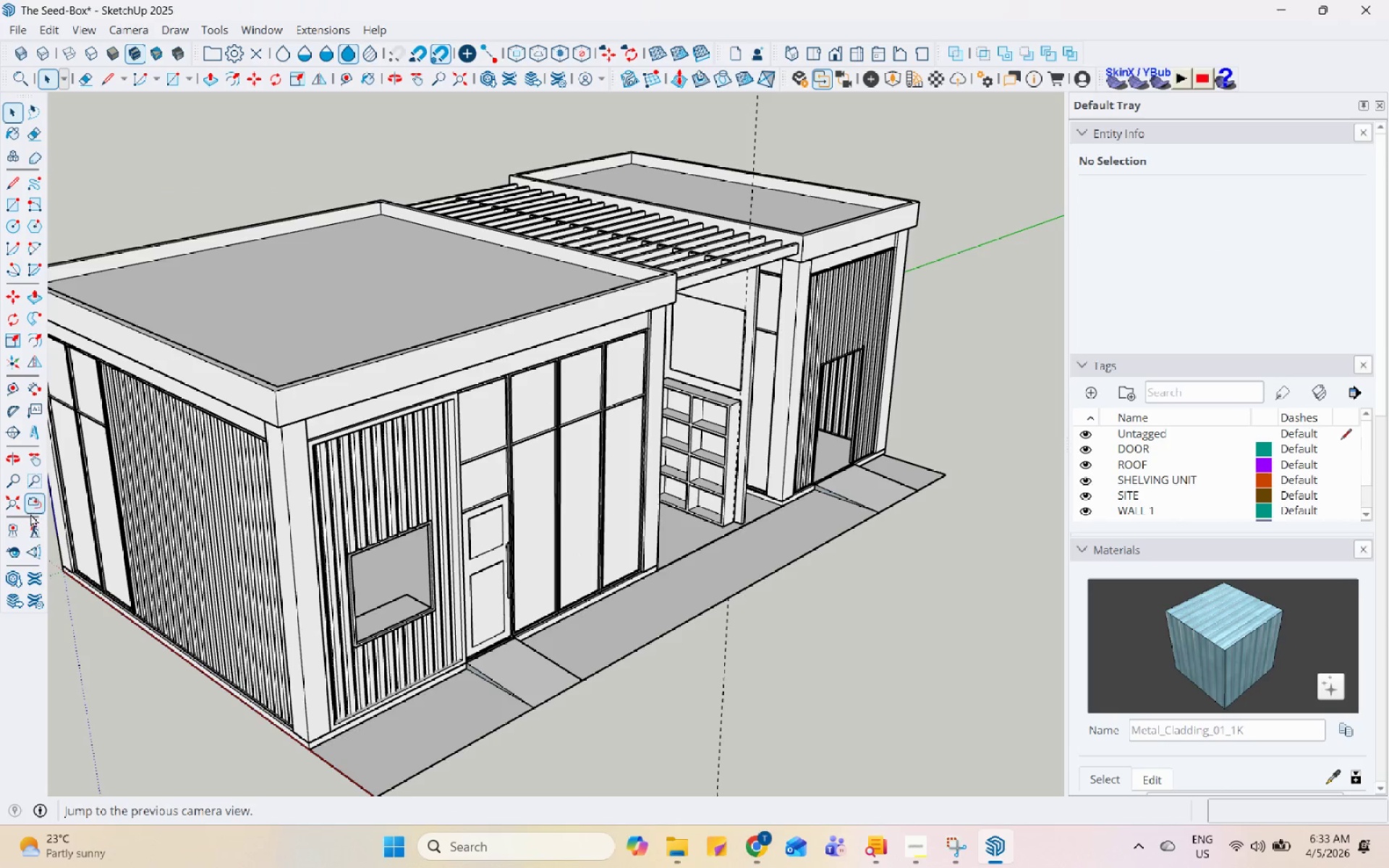 
left_click([38, 425])
 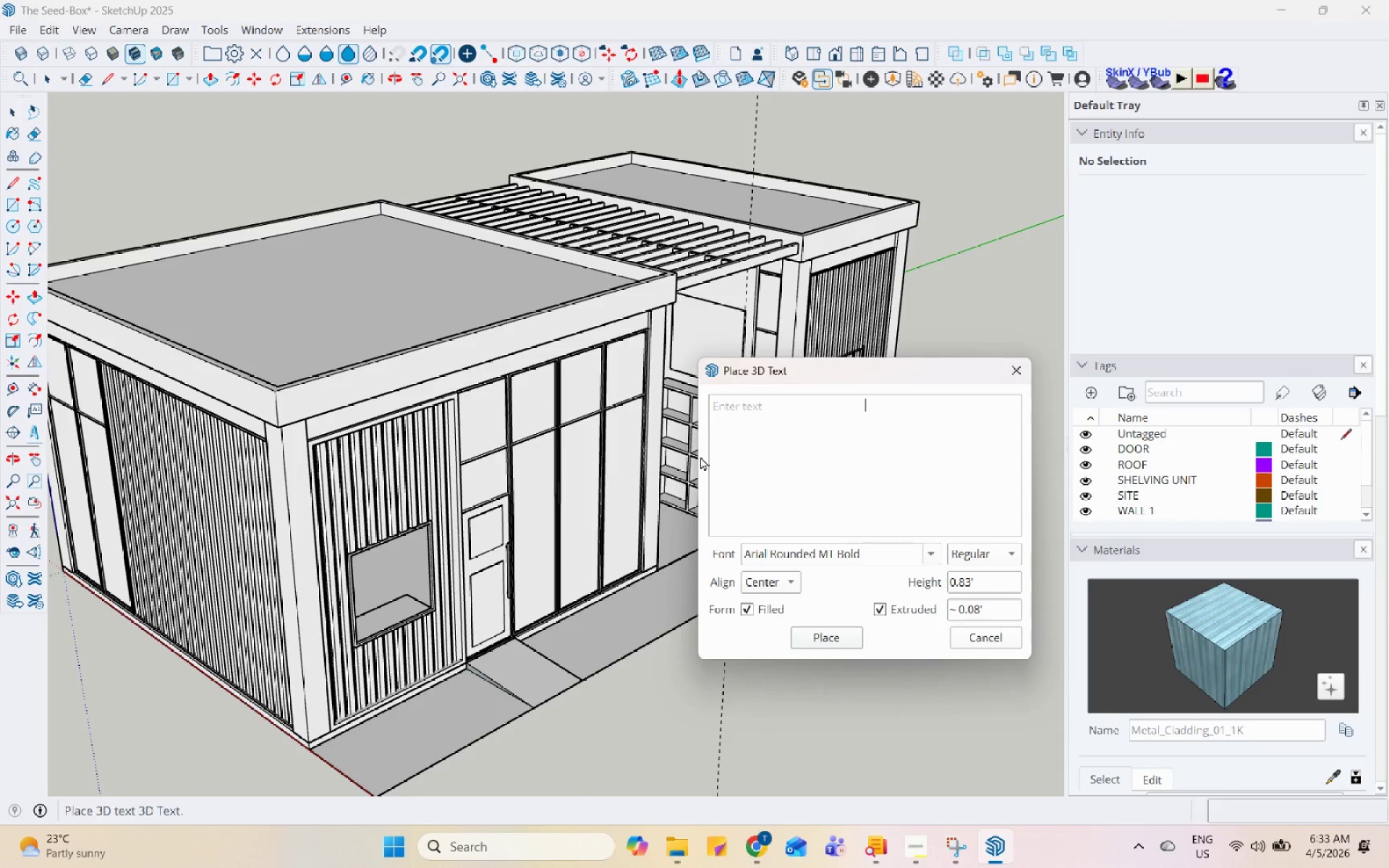 
type(THE SEED BOX)
 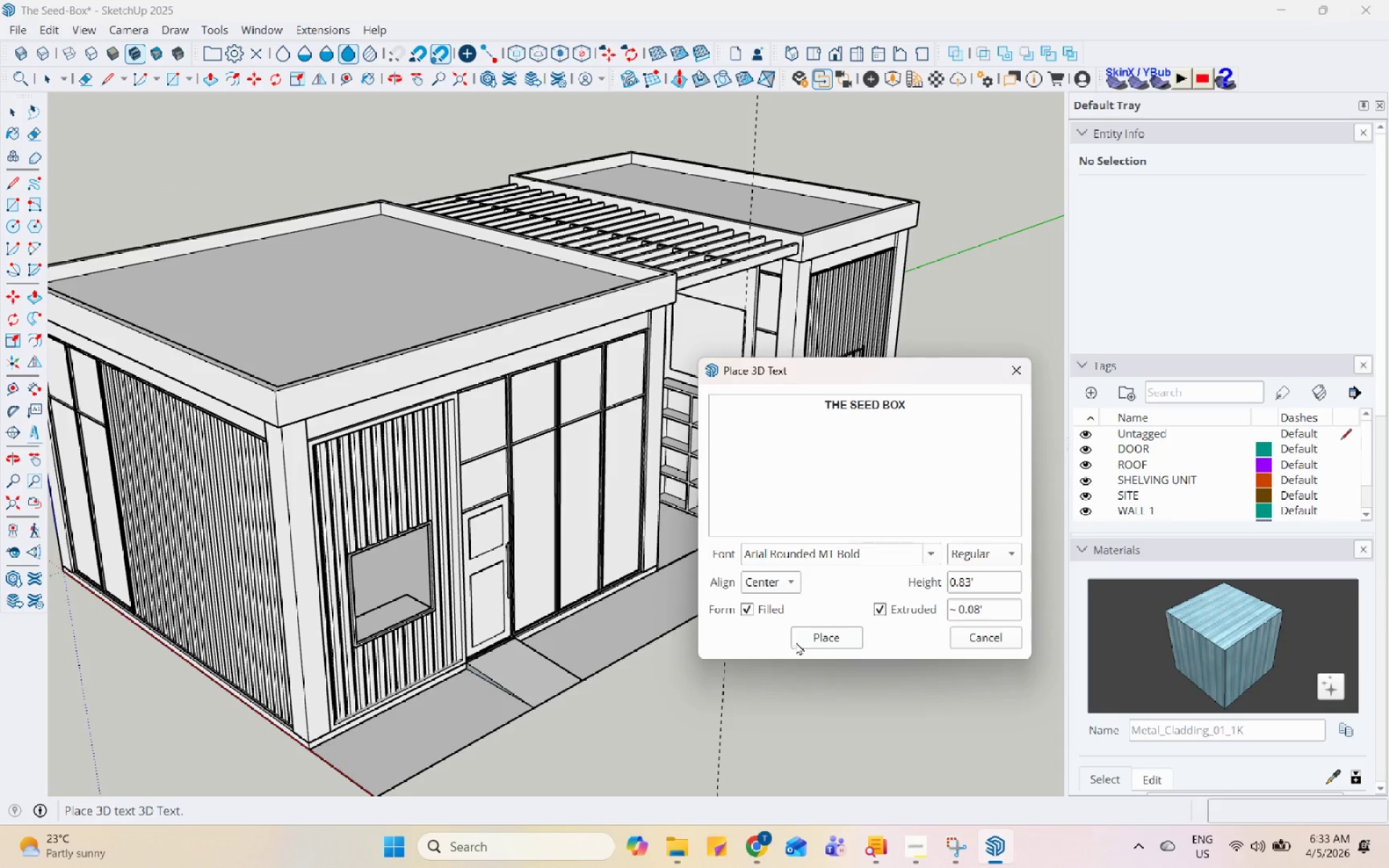 
scroll: coordinate [300, 448], scroll_direction: up, amount: 5.0
 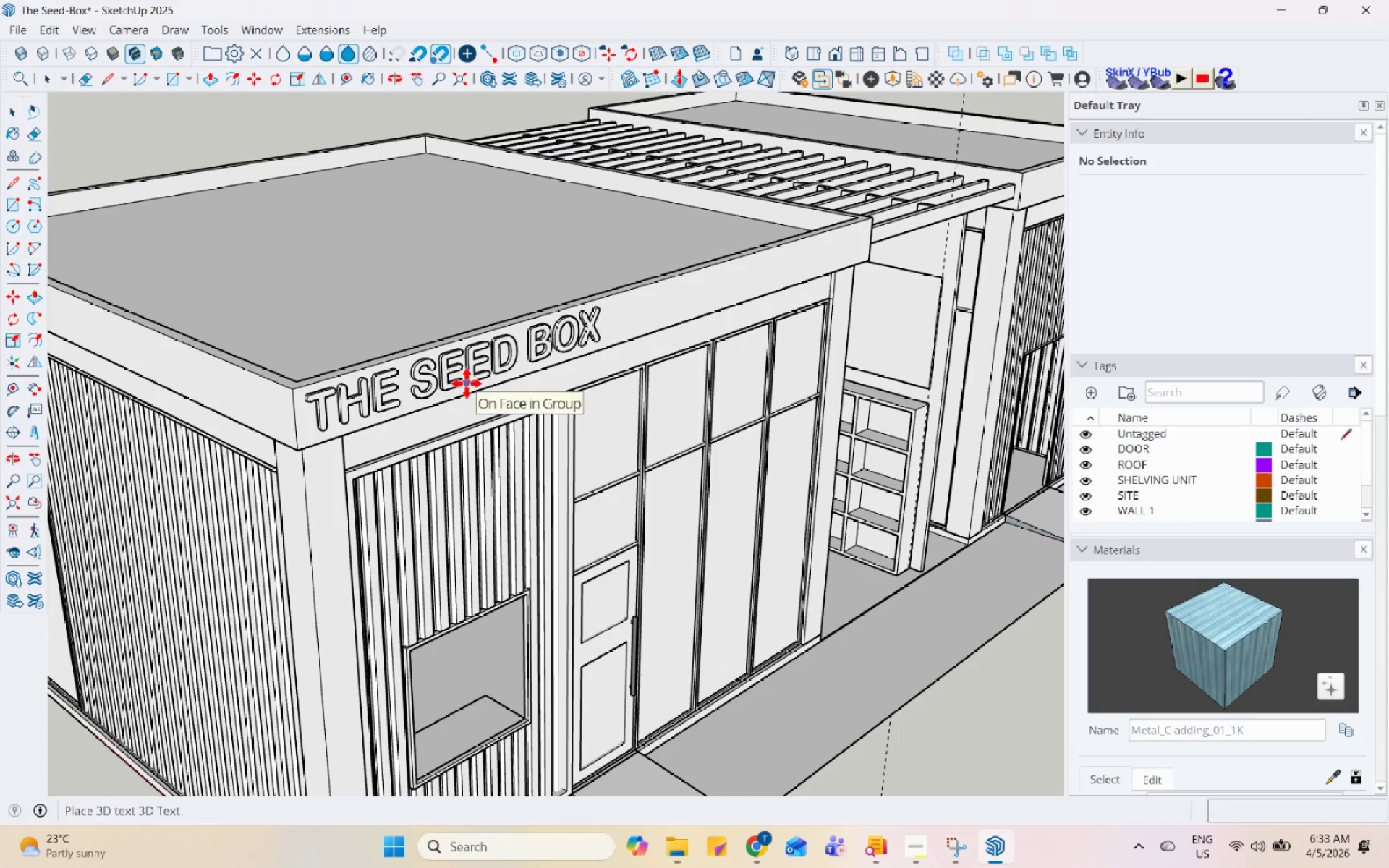 
left_click([468, 385])
 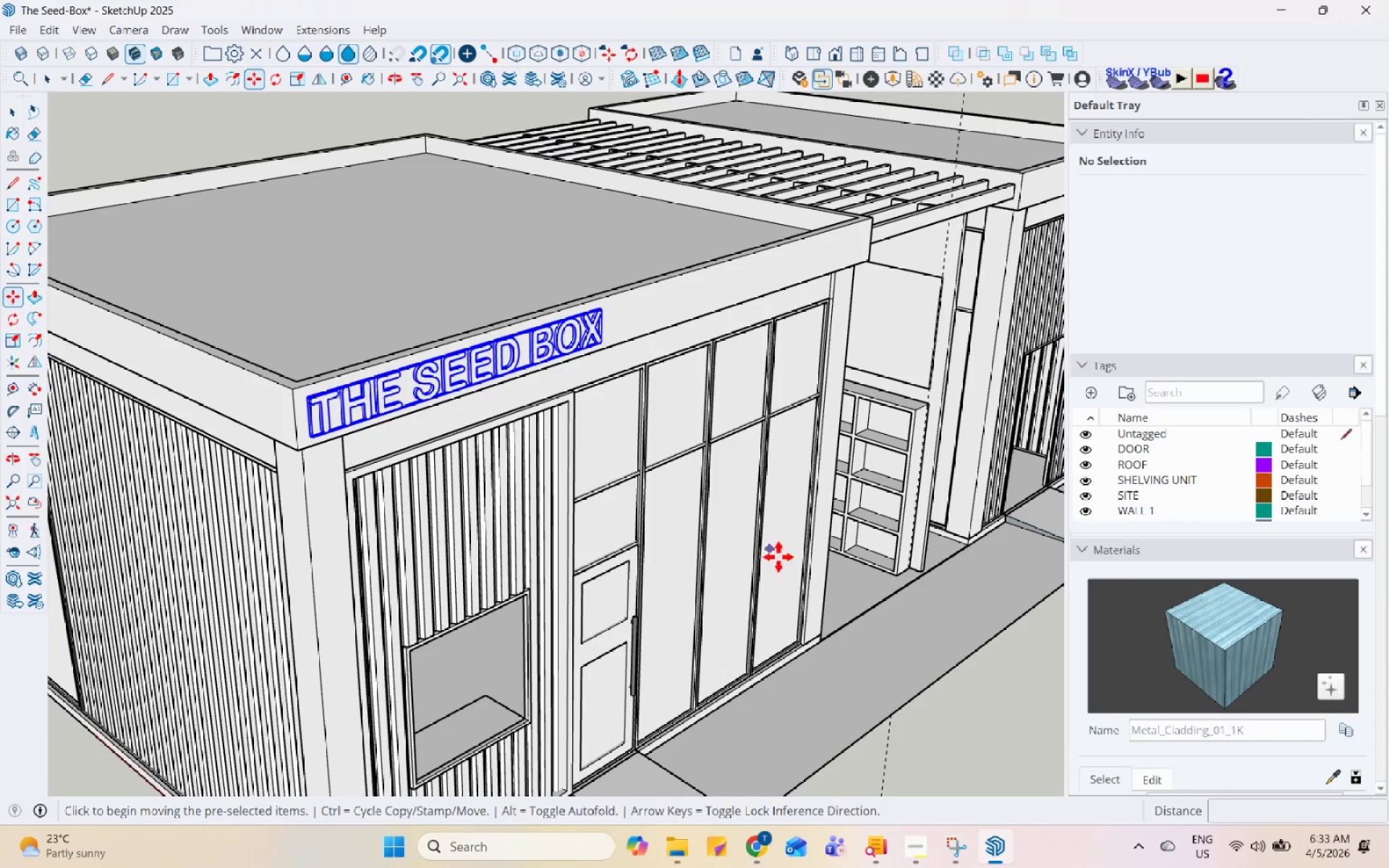 
key(Escape)
 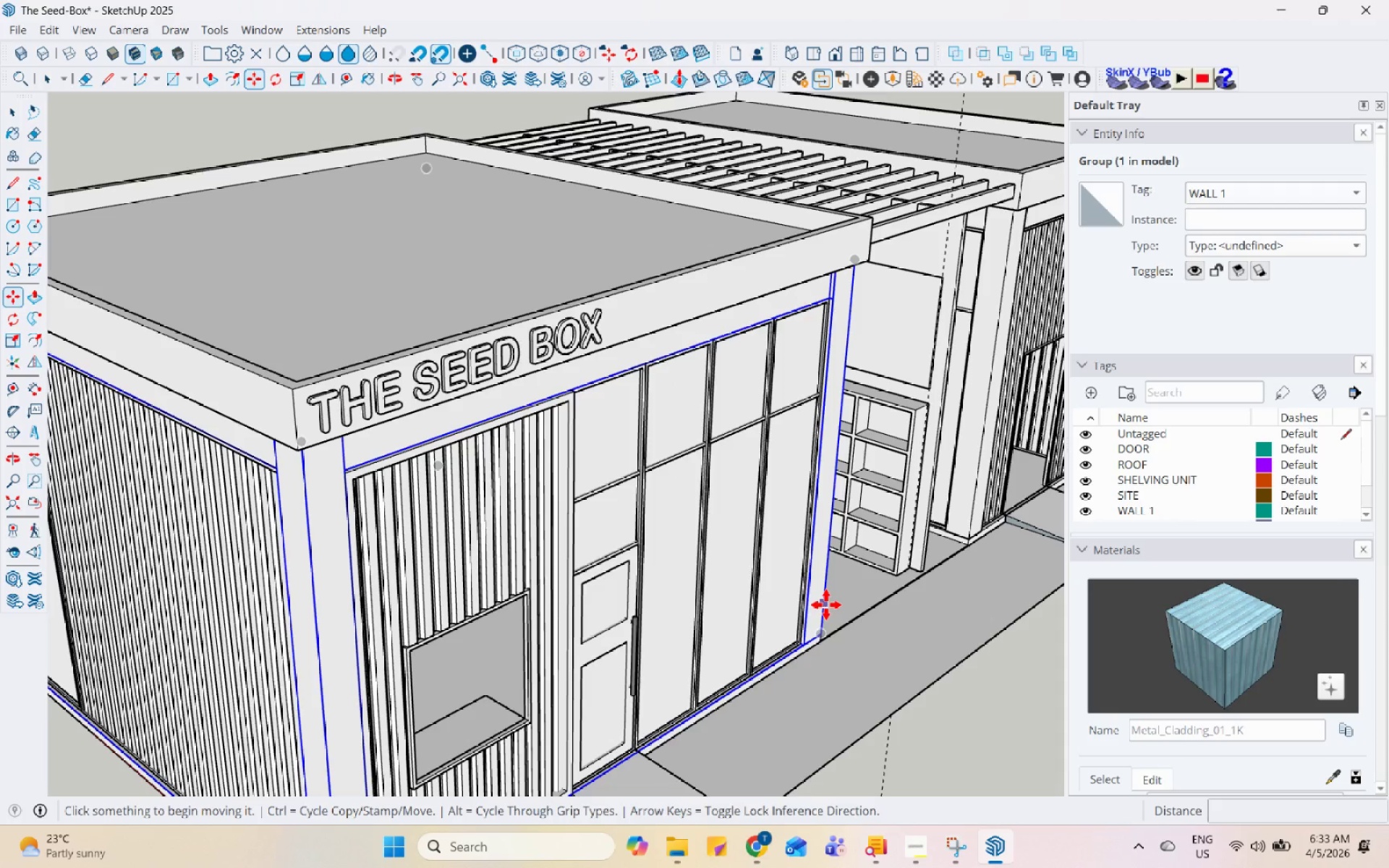 
wait(17.09)
 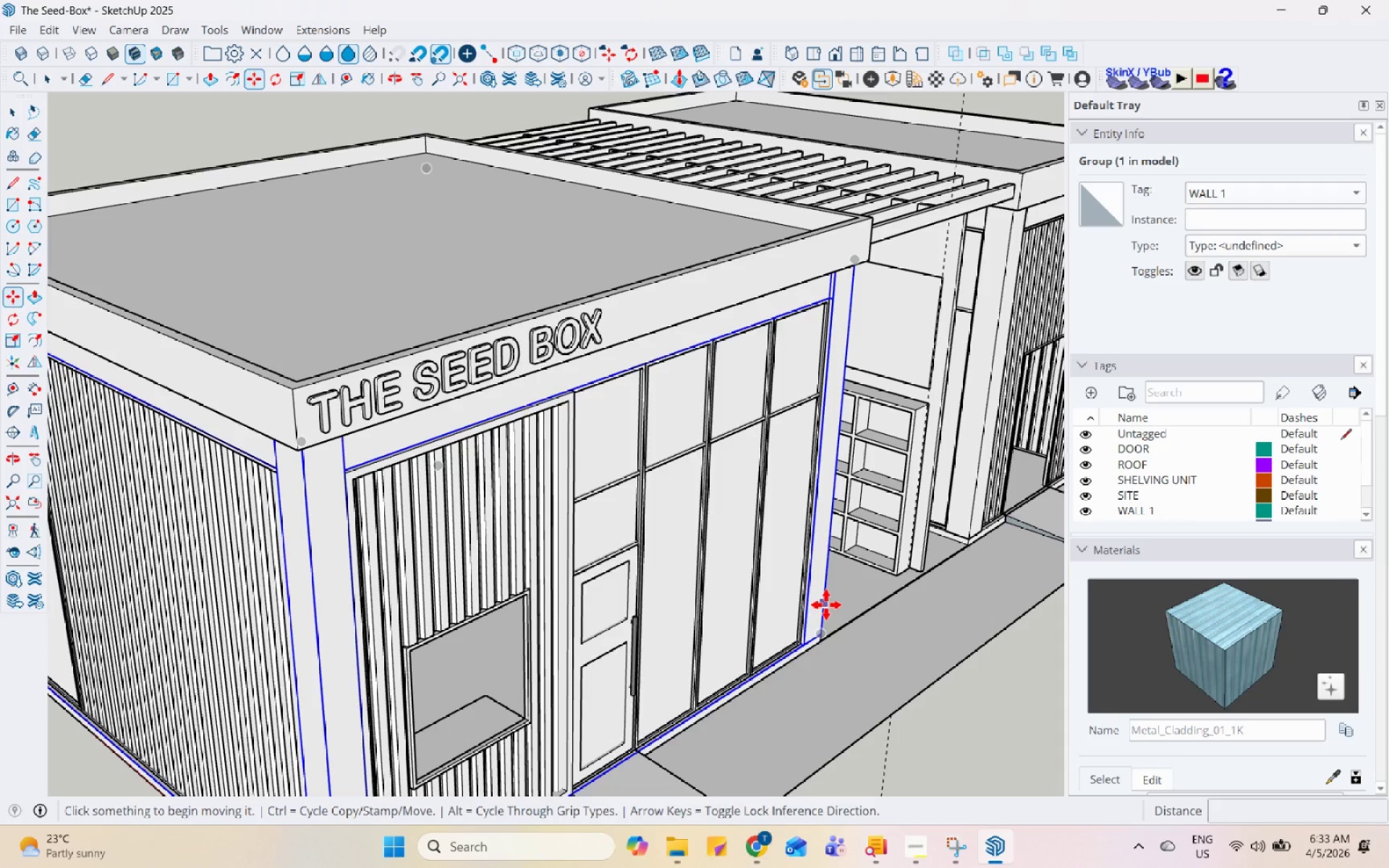 
left_click([757, 864])
 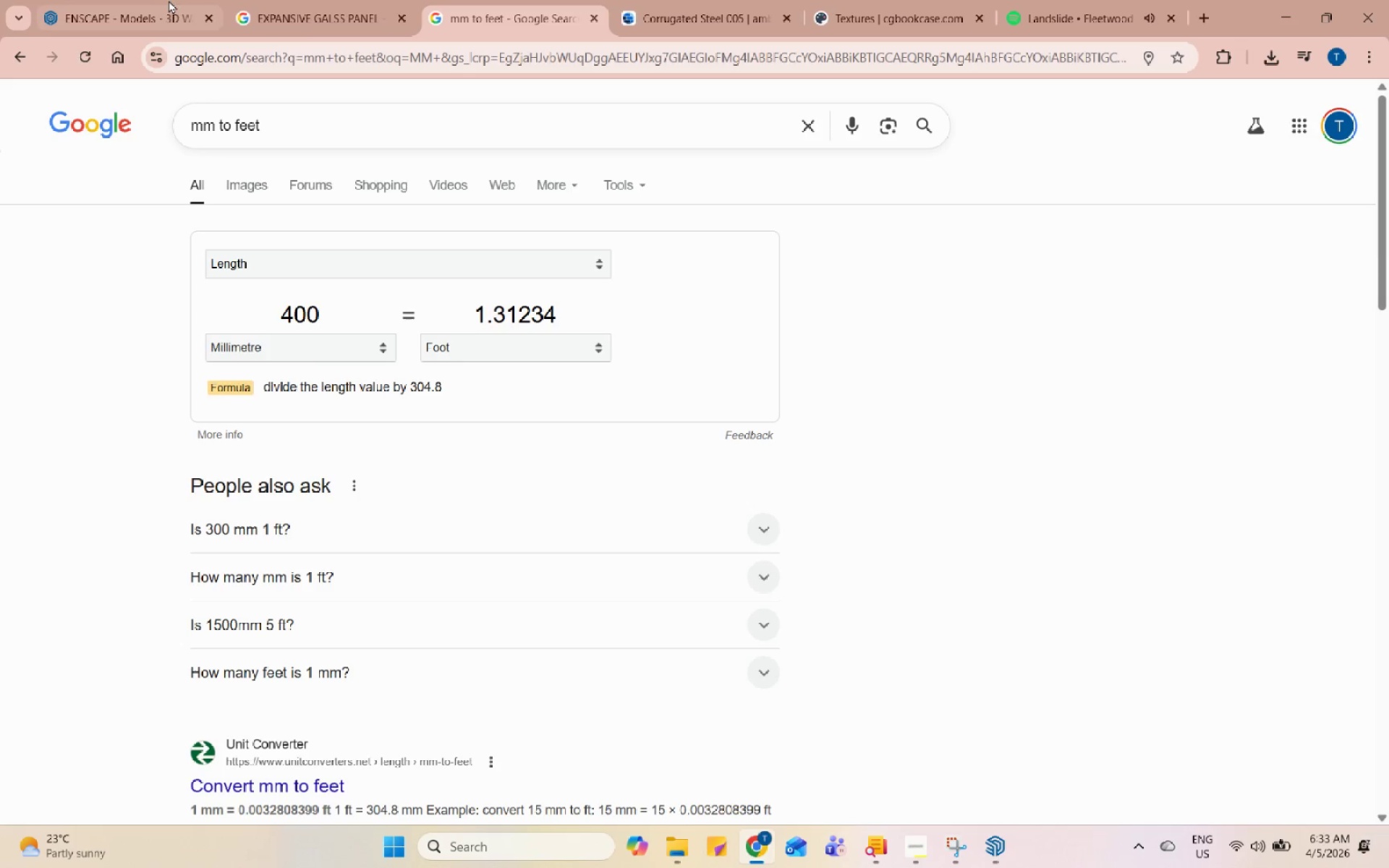 
left_click([160, 0])
 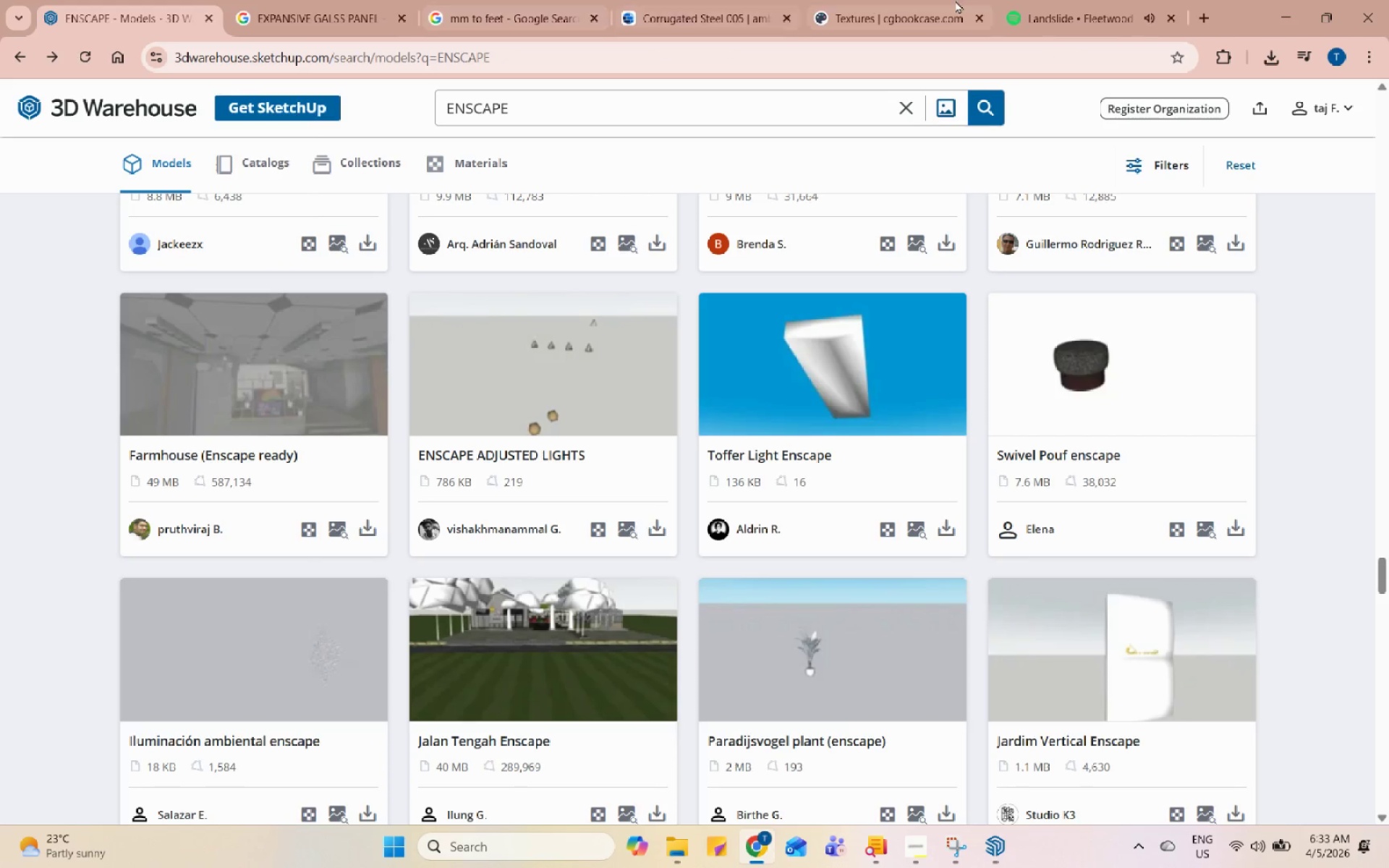 
left_click([1071, 0])
 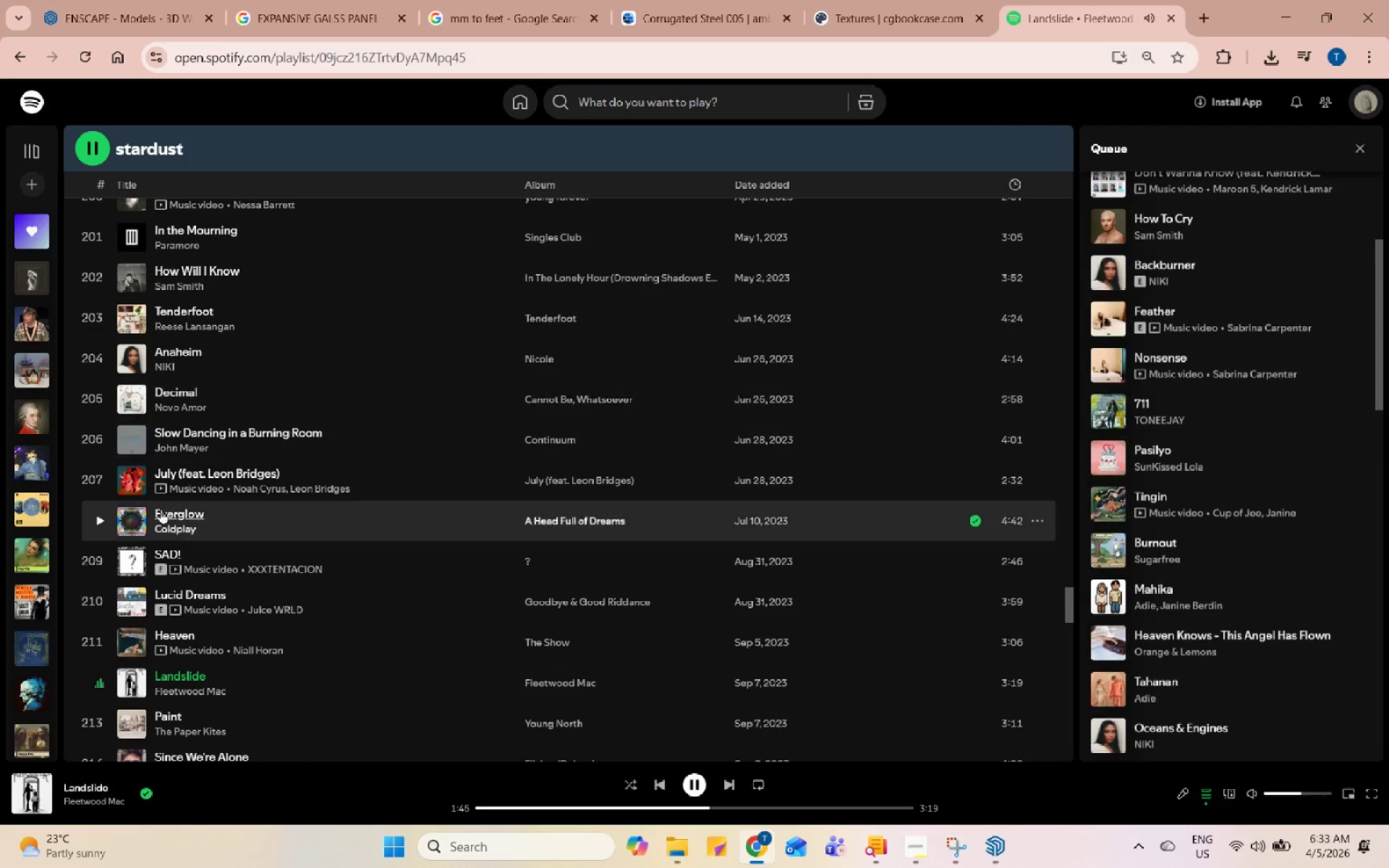 
scroll: coordinate [323, 542], scroll_direction: down, amount: 8.0
 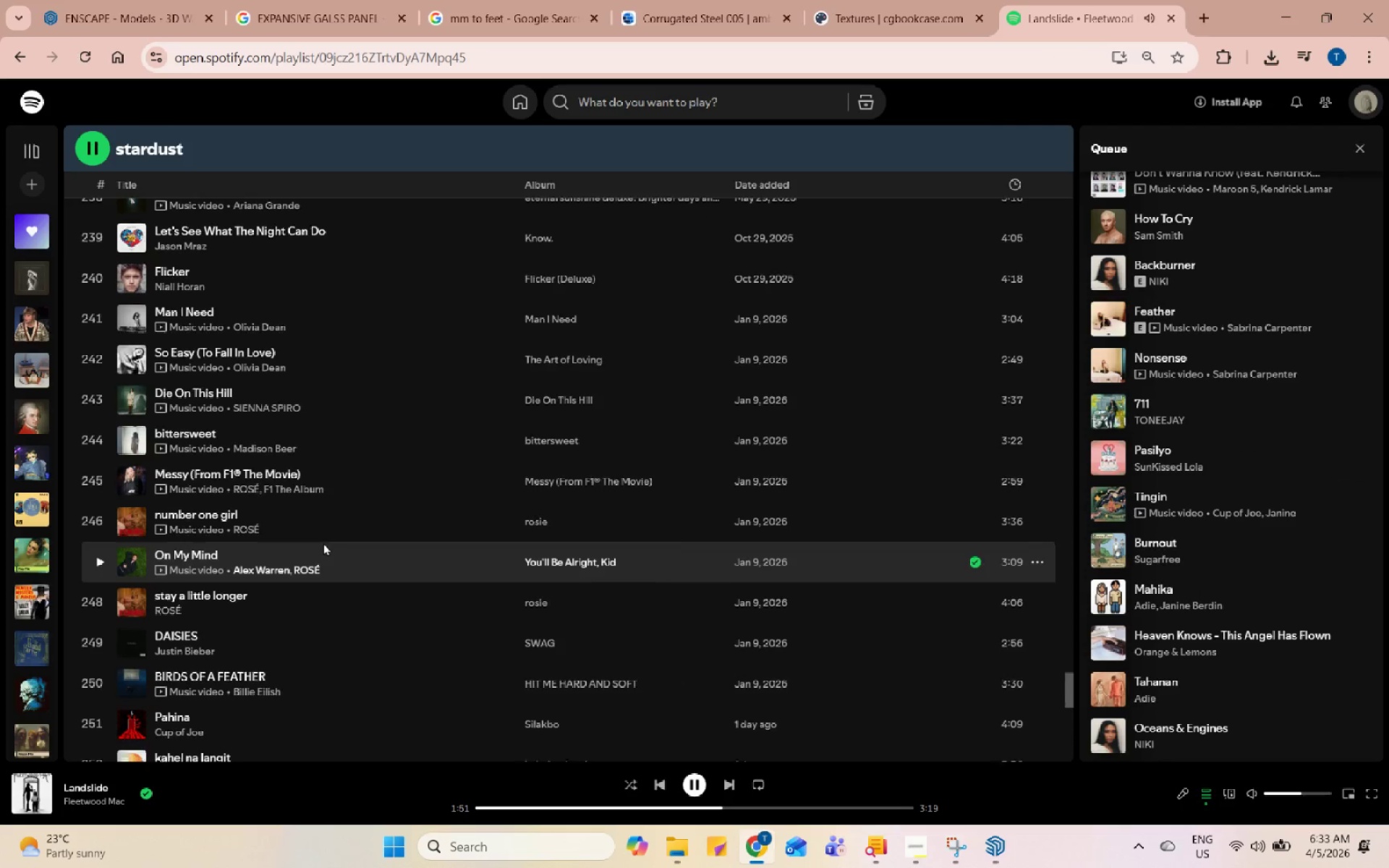 
scroll: coordinate [110, 524], scroll_direction: up, amount: 39.0
 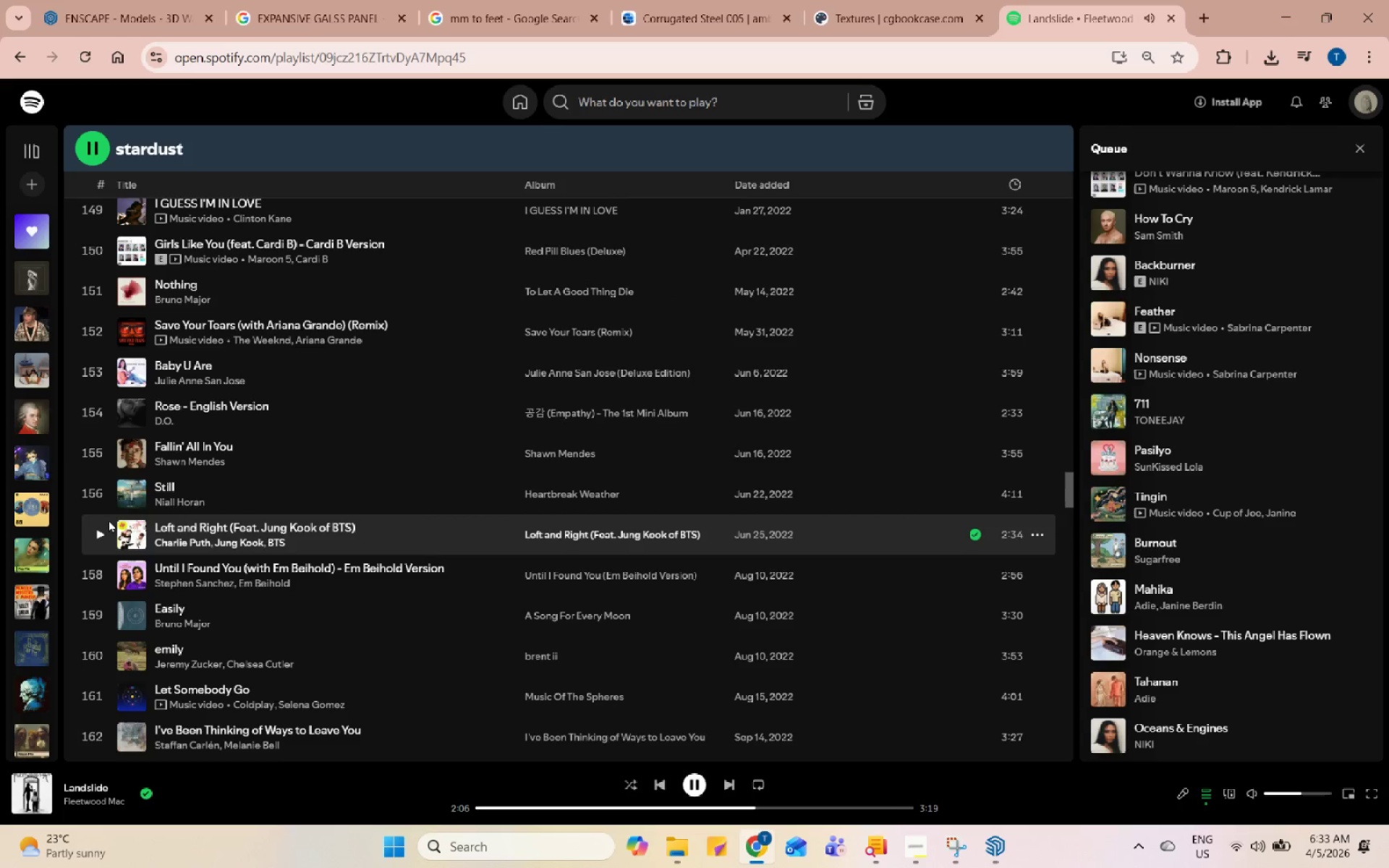 
left_click([103, 498])
 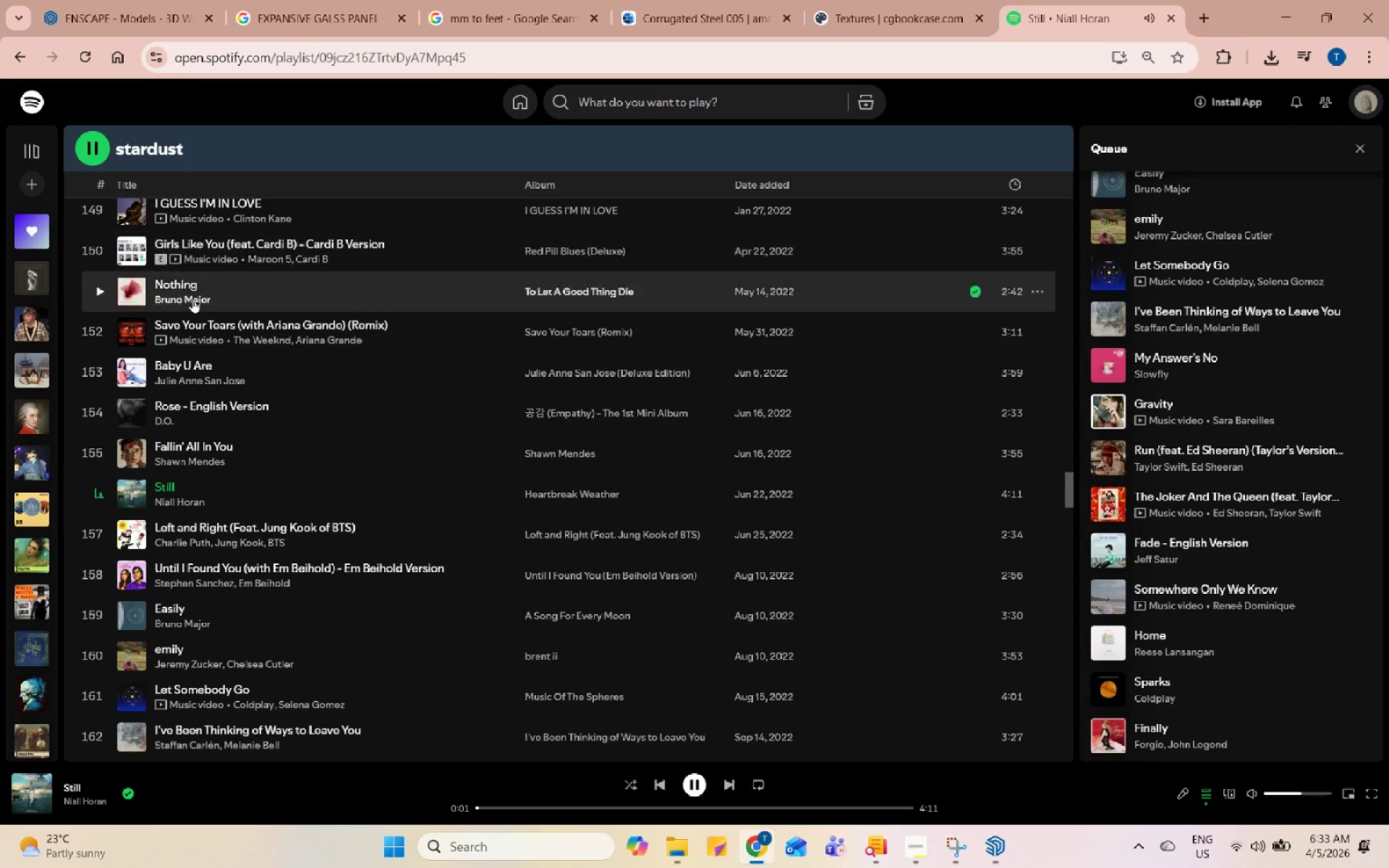 
scroll: coordinate [119, 239], scroll_direction: up, amount: 1.0
 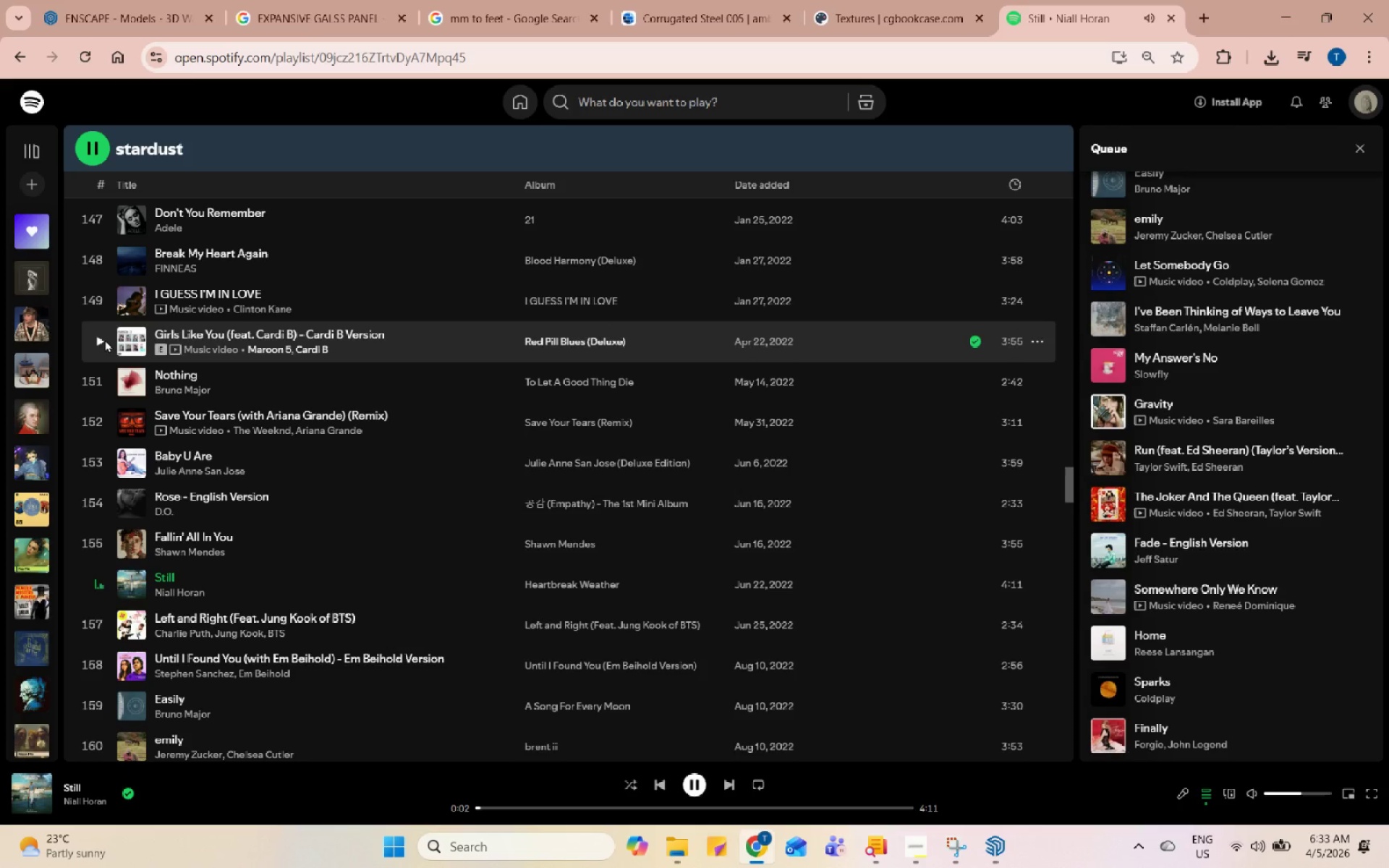 
left_click([102, 339])
 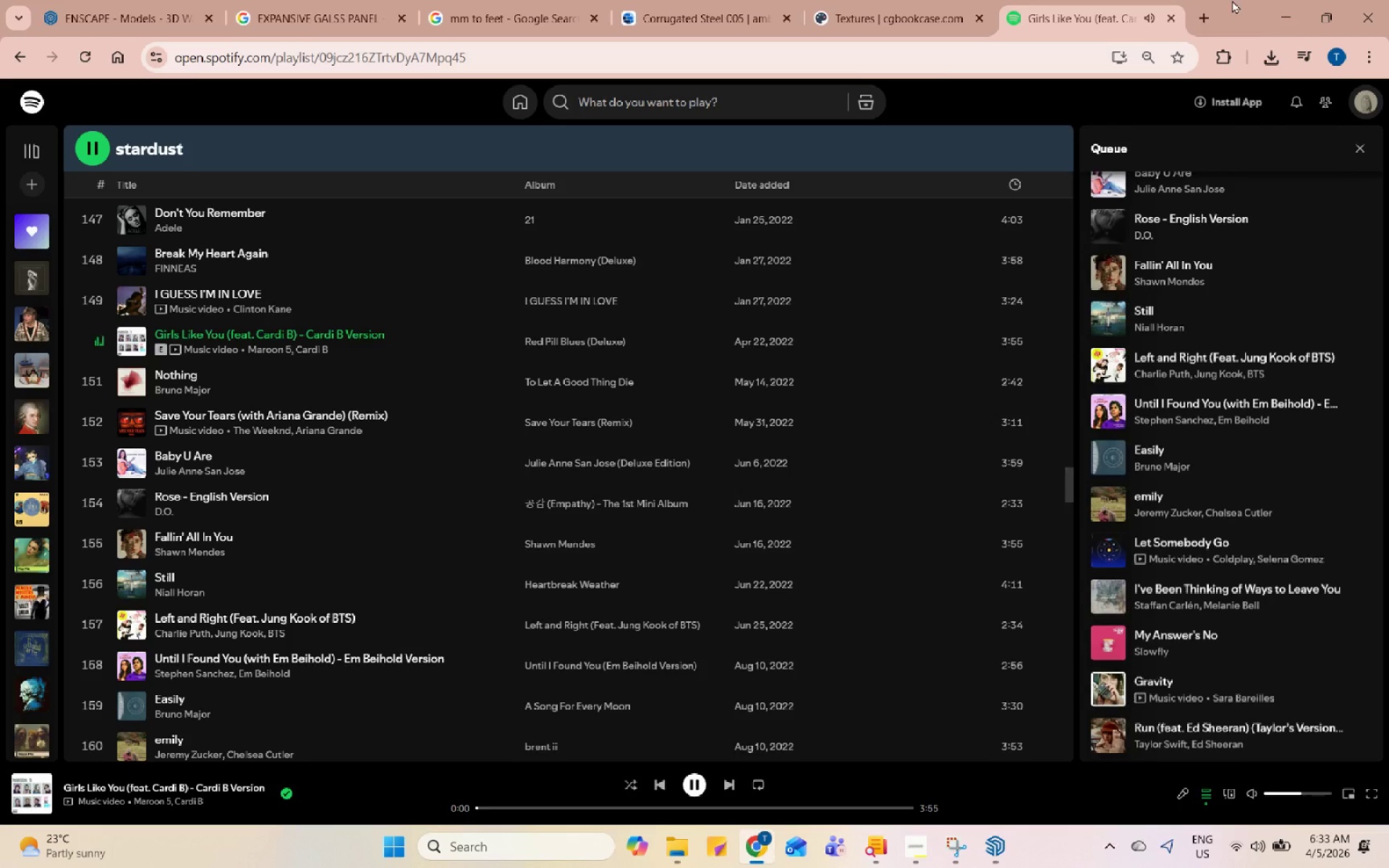 
left_click([1280, 0])
 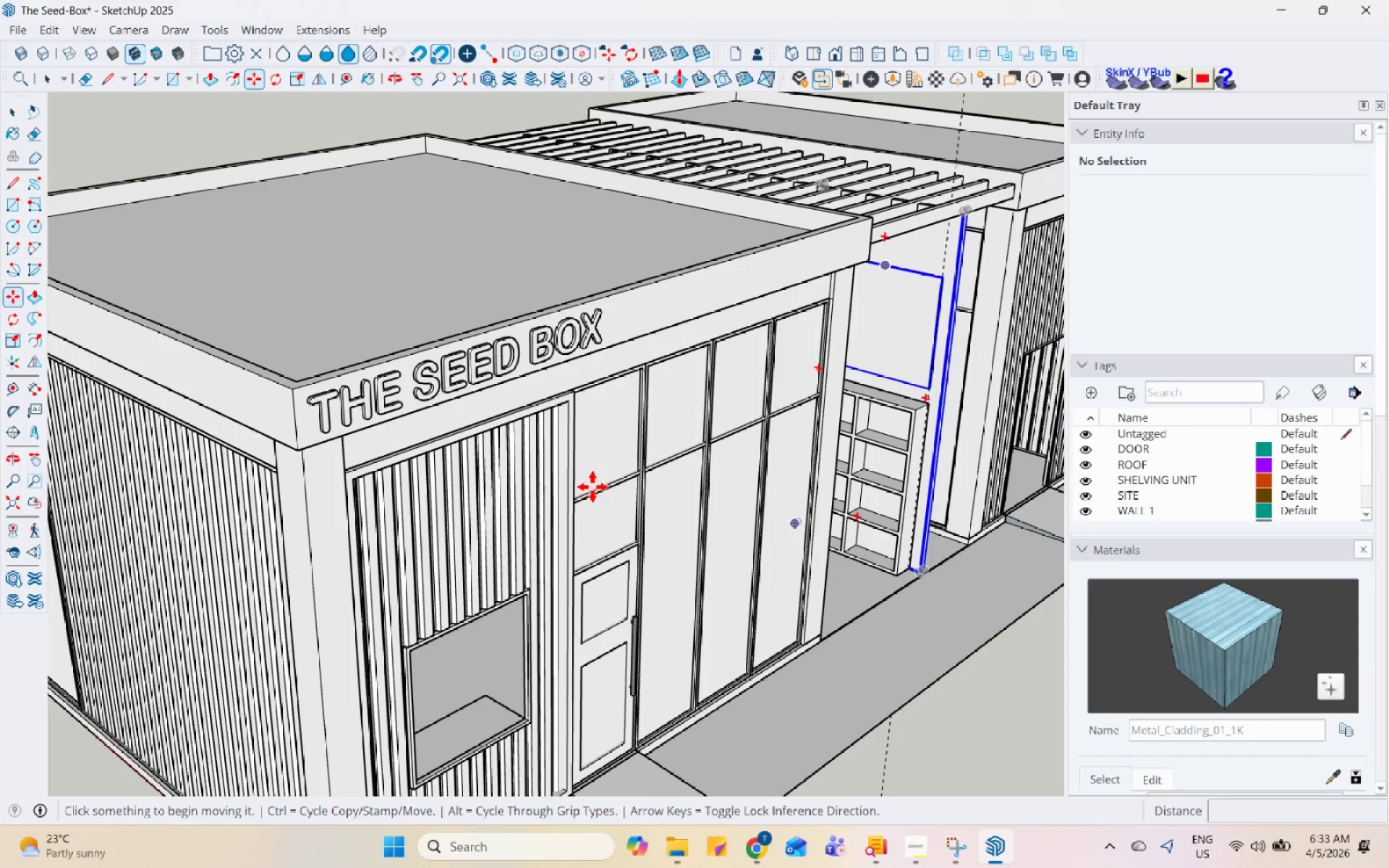 
scroll: coordinate [562, 500], scroll_direction: down, amount: 3.0
 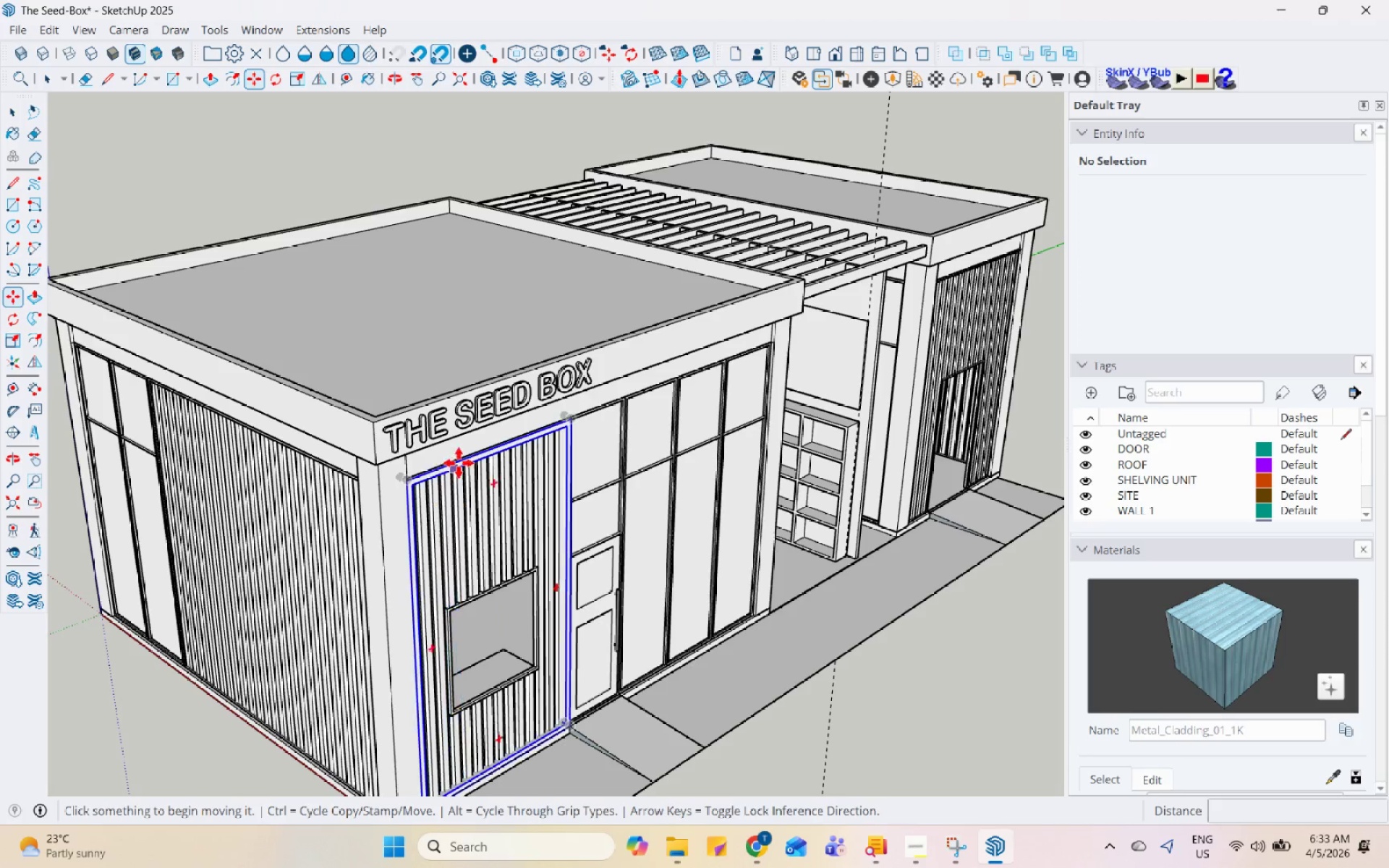 
key(Space)
 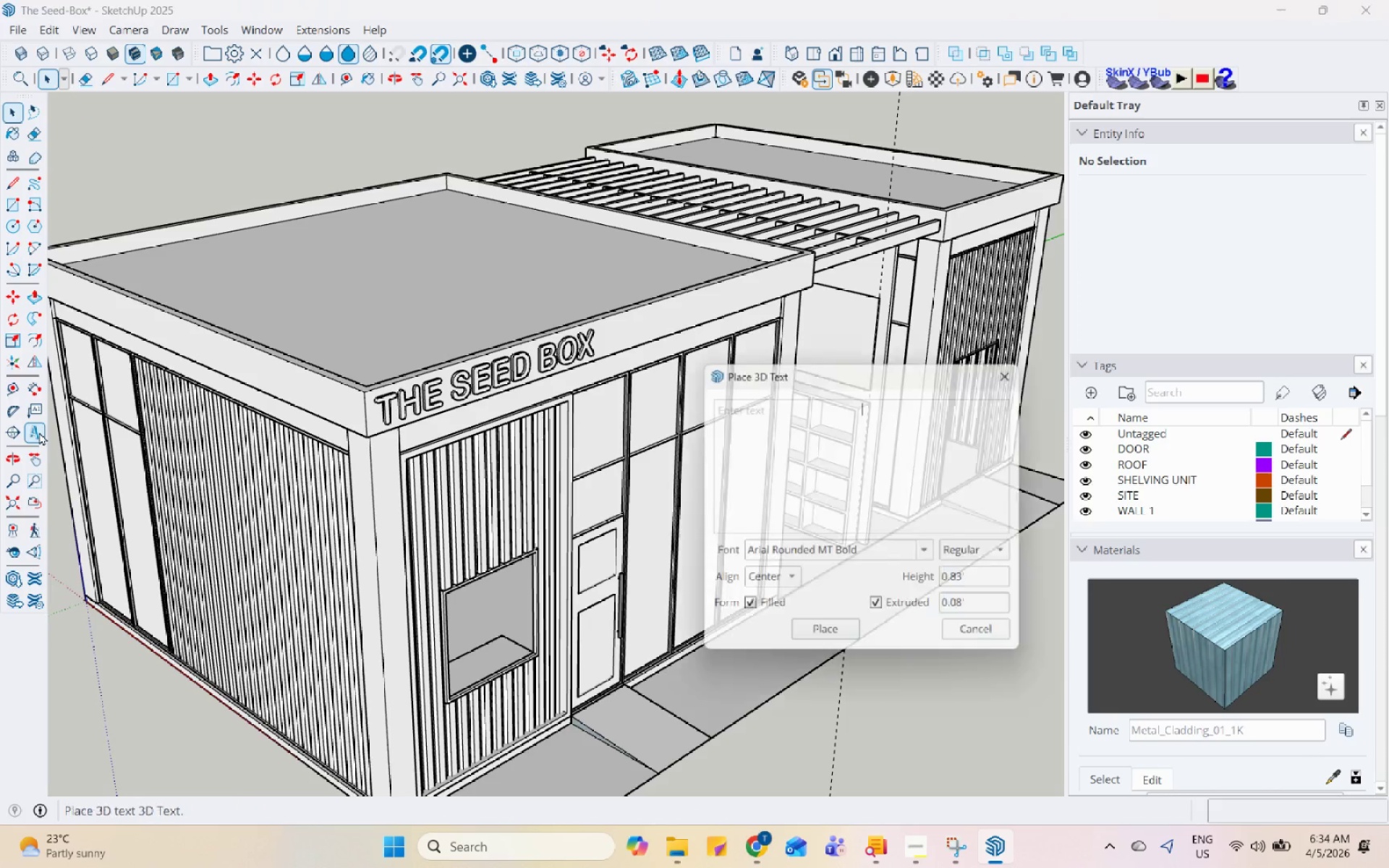 
scroll: coordinate [494, 467], scroll_direction: none, amount: 0.0
 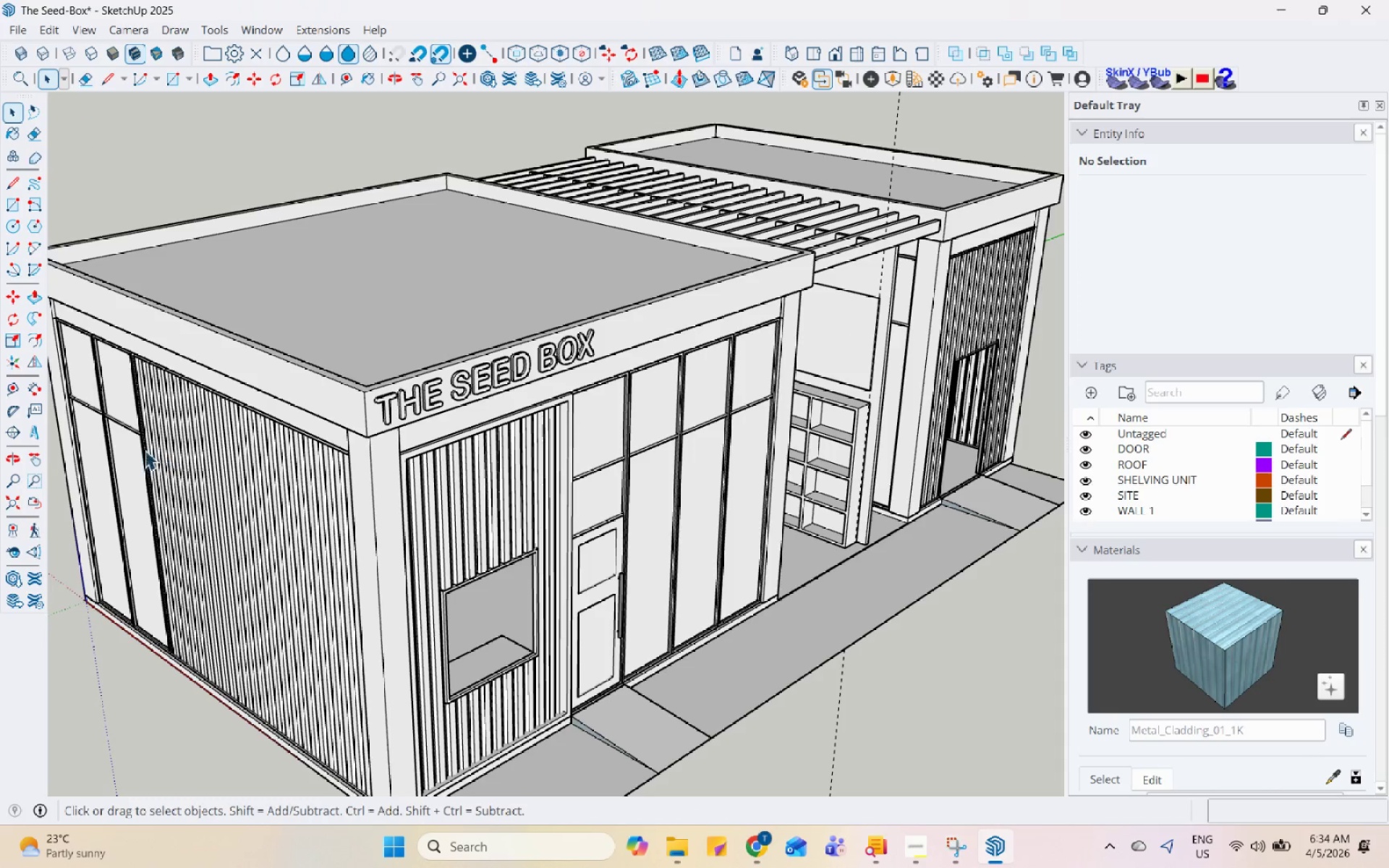 
type(COMPOST DROP OFF)
key(Backspace)
key(Backspace)
key(Backspace)
key(Backspace)
key(Backspace)
key(Backspace)
key(Backspace)
key(Backspace)
key(Backspace)
 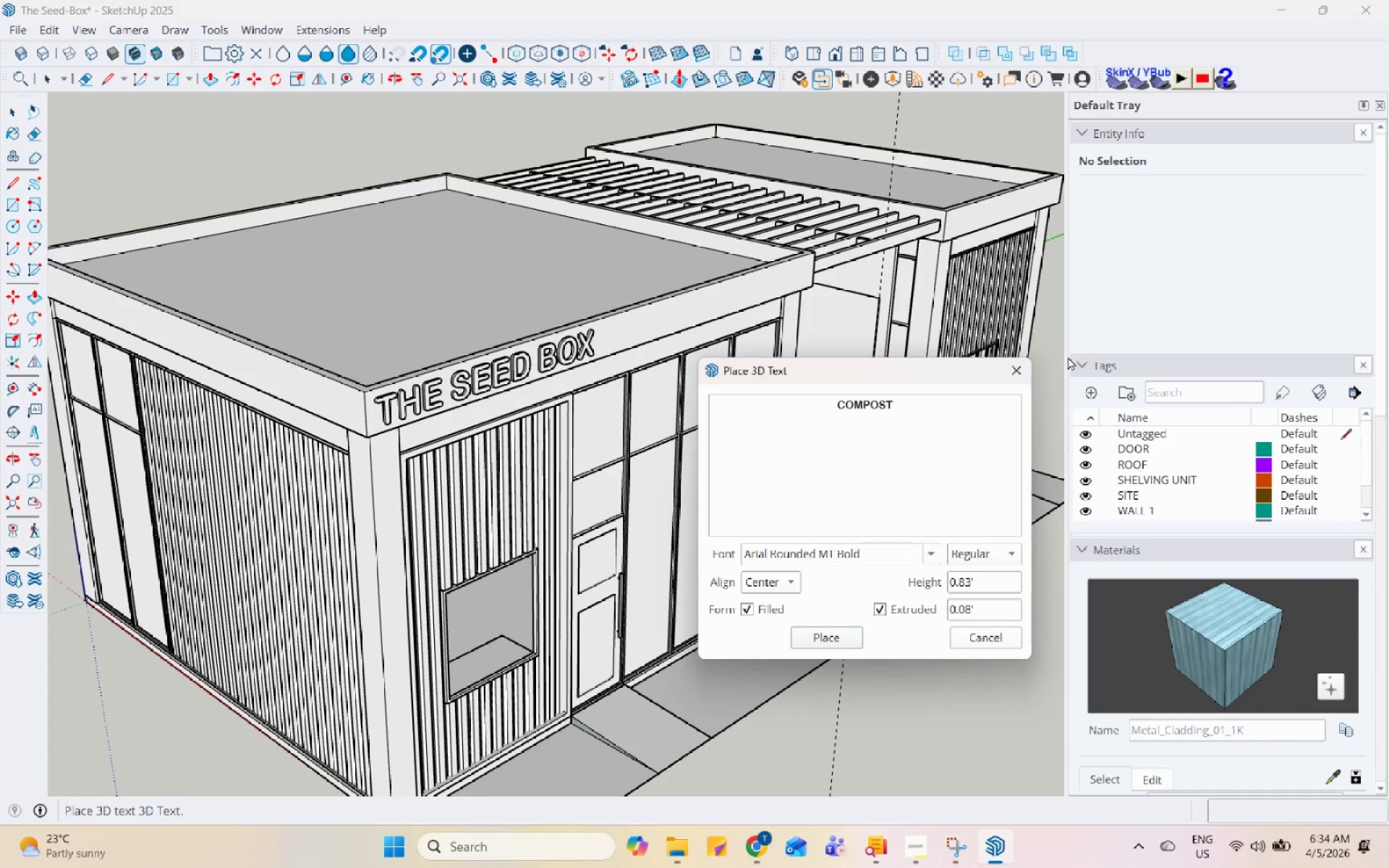 
key(Enter)
 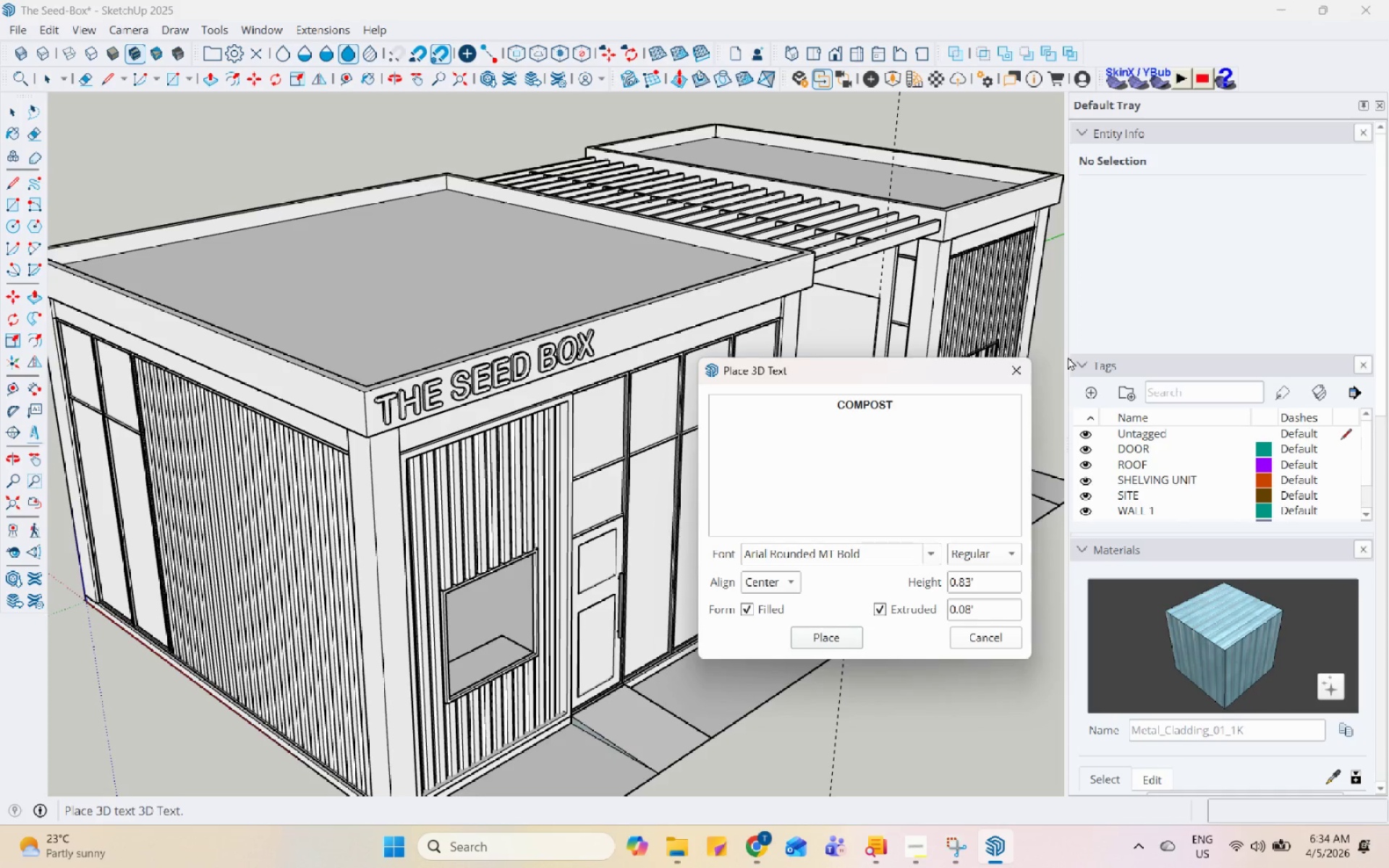 
type(DROP OFF)
 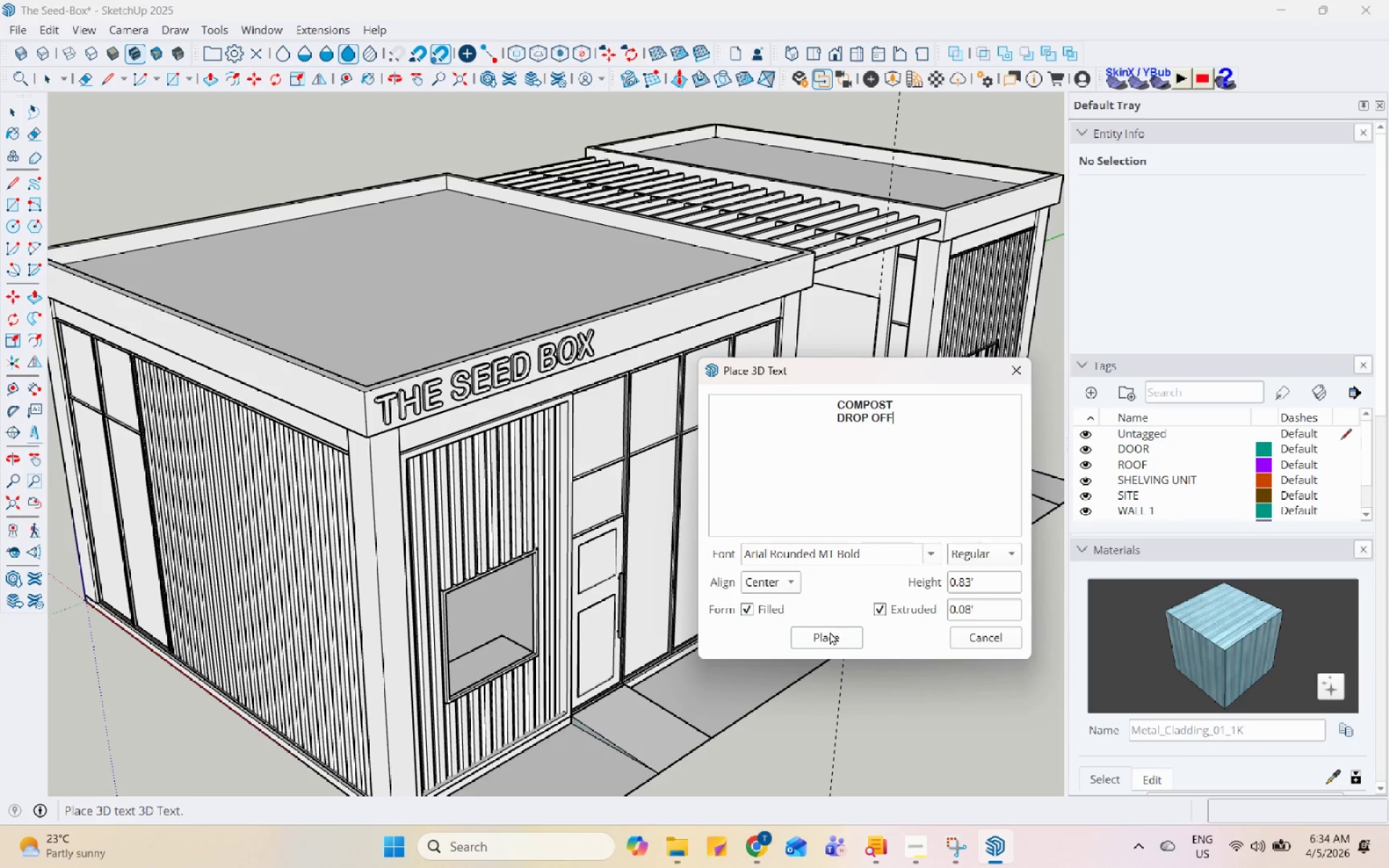 
scroll: coordinate [466, 548], scroll_direction: up, amount: 5.0
 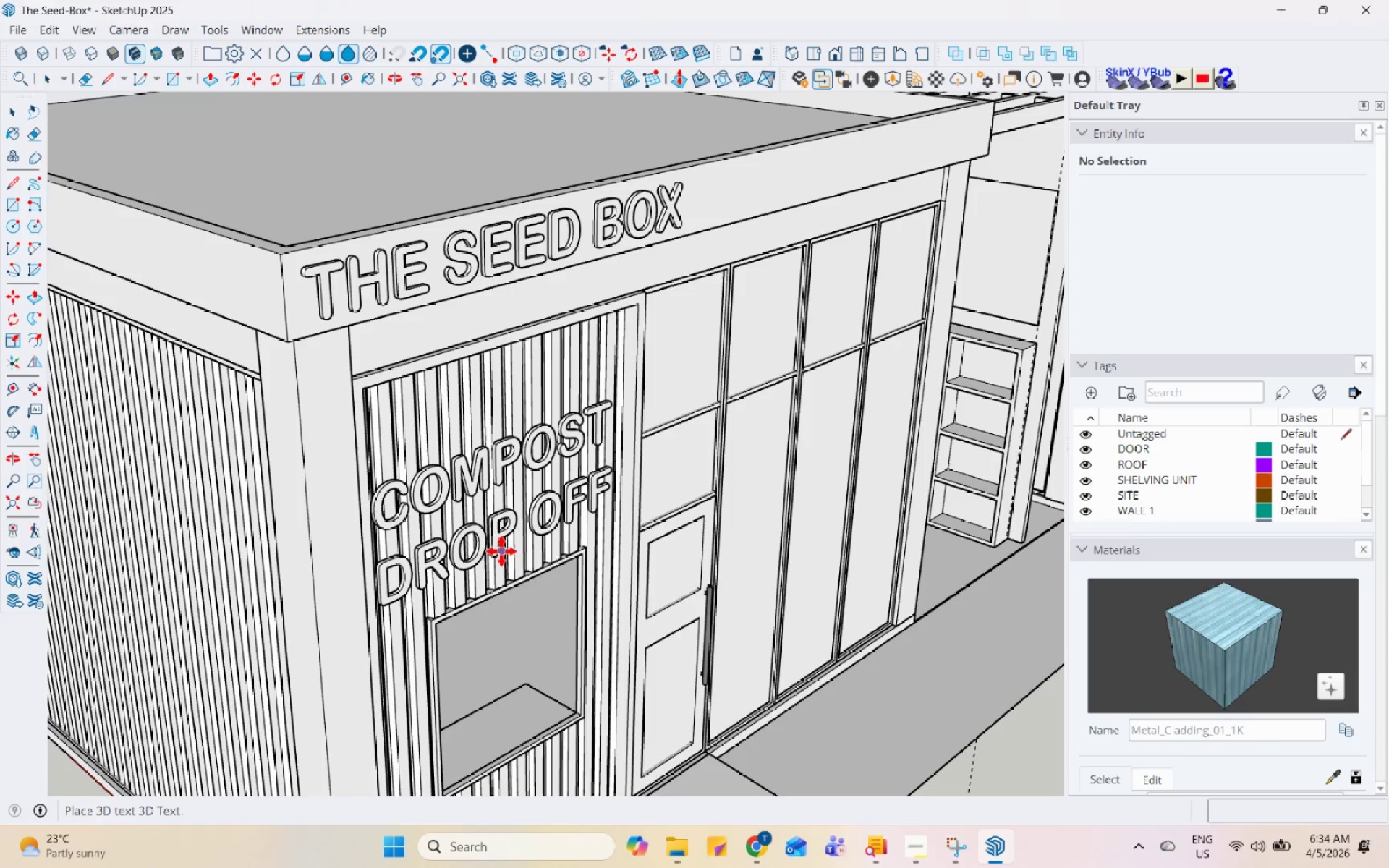 
left_click([501, 551])
 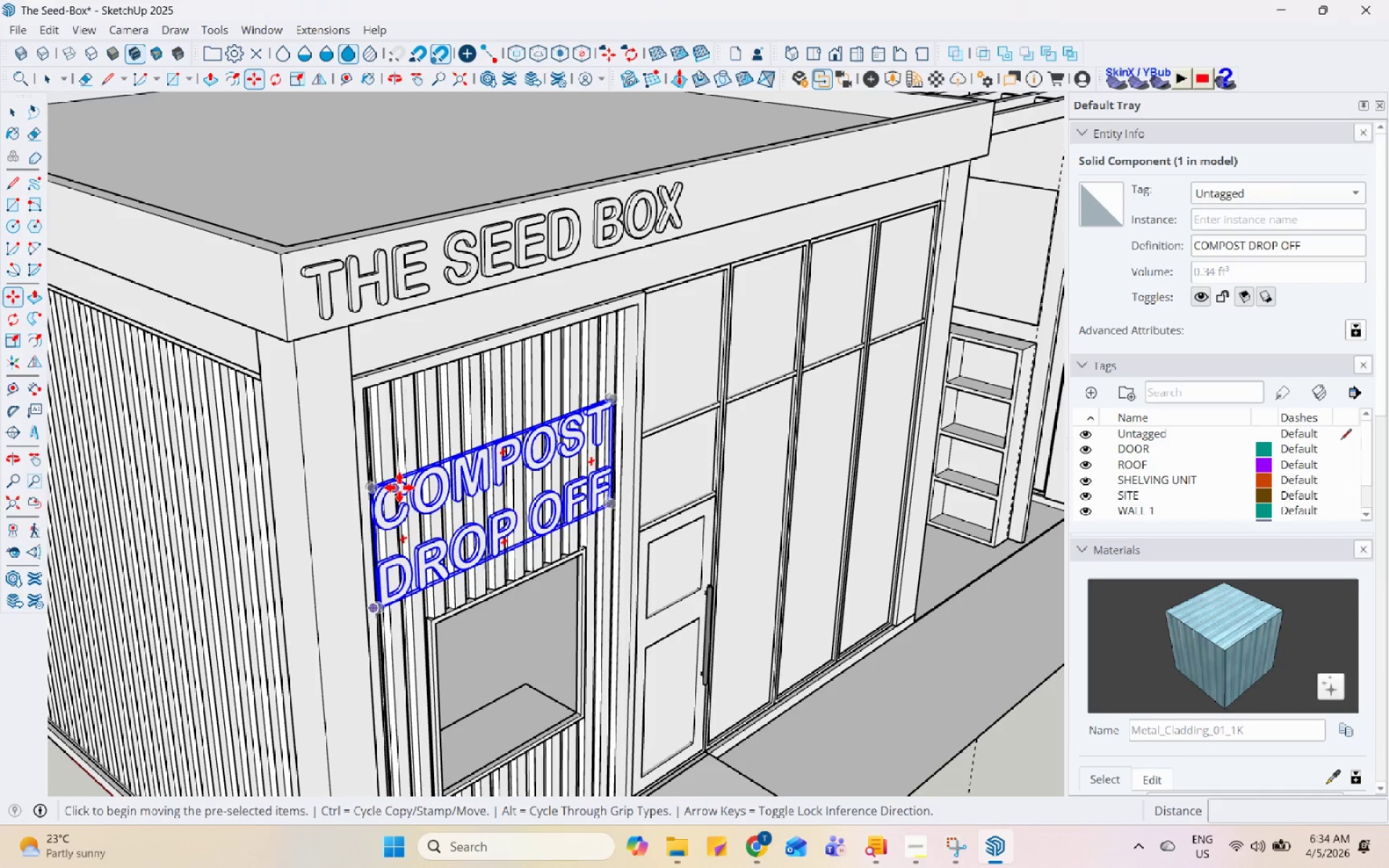 
key(S)
 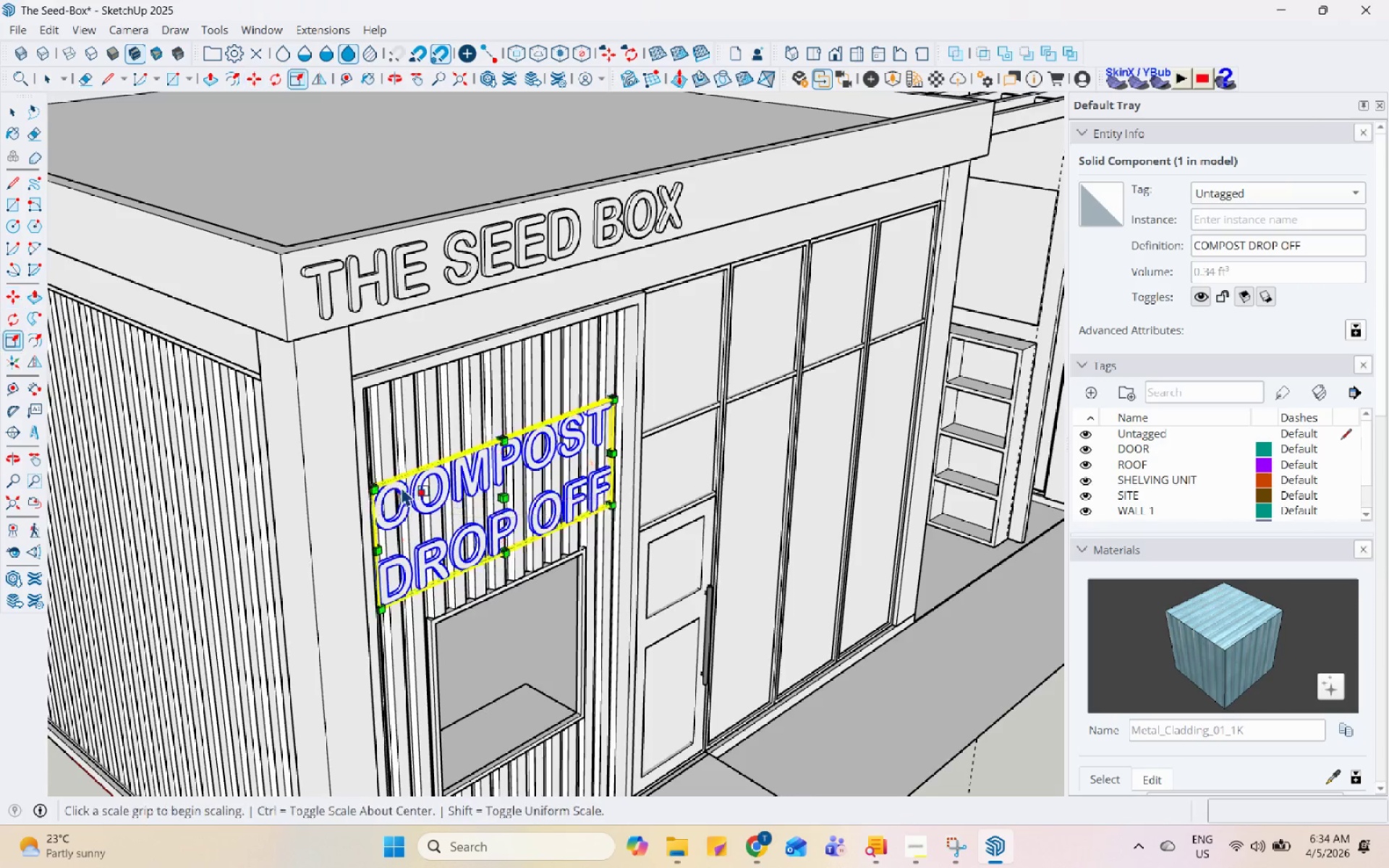 
scroll: coordinate [355, 485], scroll_direction: up, amount: 9.0
 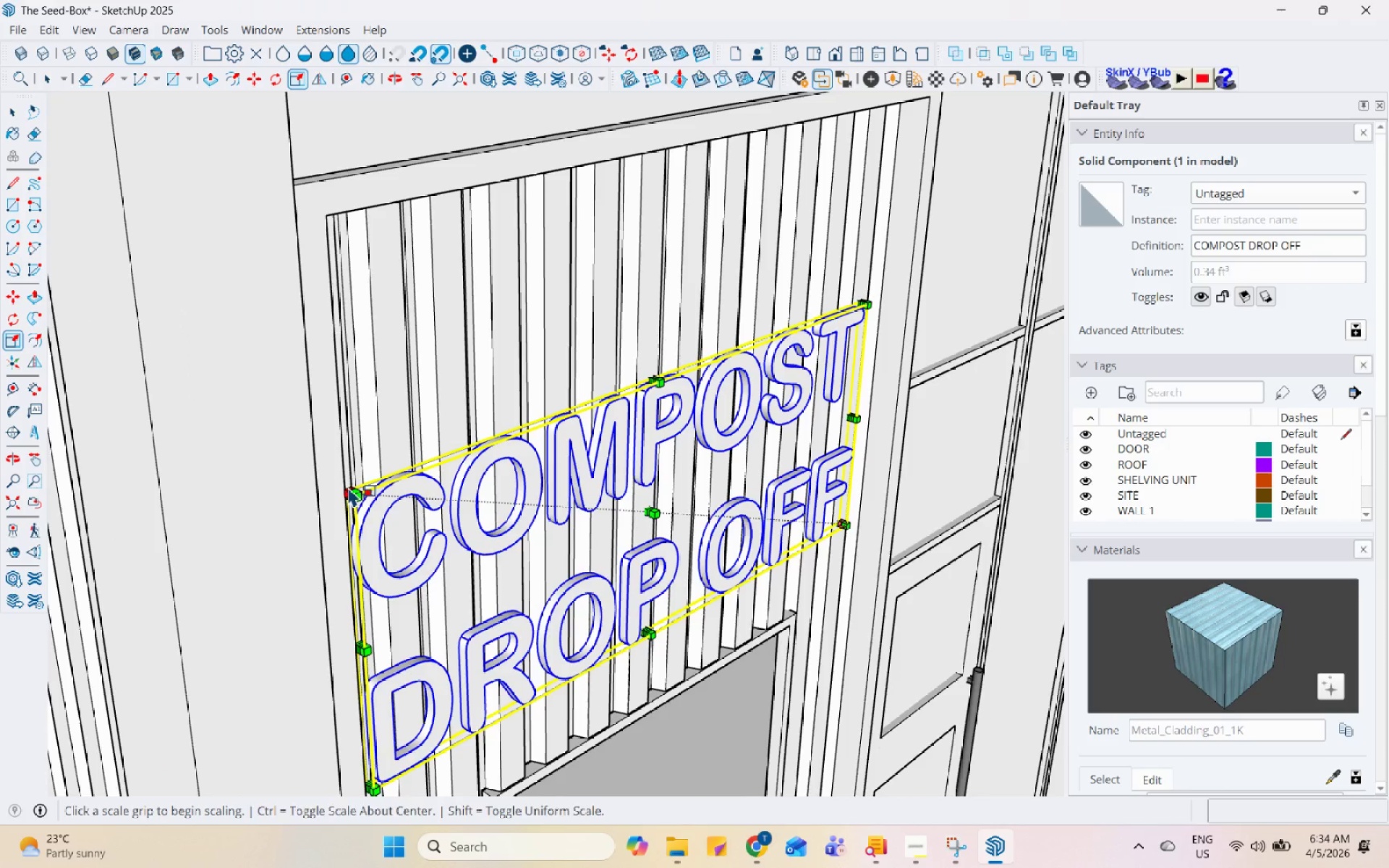 
left_click([347, 486])
 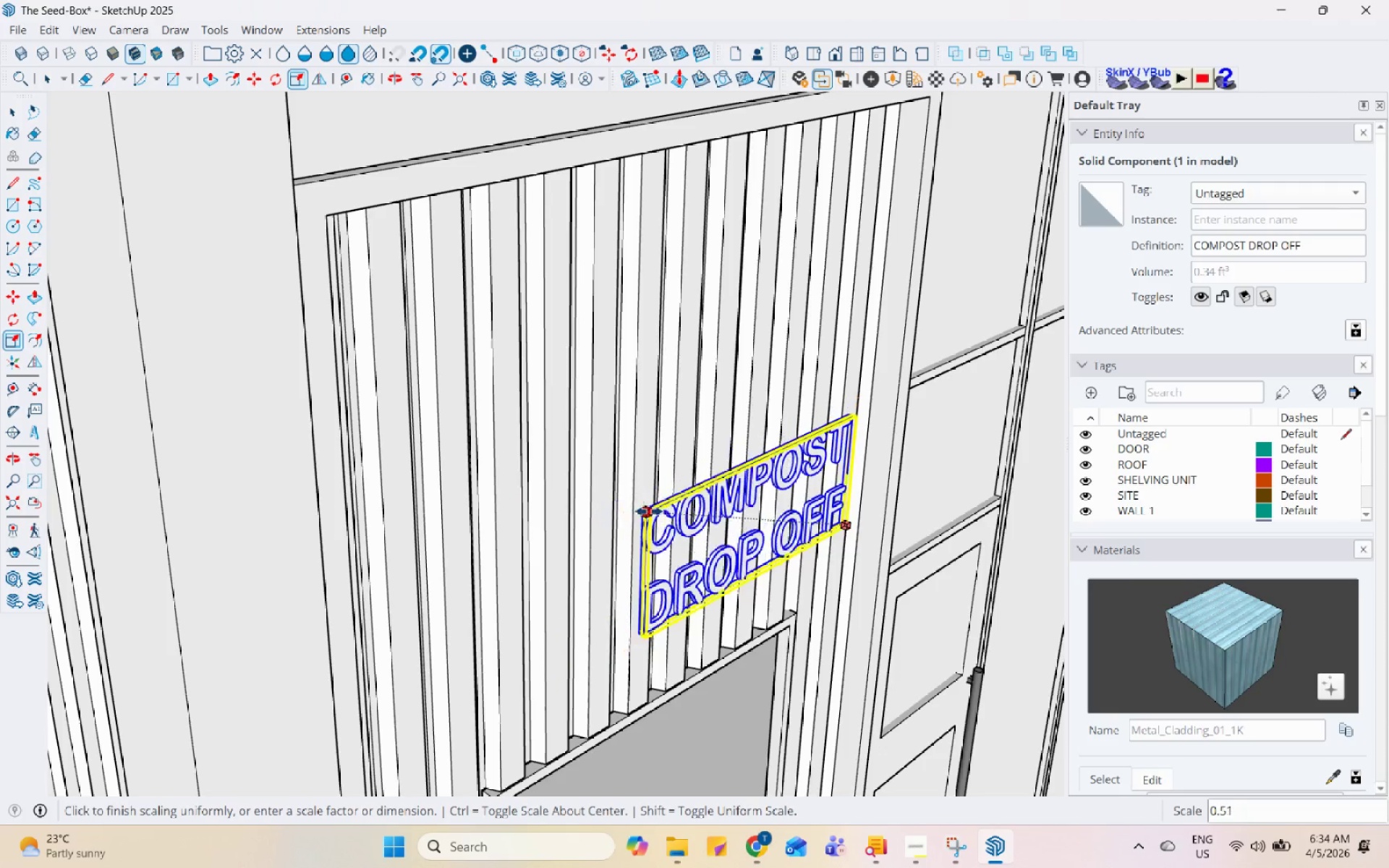 
left_click([654, 511])
 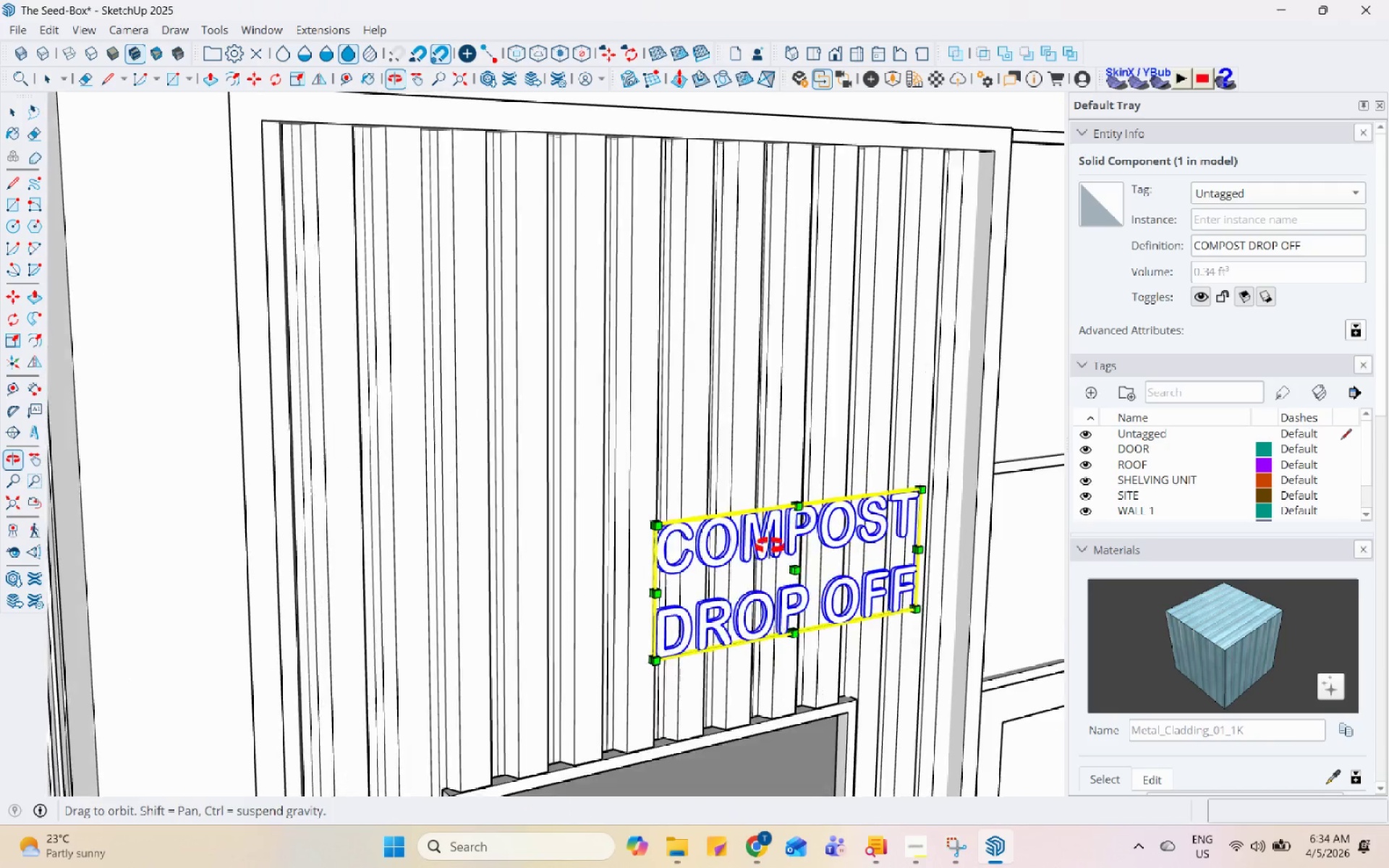 
key(Space)
 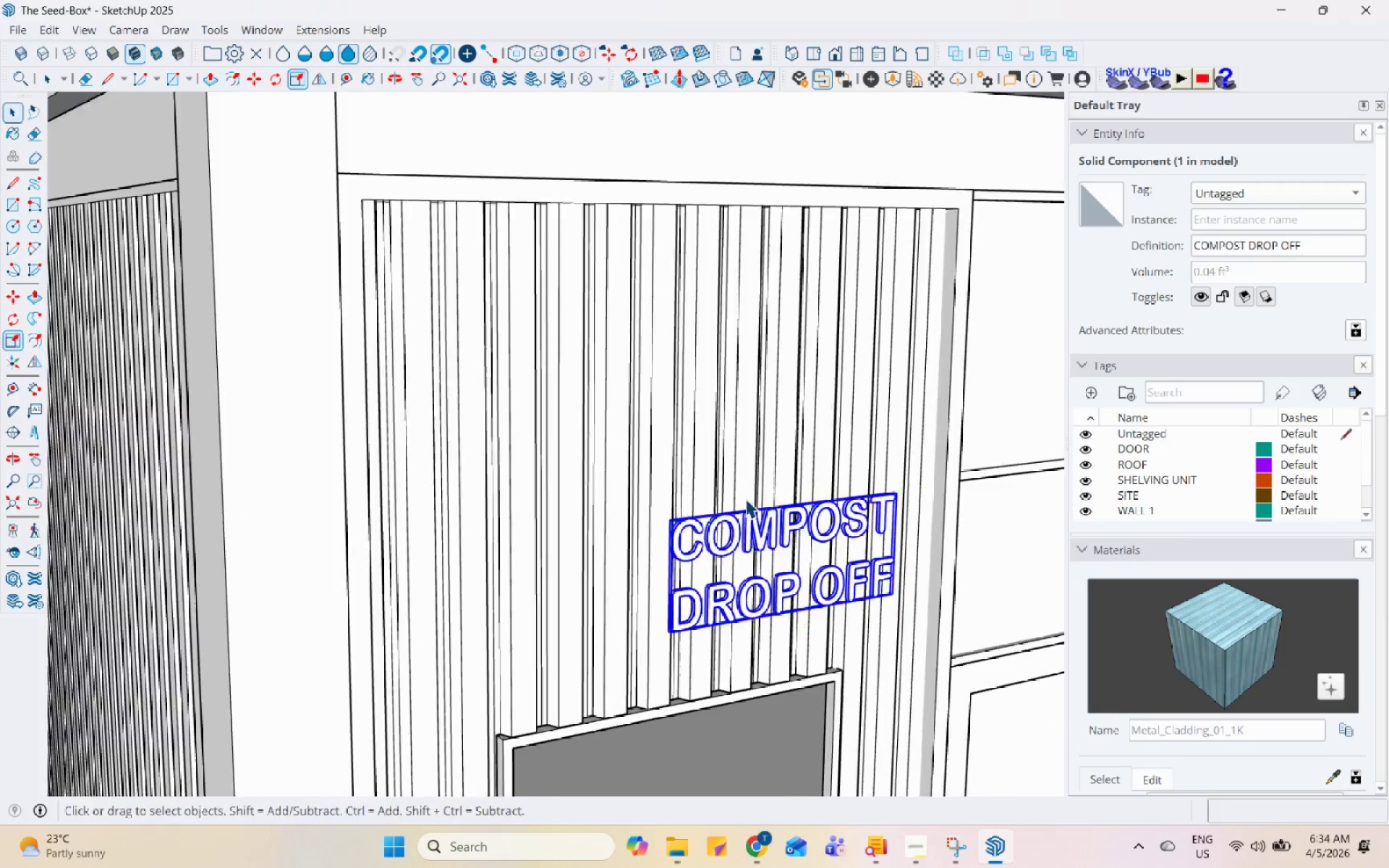 
scroll: coordinate [744, 497], scroll_direction: down, amount: 6.0
 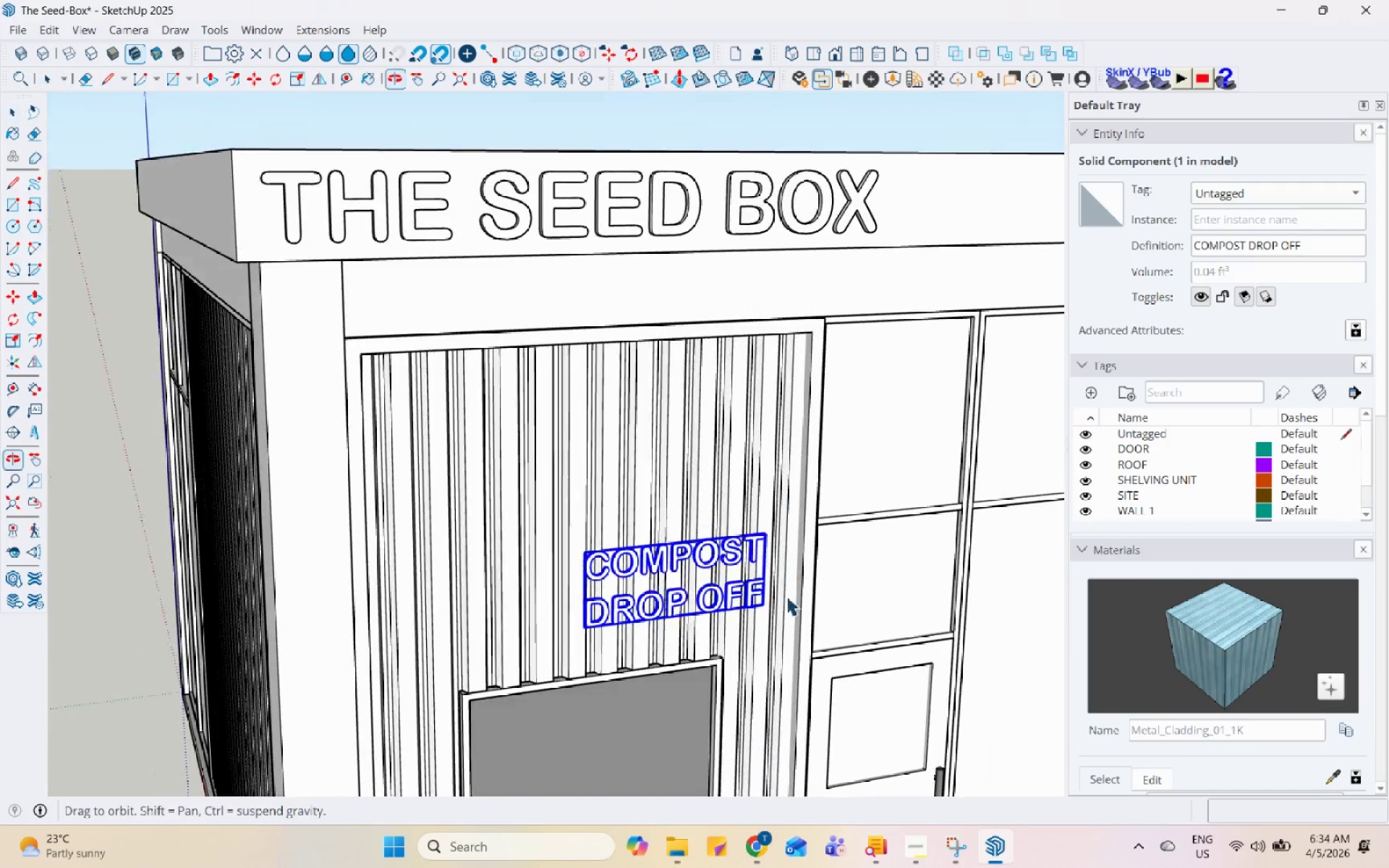 
key(M)
 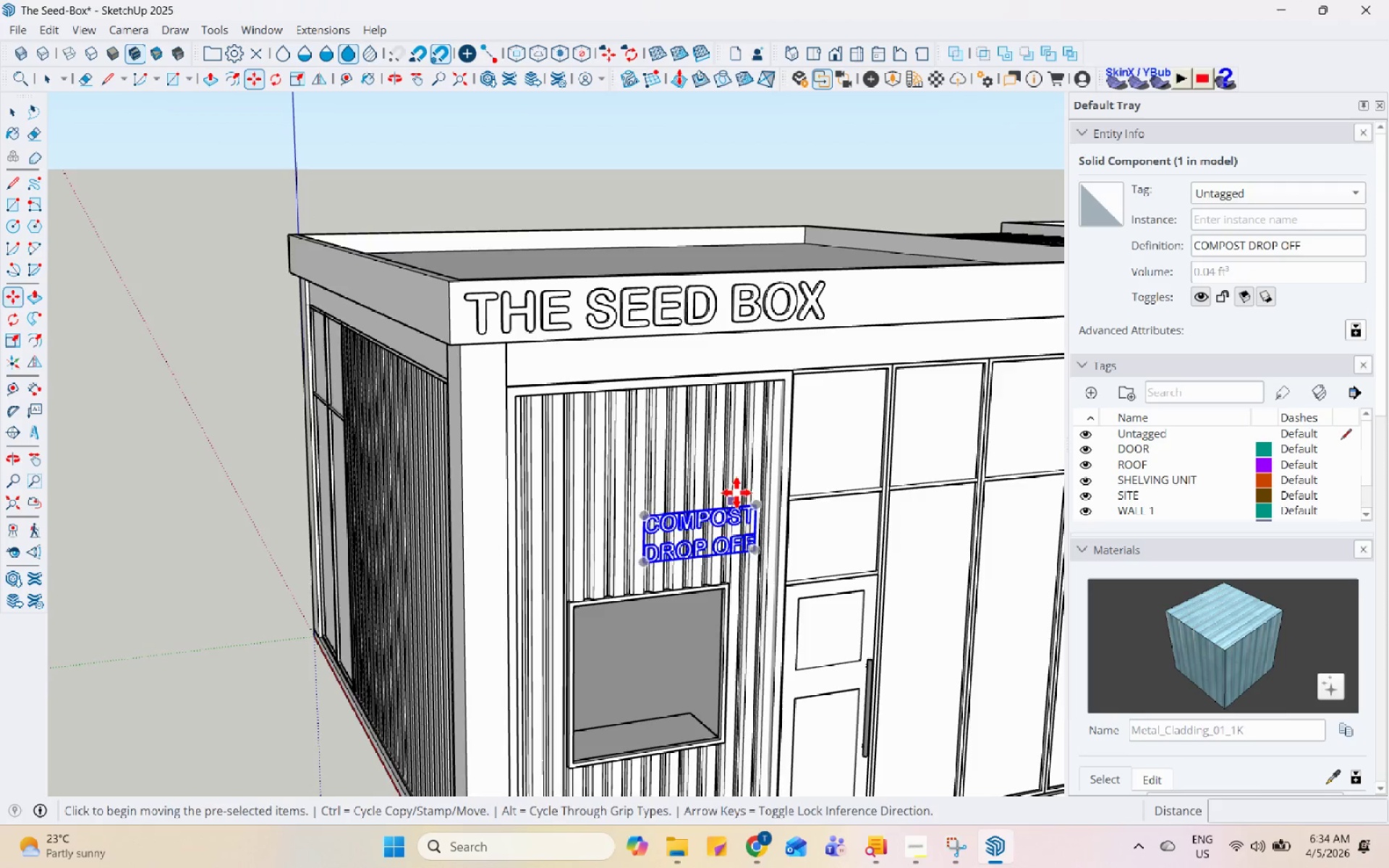 
scroll: coordinate [742, 461], scroll_direction: down, amount: 5.0
 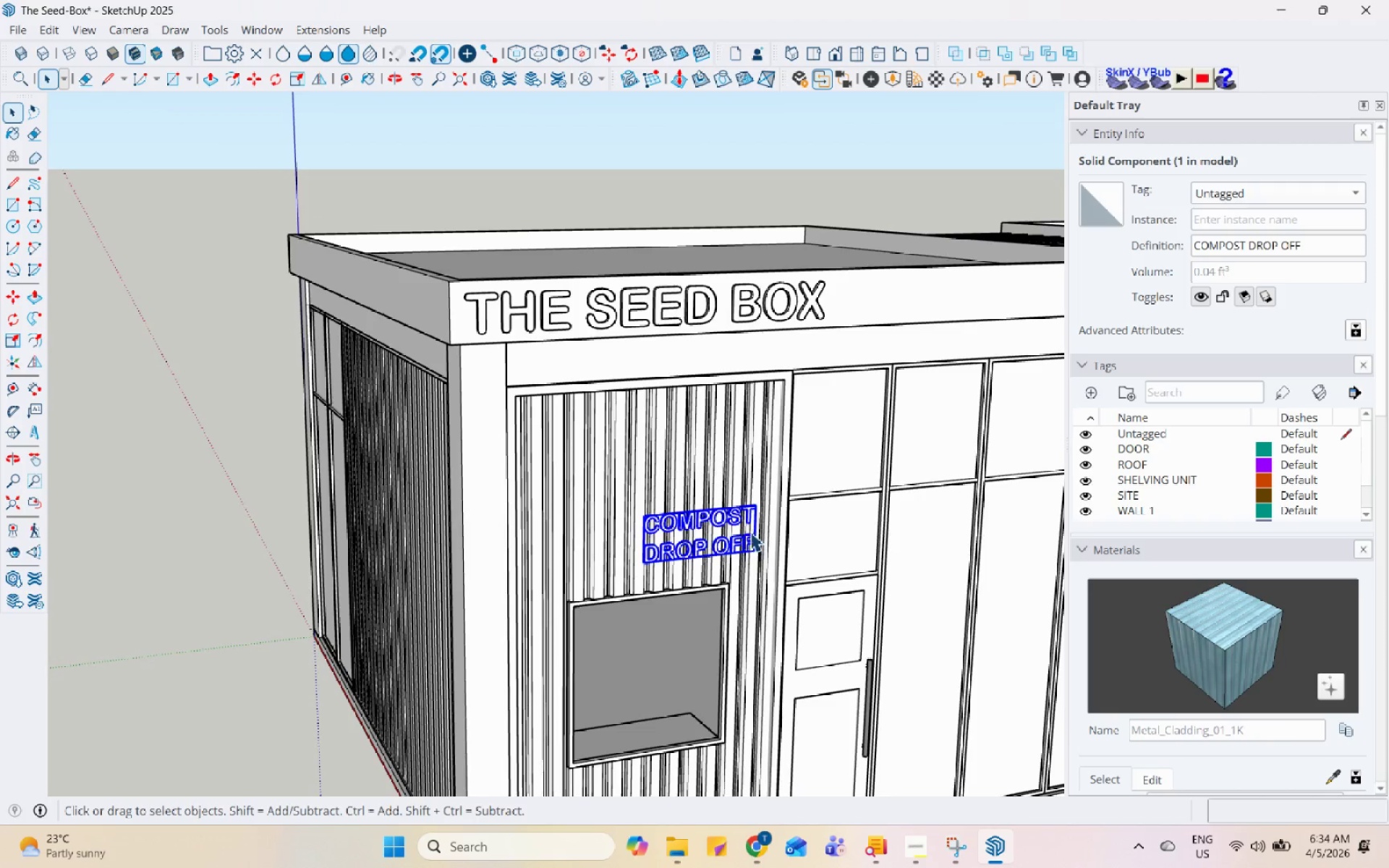 
scroll: coordinate [742, 485], scroll_direction: up, amount: 4.0
 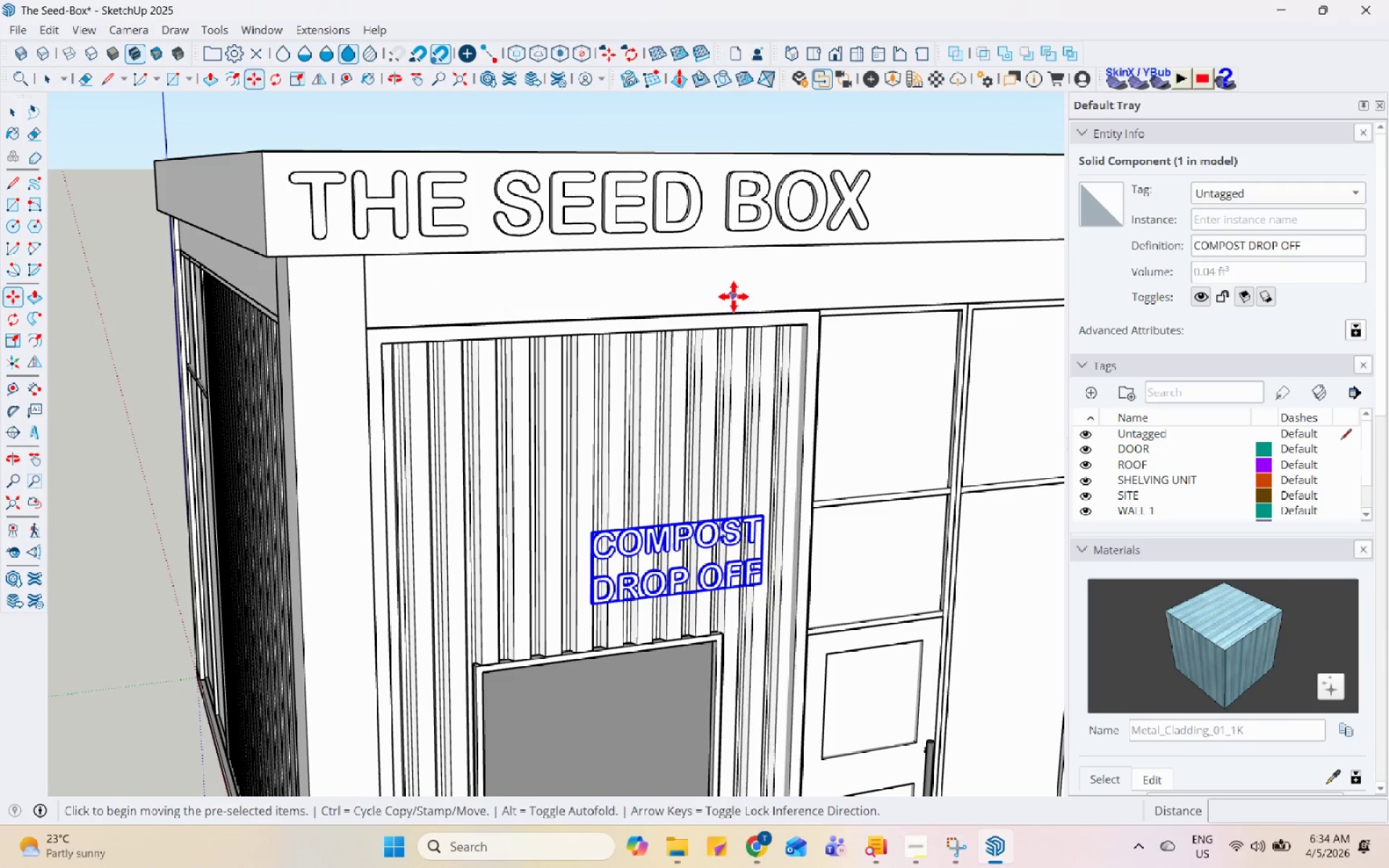 
left_click([742, 285])
 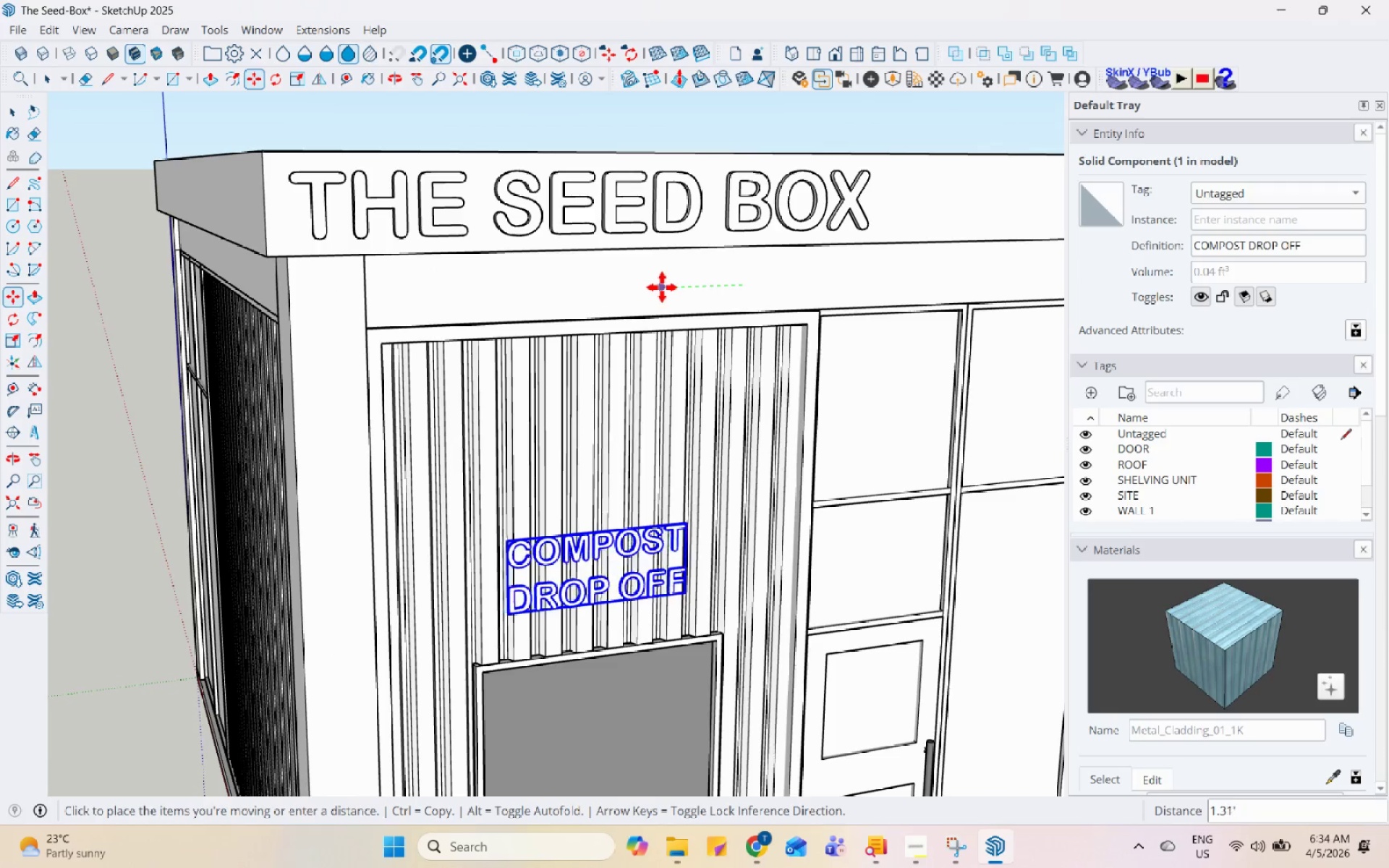 
left_click([668, 286])
 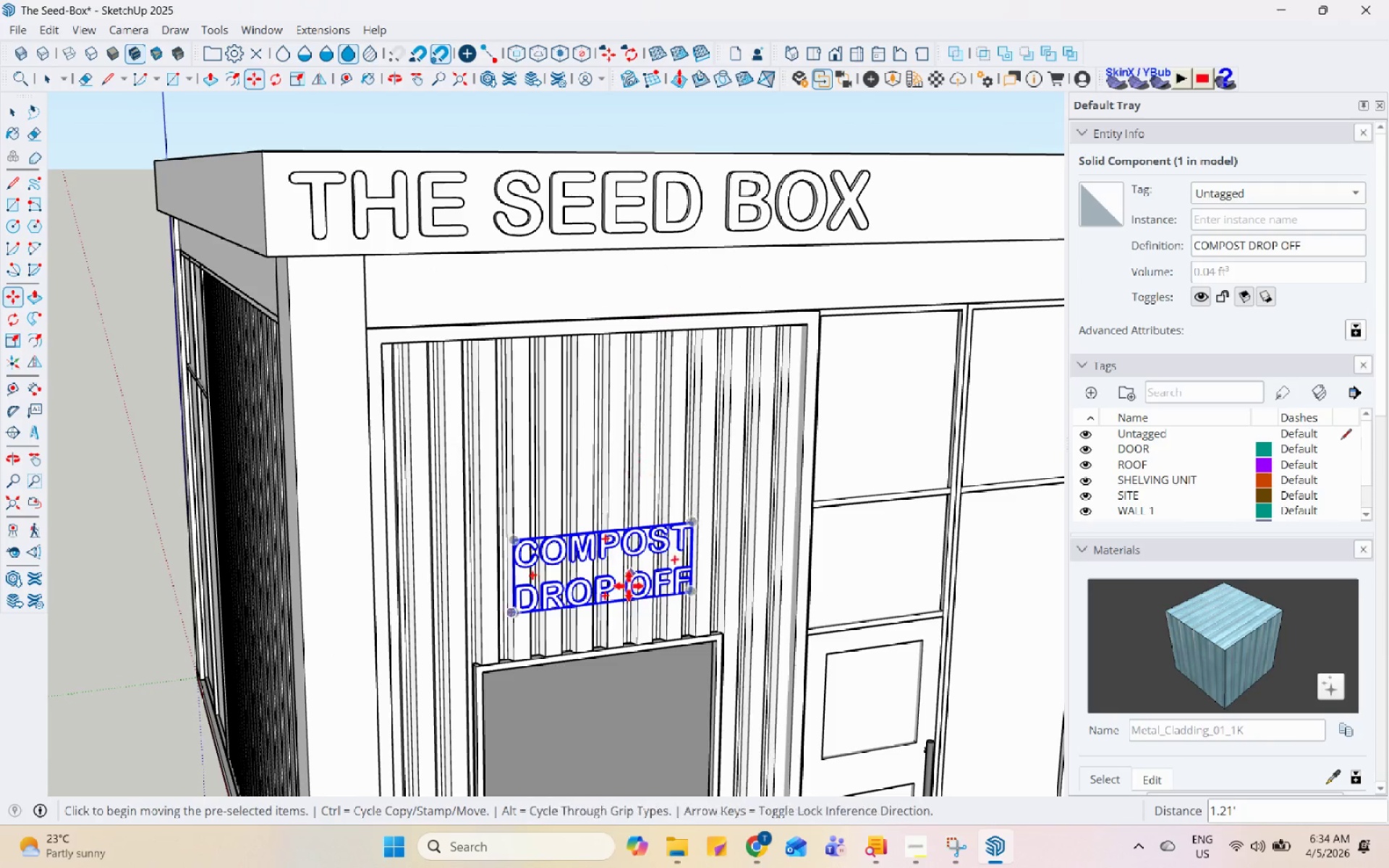 
scroll: coordinate [647, 425], scroll_direction: down, amount: 4.0
 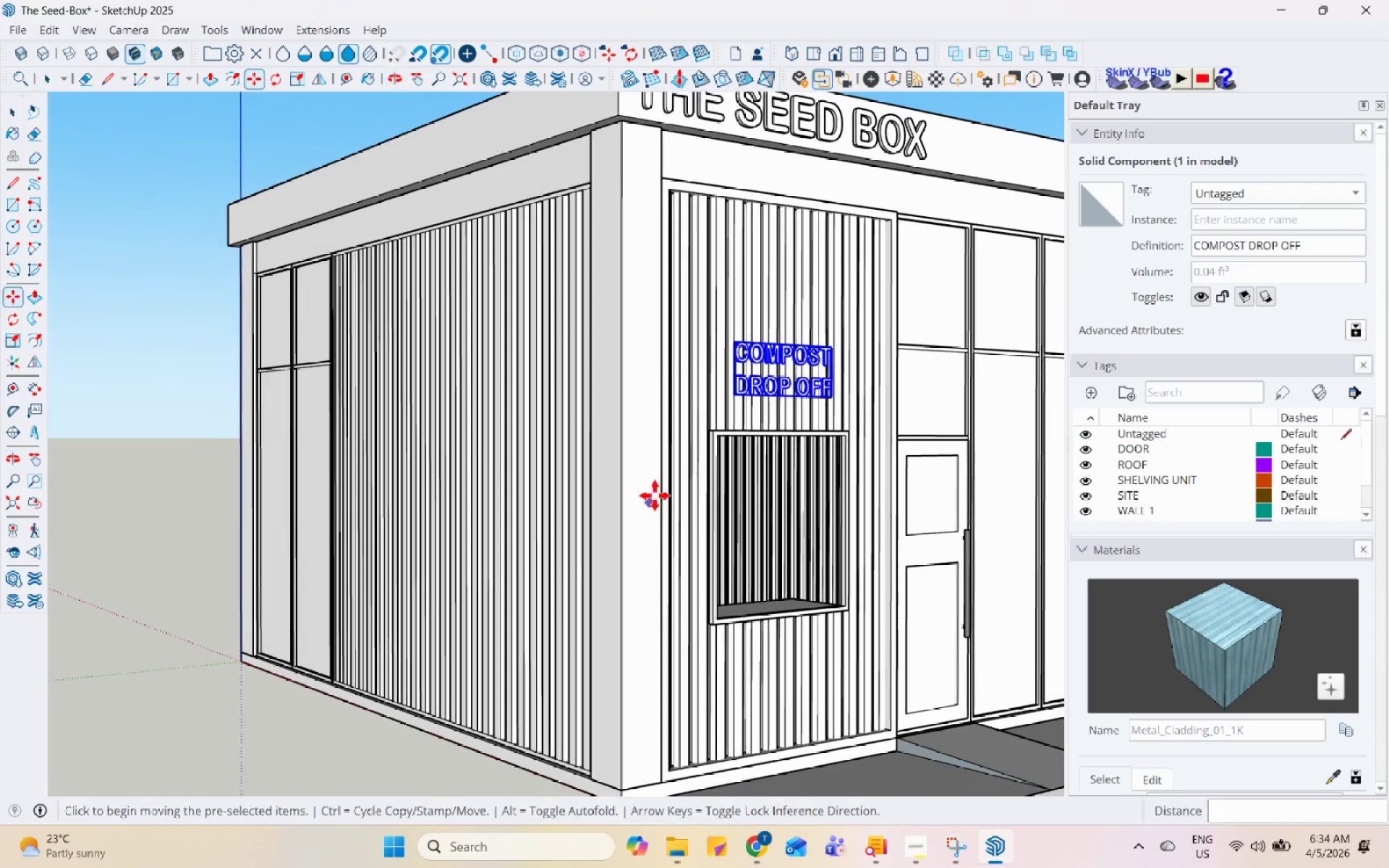 
left_click([640, 305])
 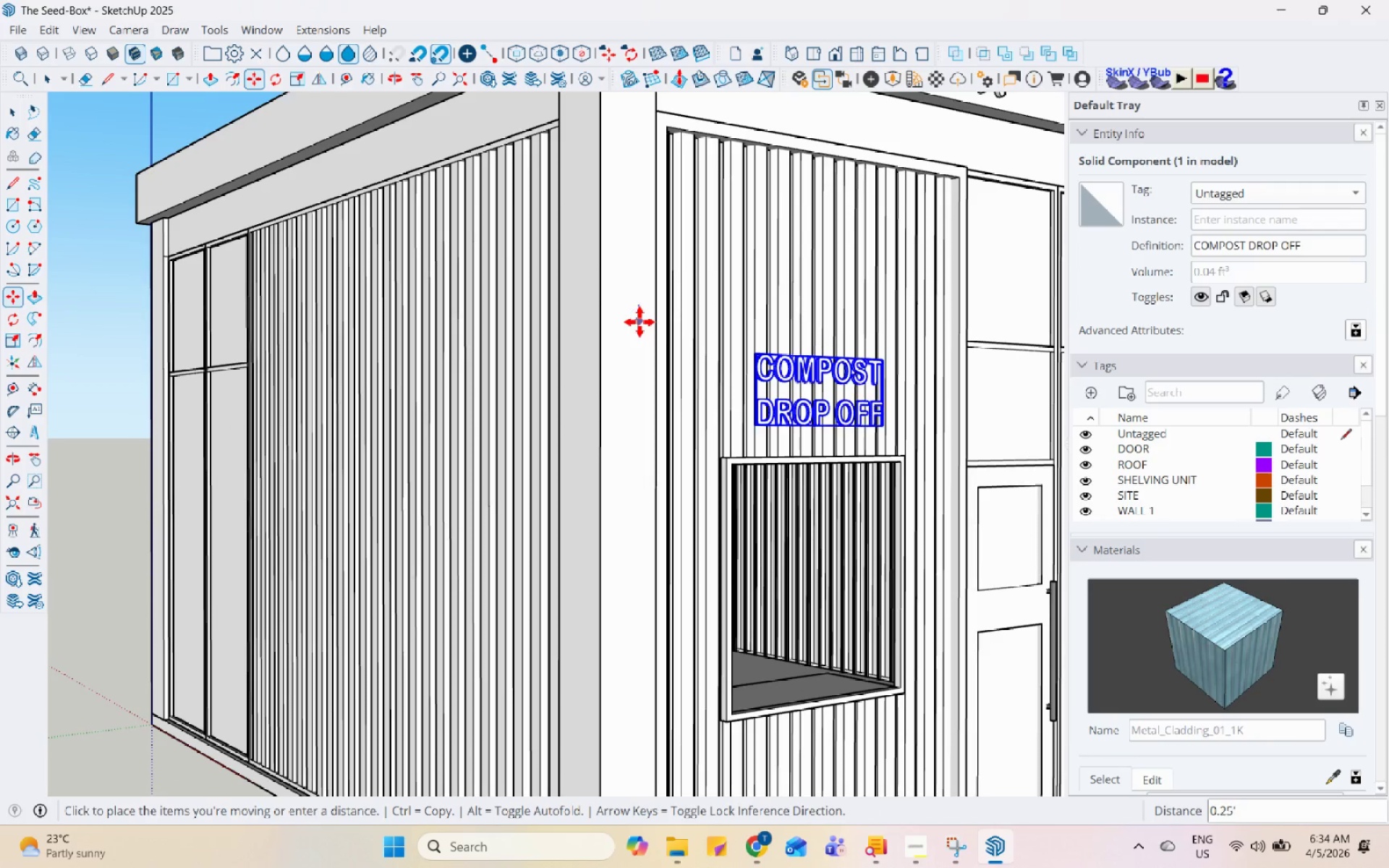 
scroll: coordinate [675, 354], scroll_direction: up, amount: 3.0
 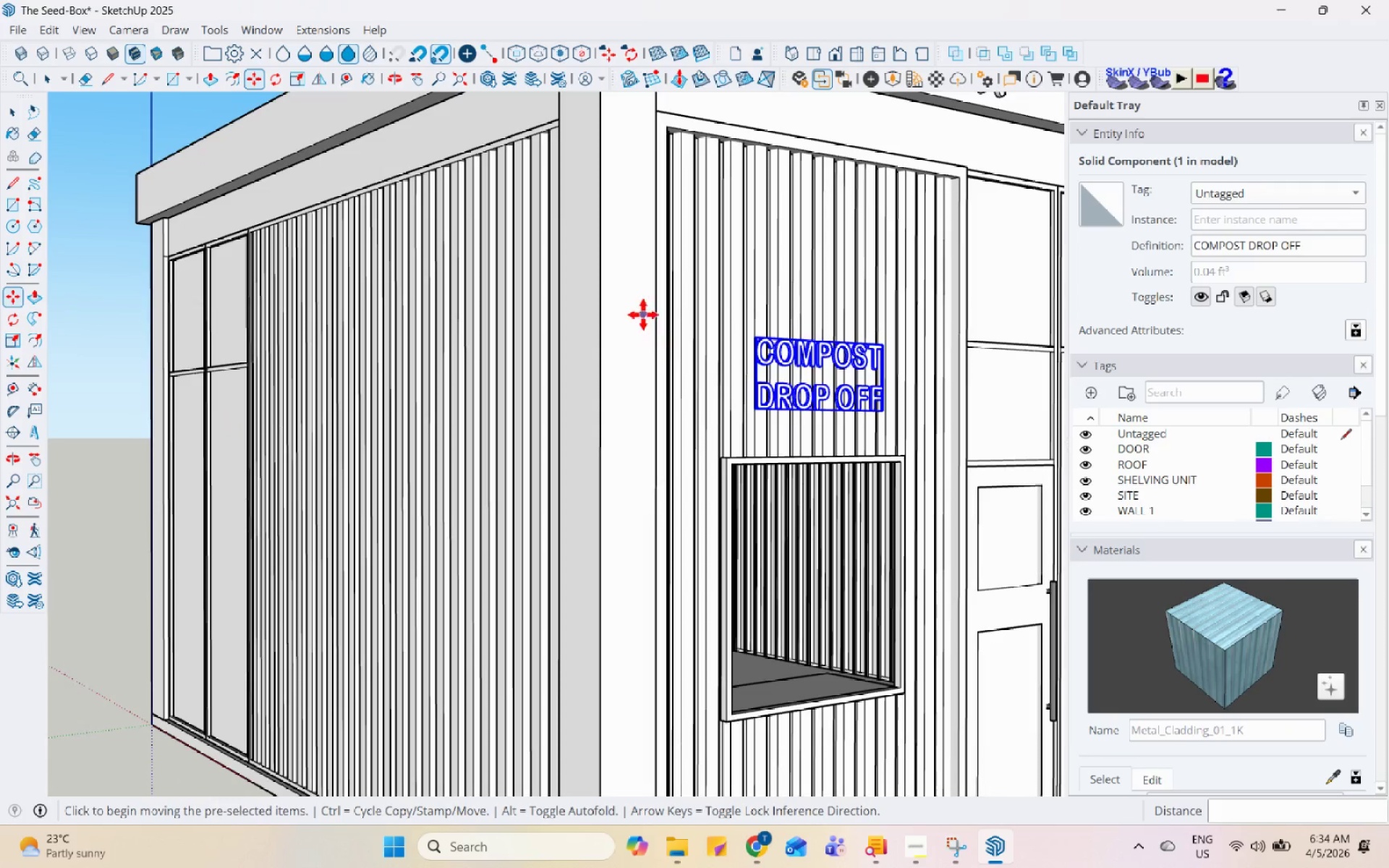 
left_click([640, 322])
 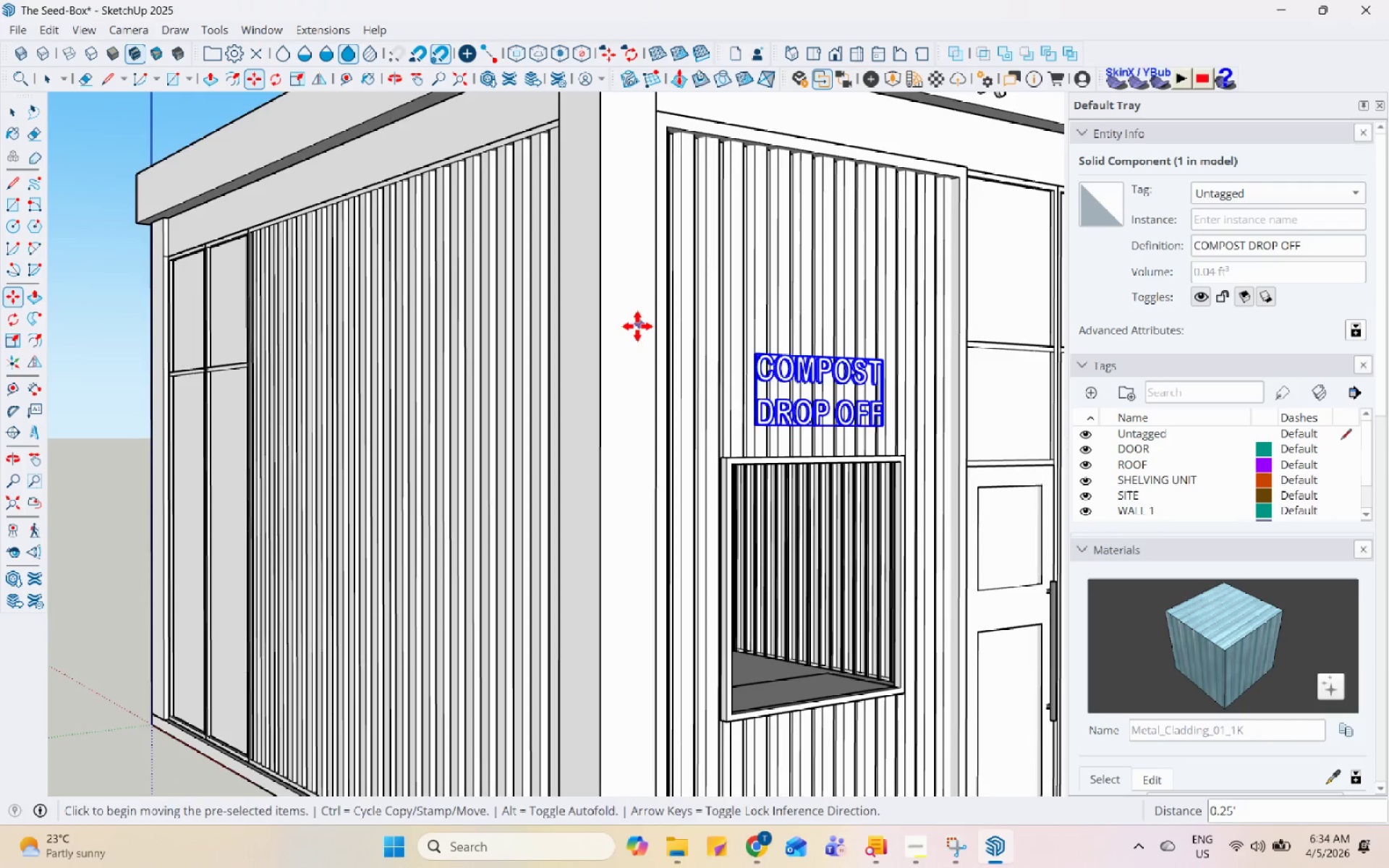 
key(Space)
 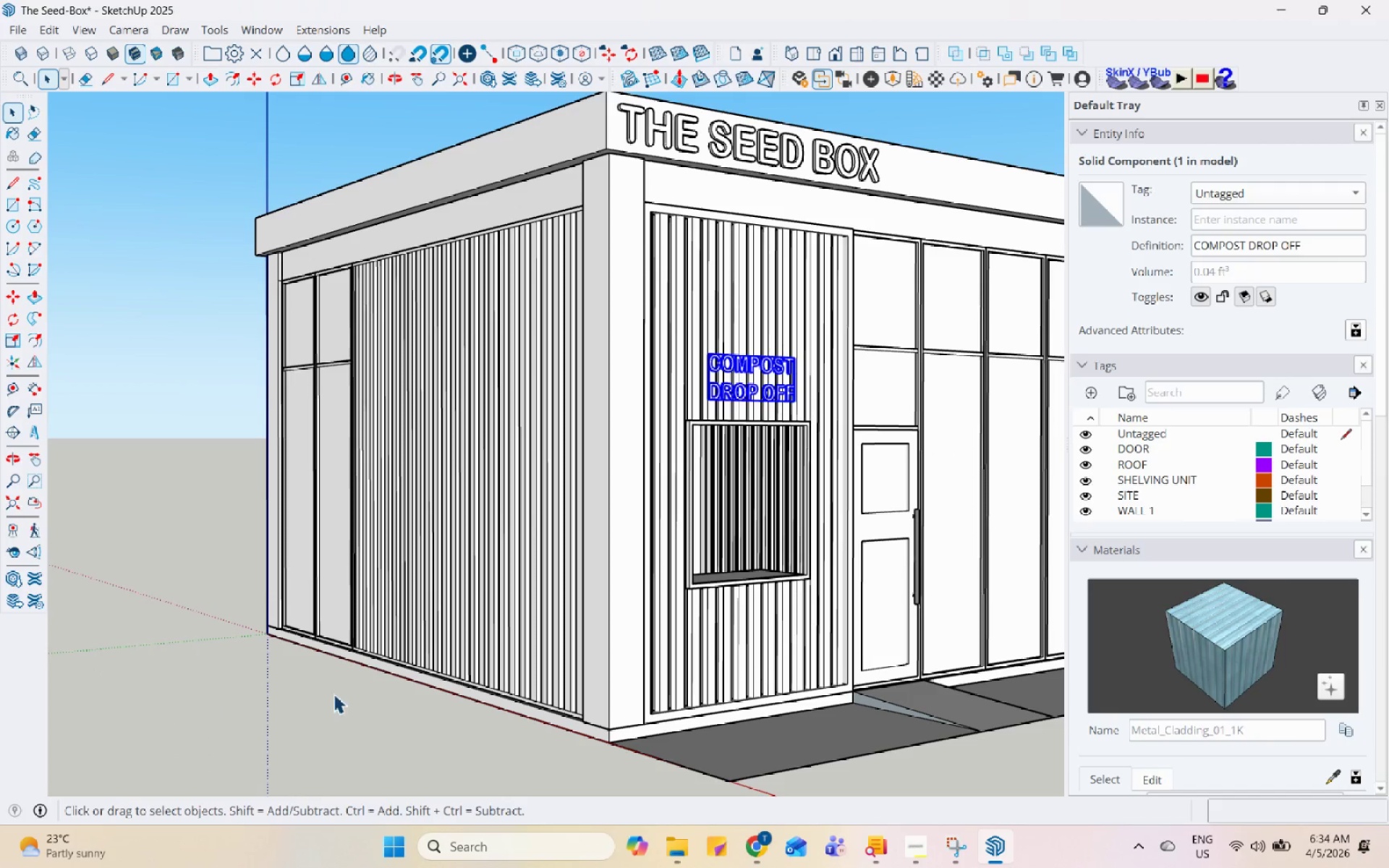 
left_click([325, 701])
 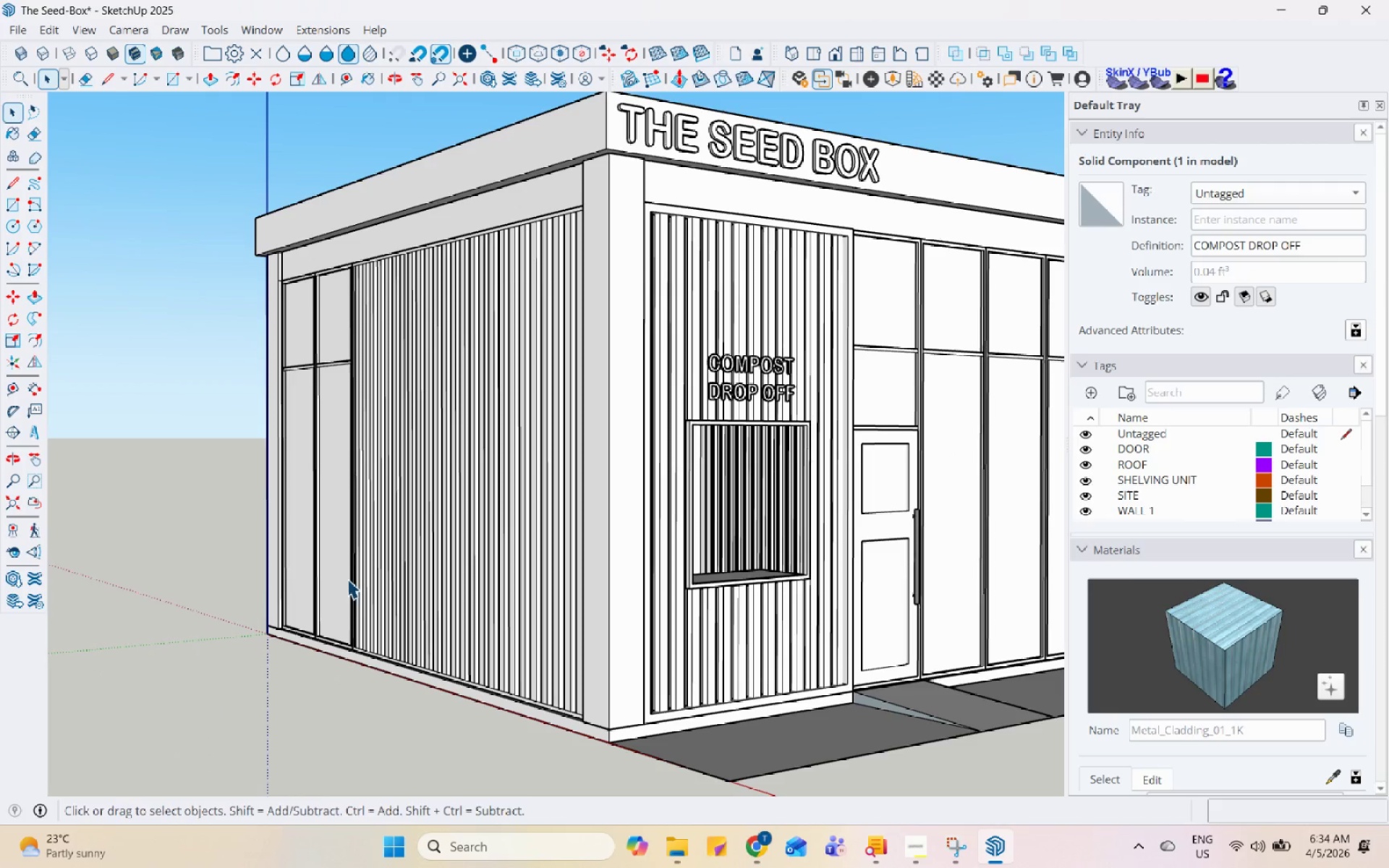 
scroll: coordinate [355, 685], scroll_direction: down, amount: 10.0
 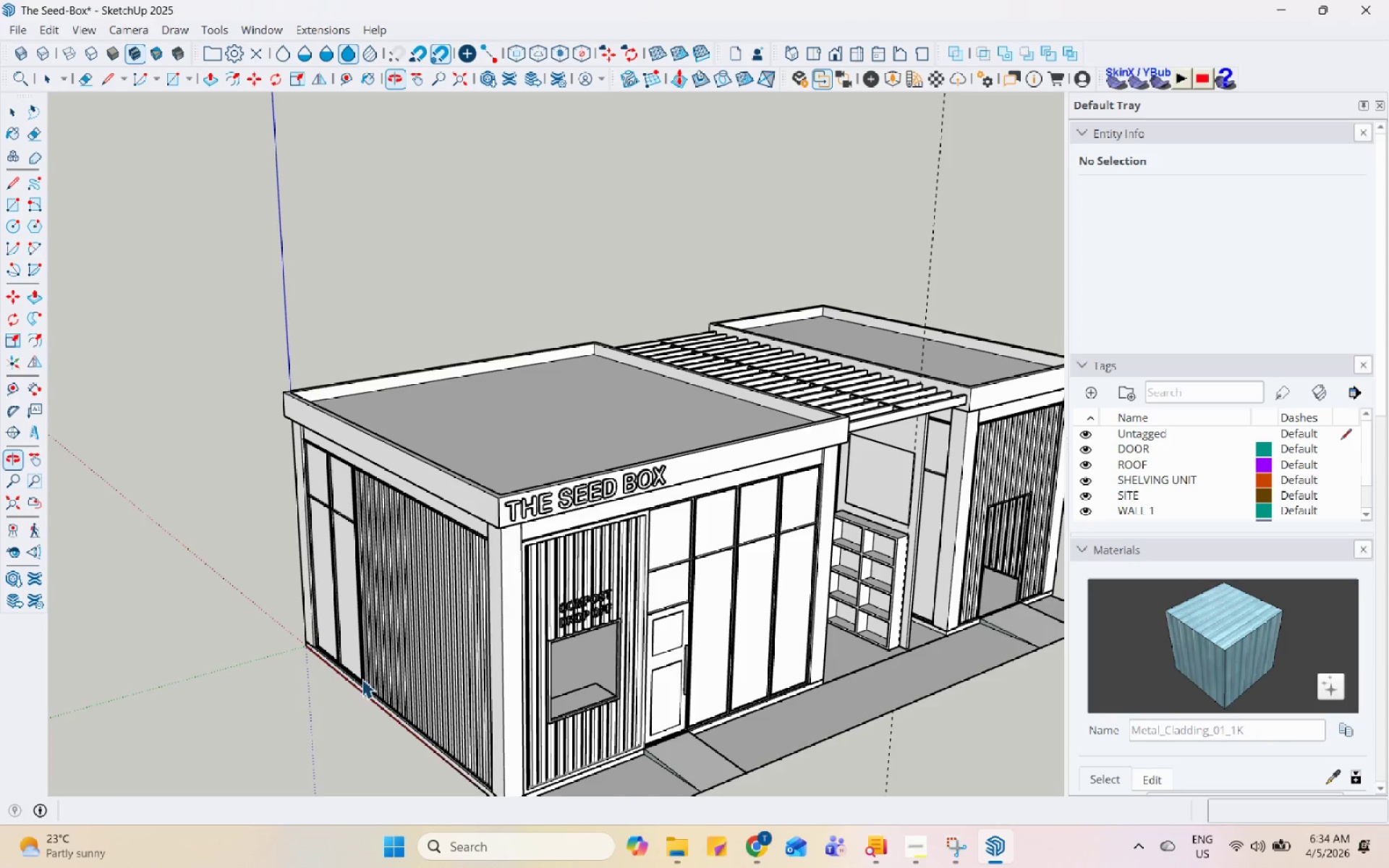 
scroll: coordinate [619, 574], scroll_direction: up, amount: 9.0
 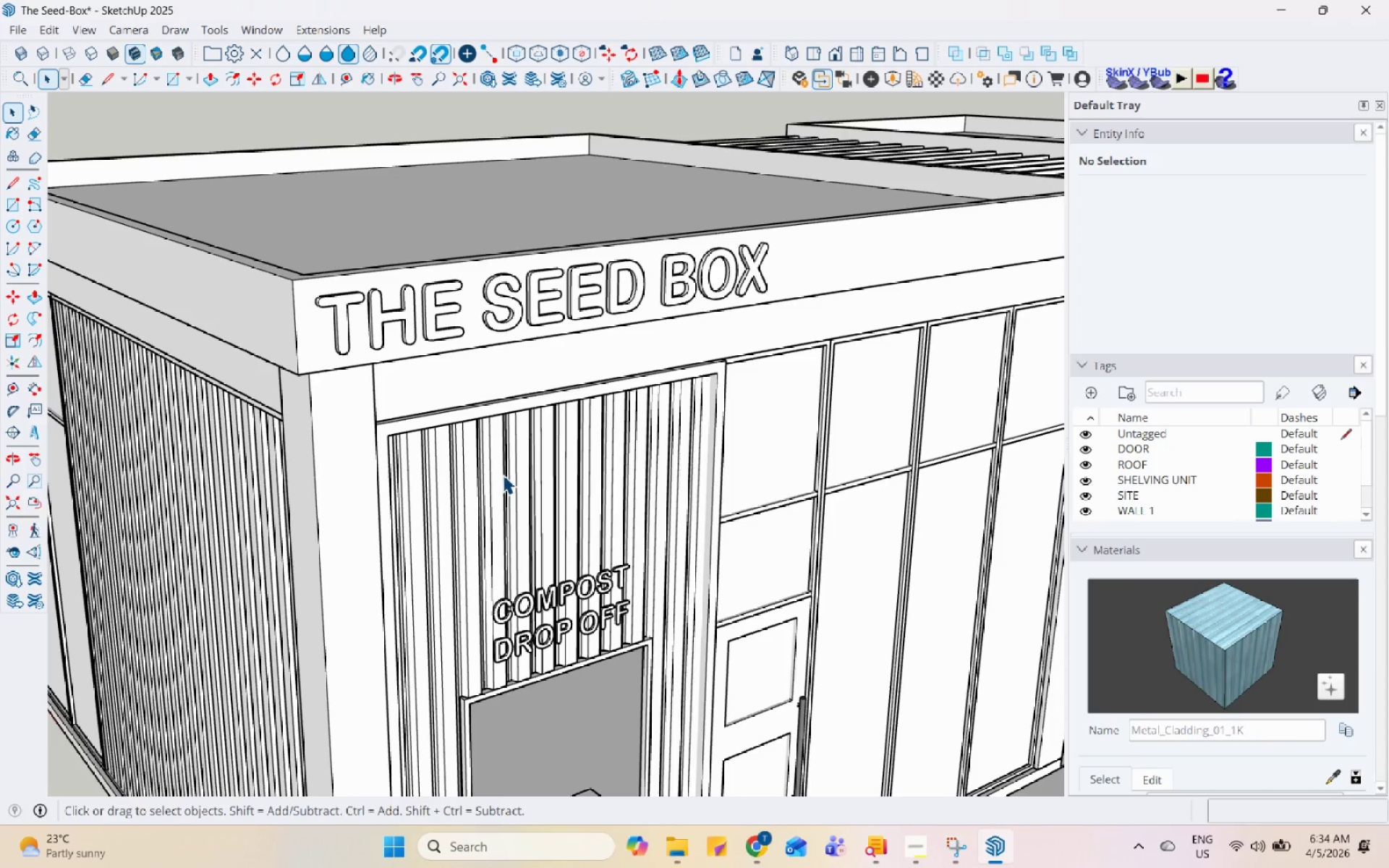 
scroll: coordinate [384, 604], scroll_direction: down, amount: 12.0
 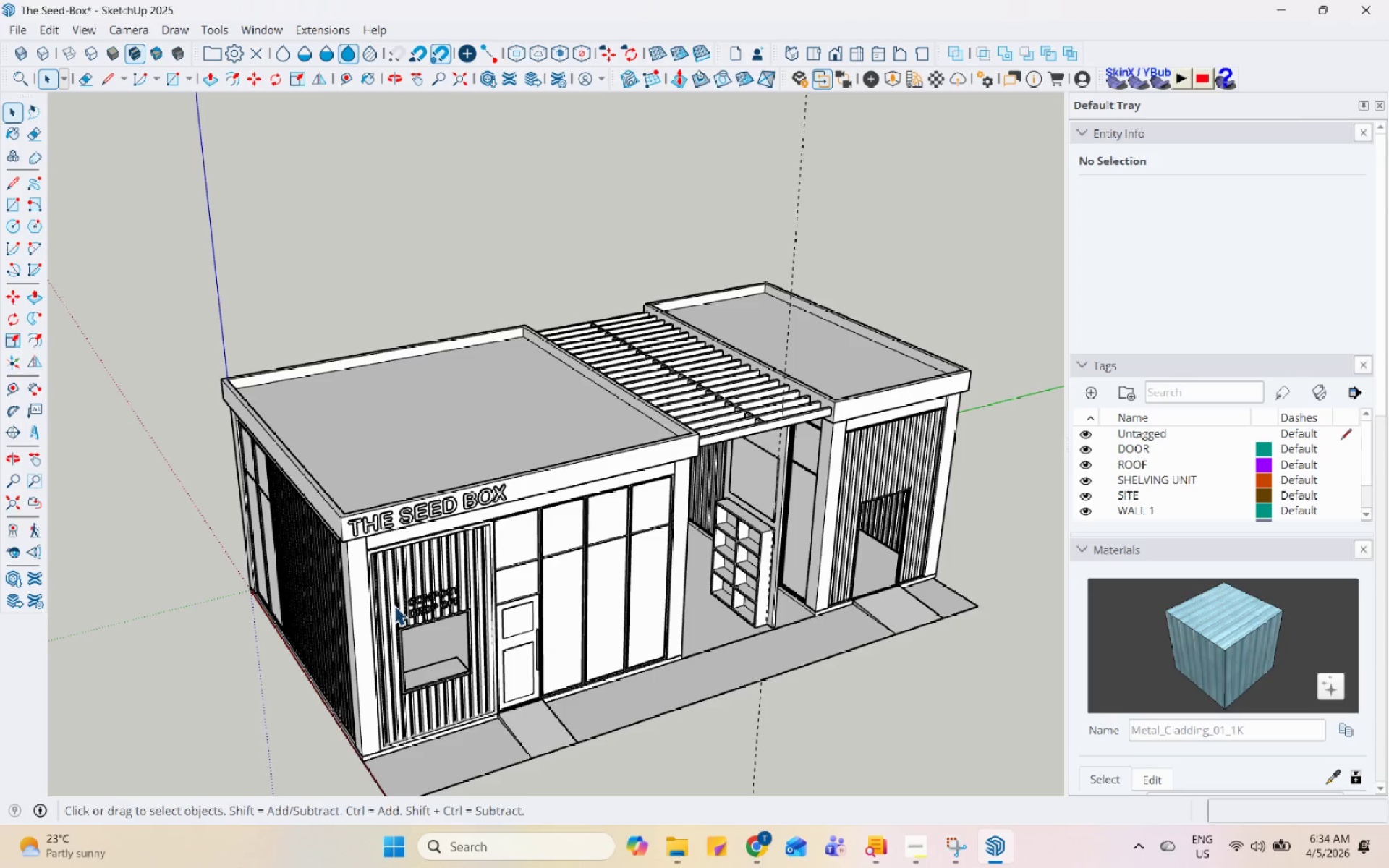 
wait(21.73)
 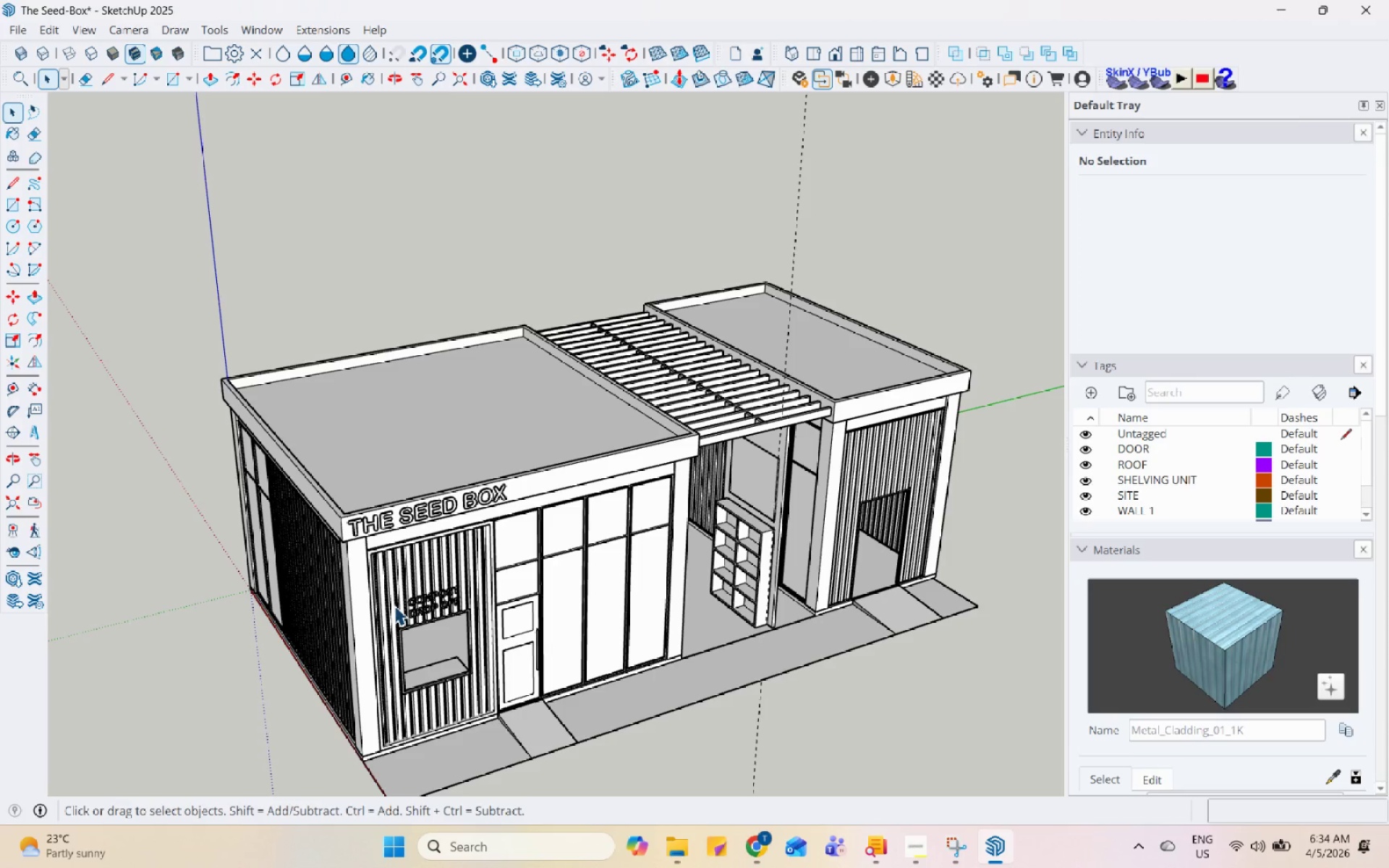 
left_click([960, 835])
 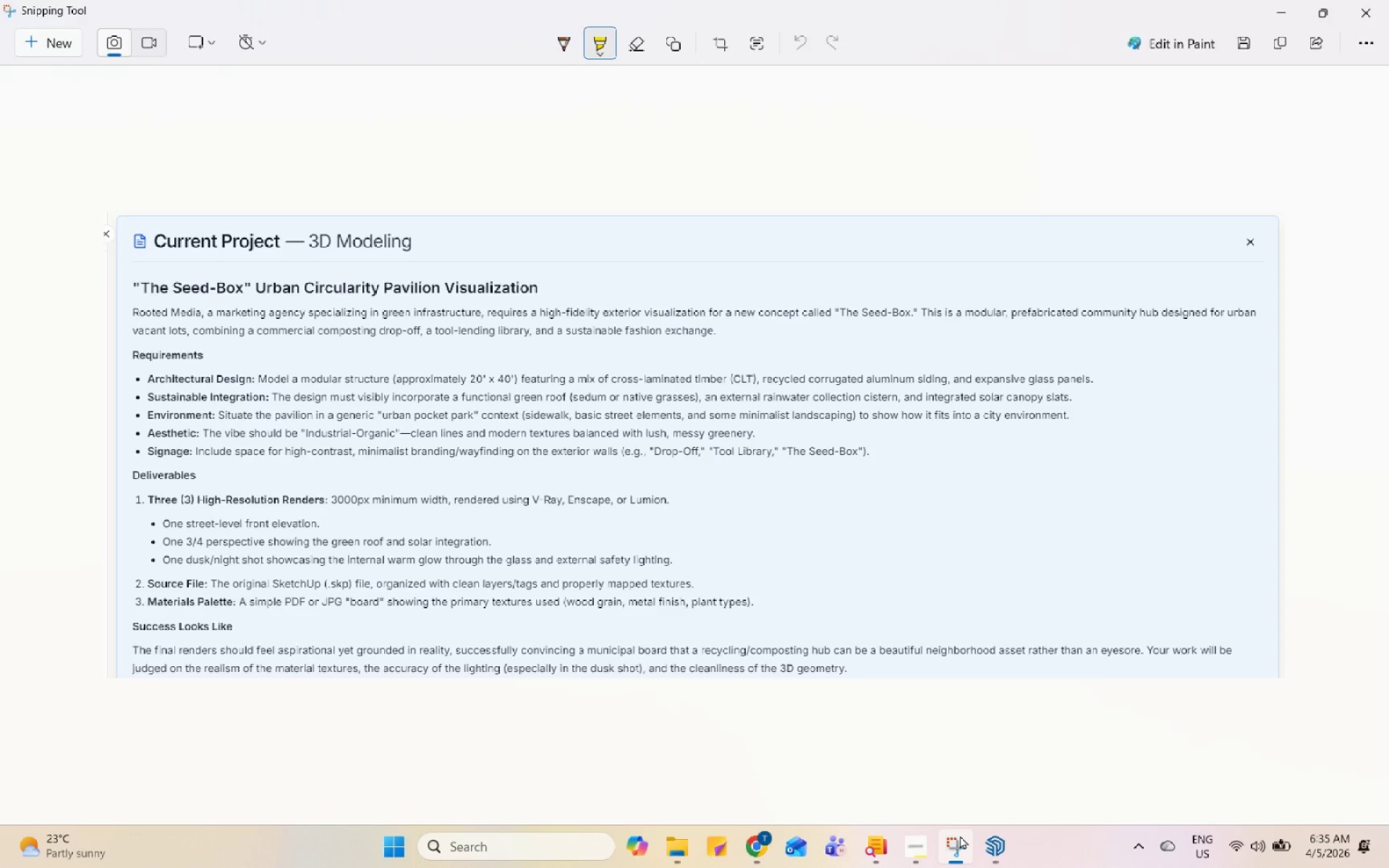 
left_click([960, 835])
 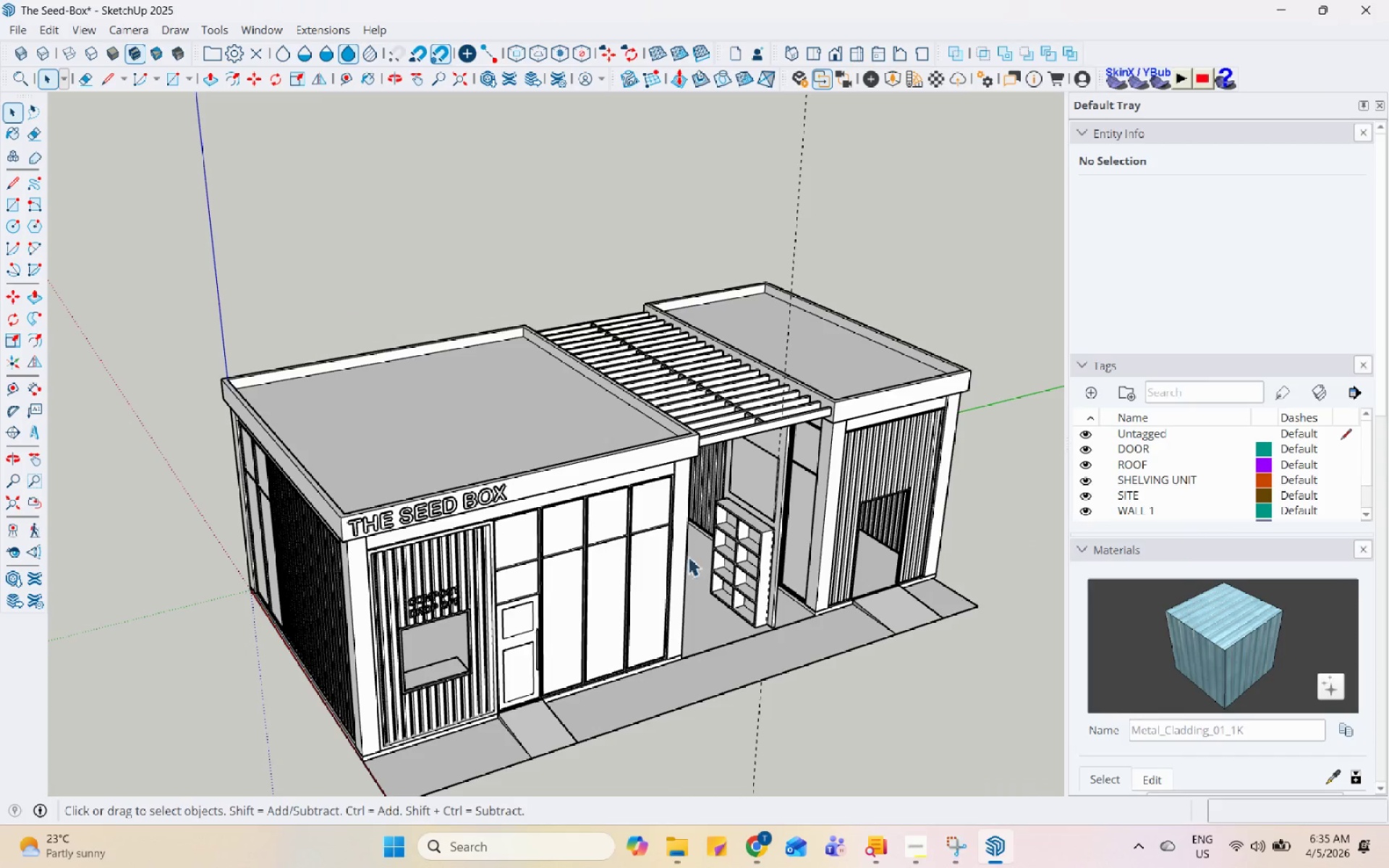 
scroll: coordinate [696, 490], scroll_direction: none, amount: 0.0
 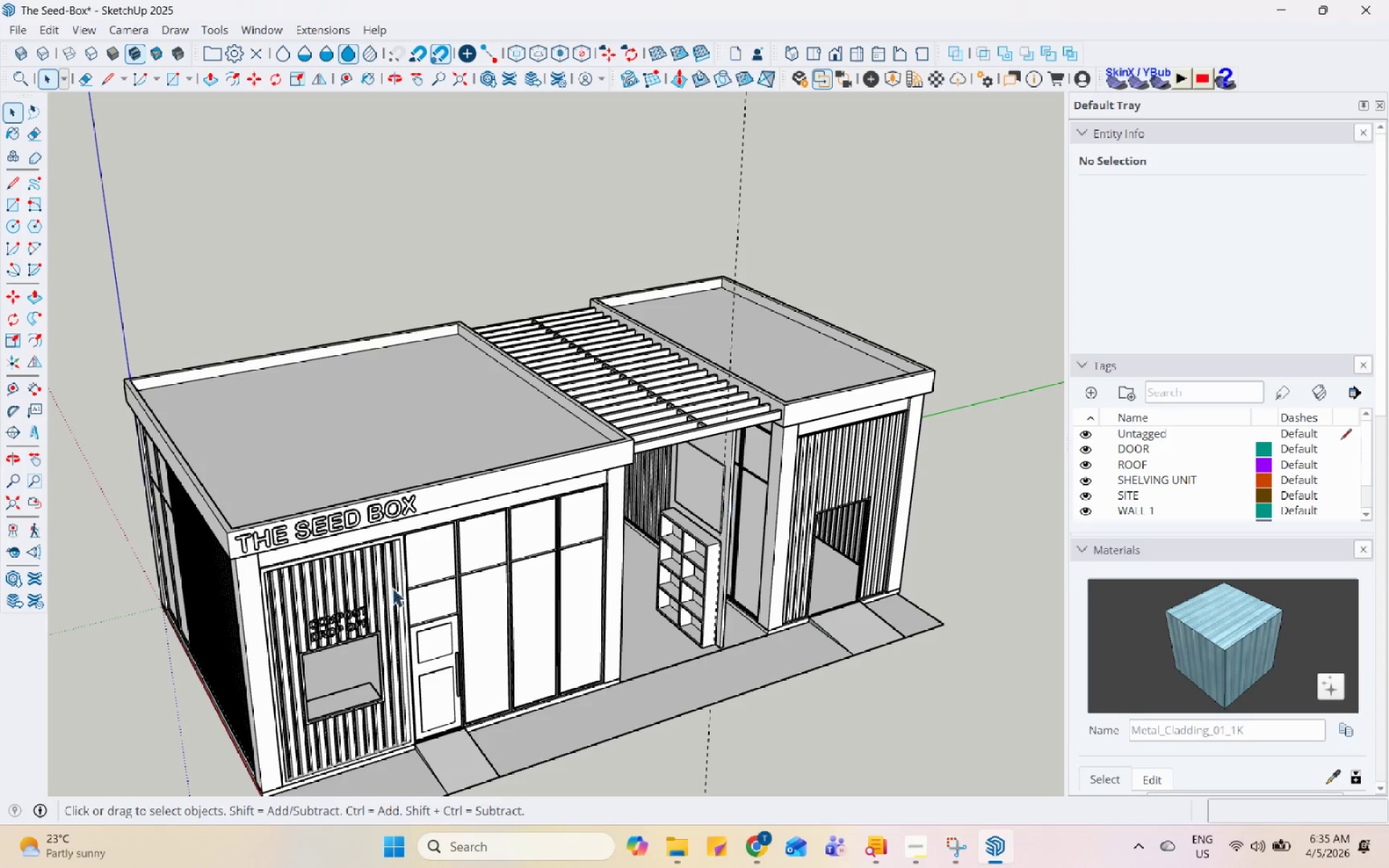 
scroll: coordinate [368, 596], scroll_direction: up, amount: 5.0
 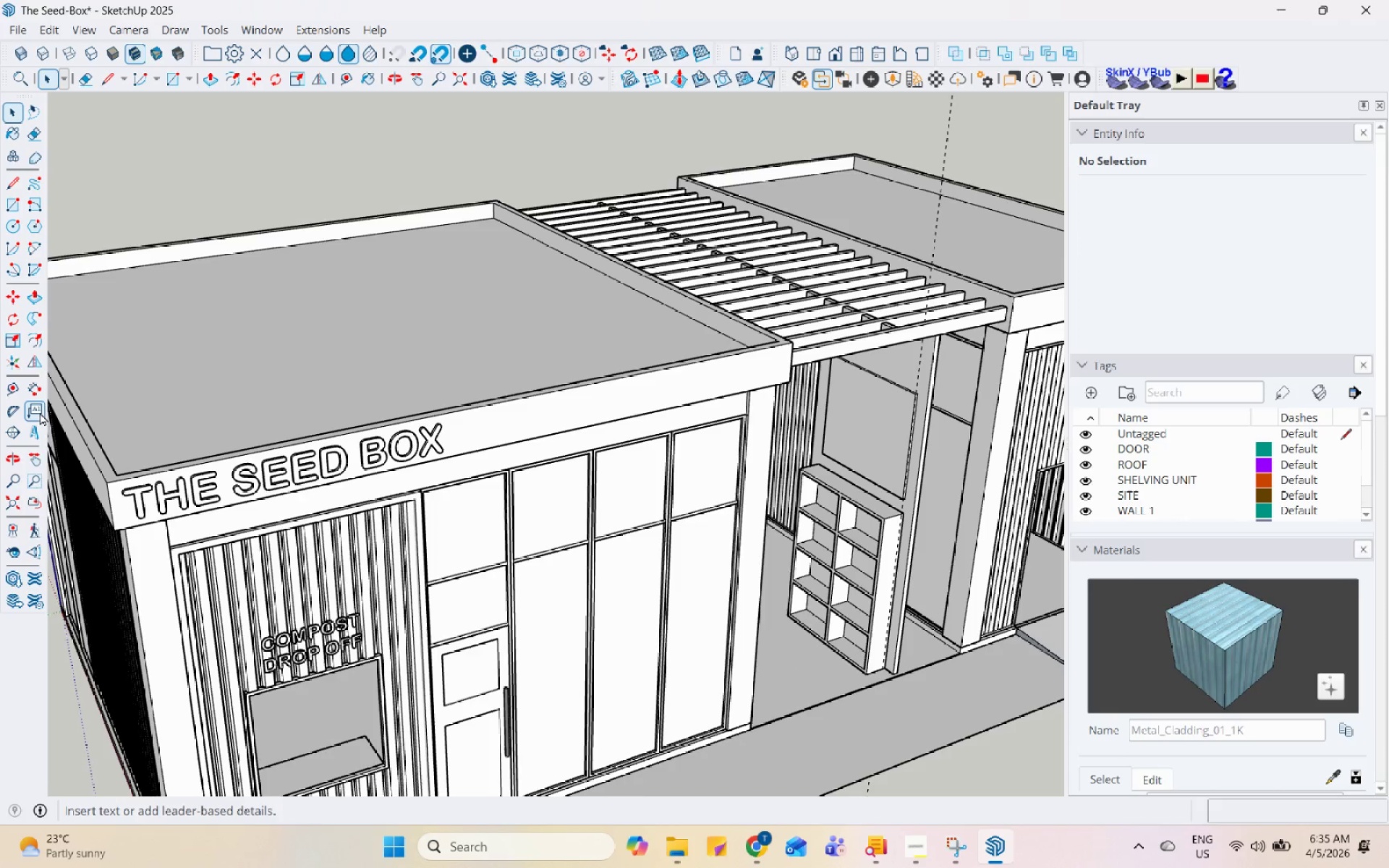 
left_click([38, 423])
 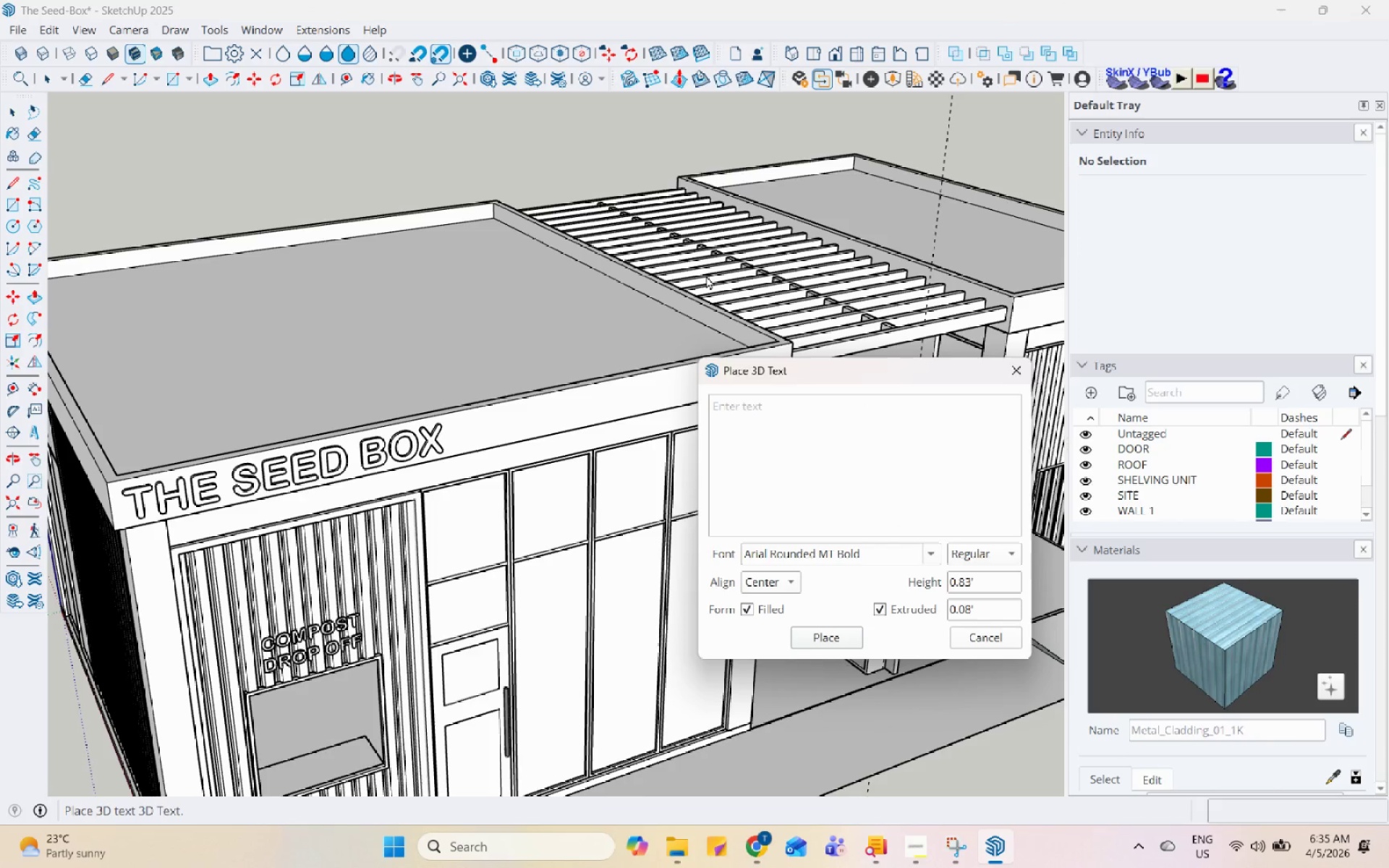 
type(STORE)
 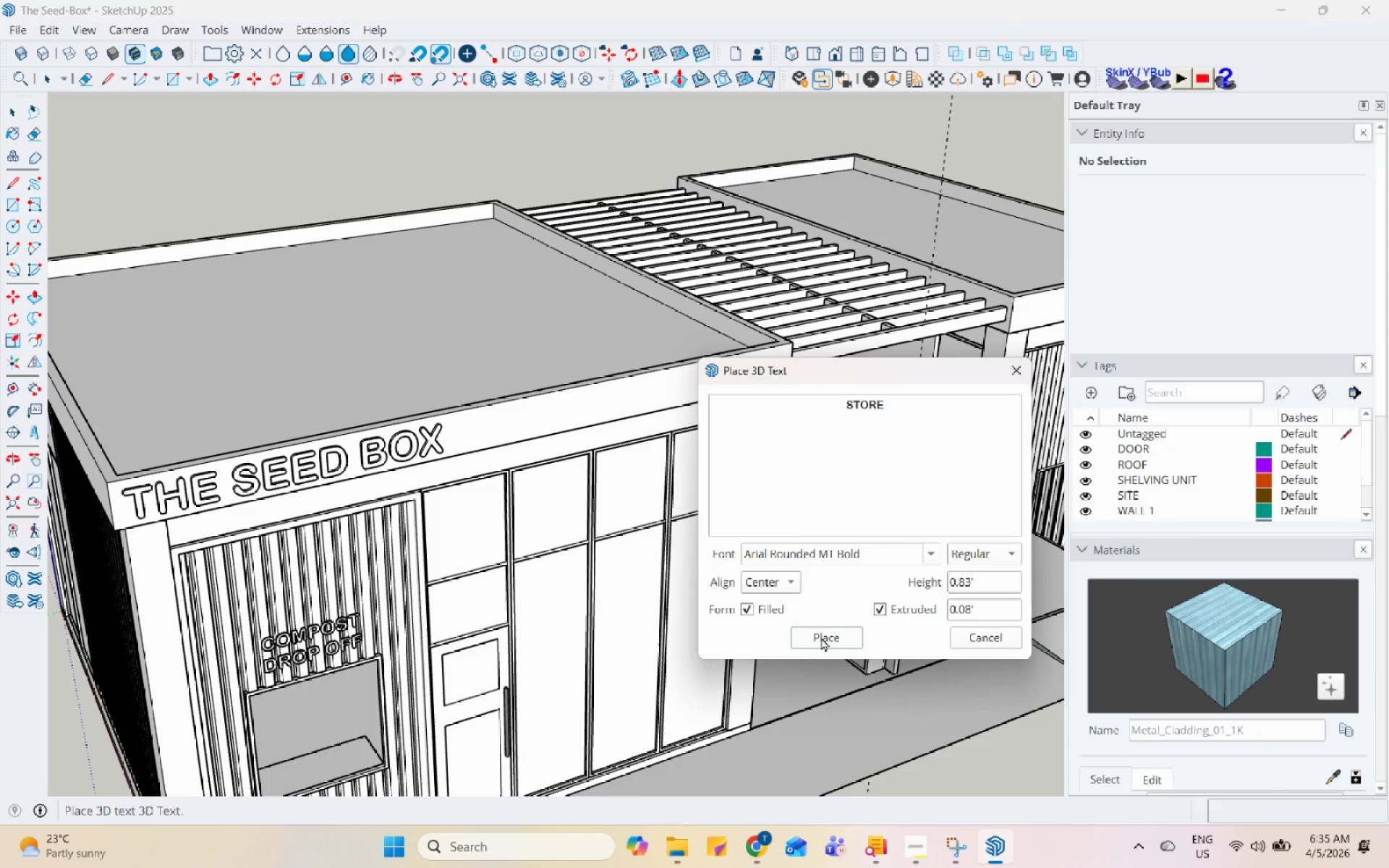 
scroll: coordinate [772, 454], scroll_direction: up, amount: 7.0
 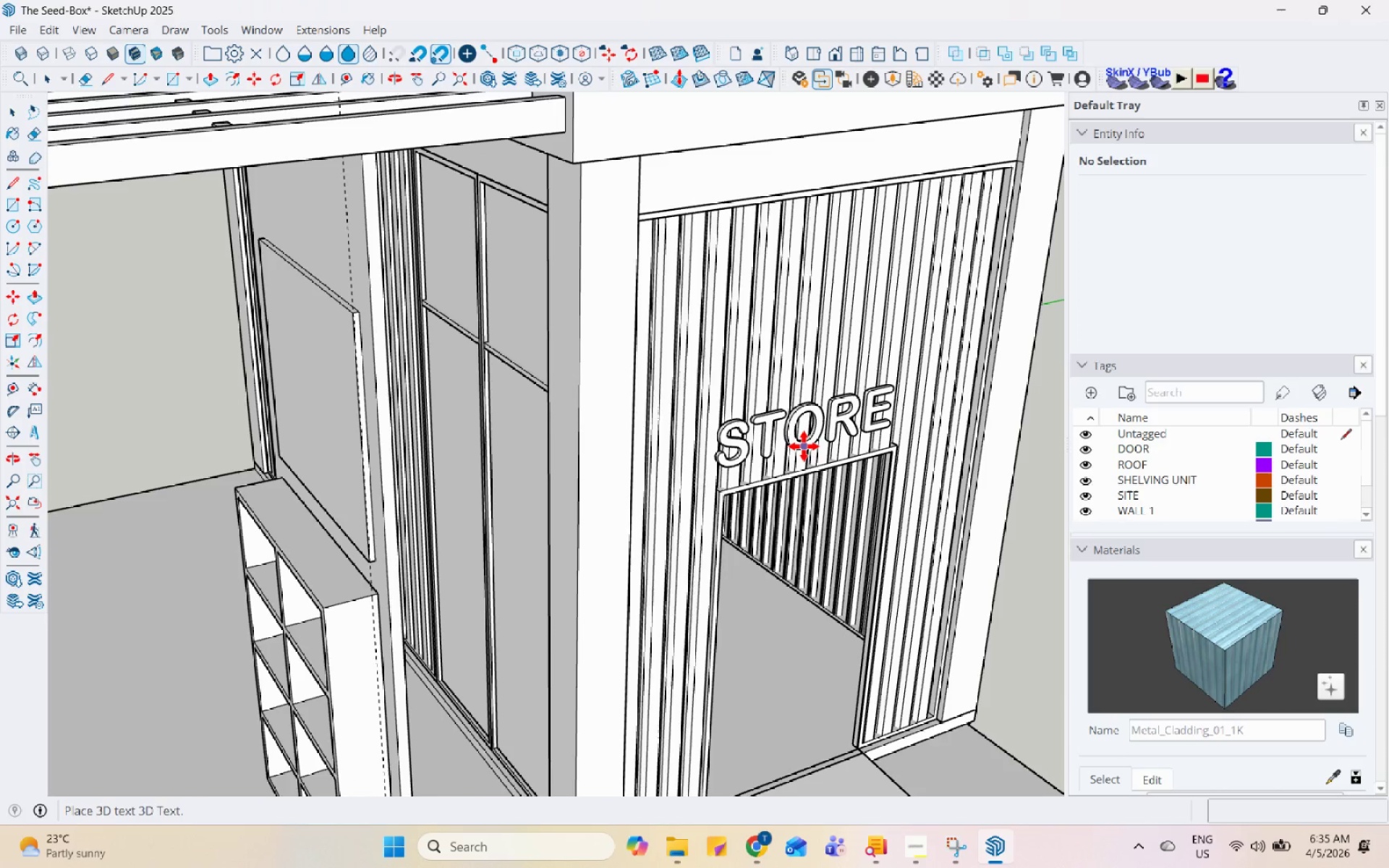 
left_click([804, 446])
 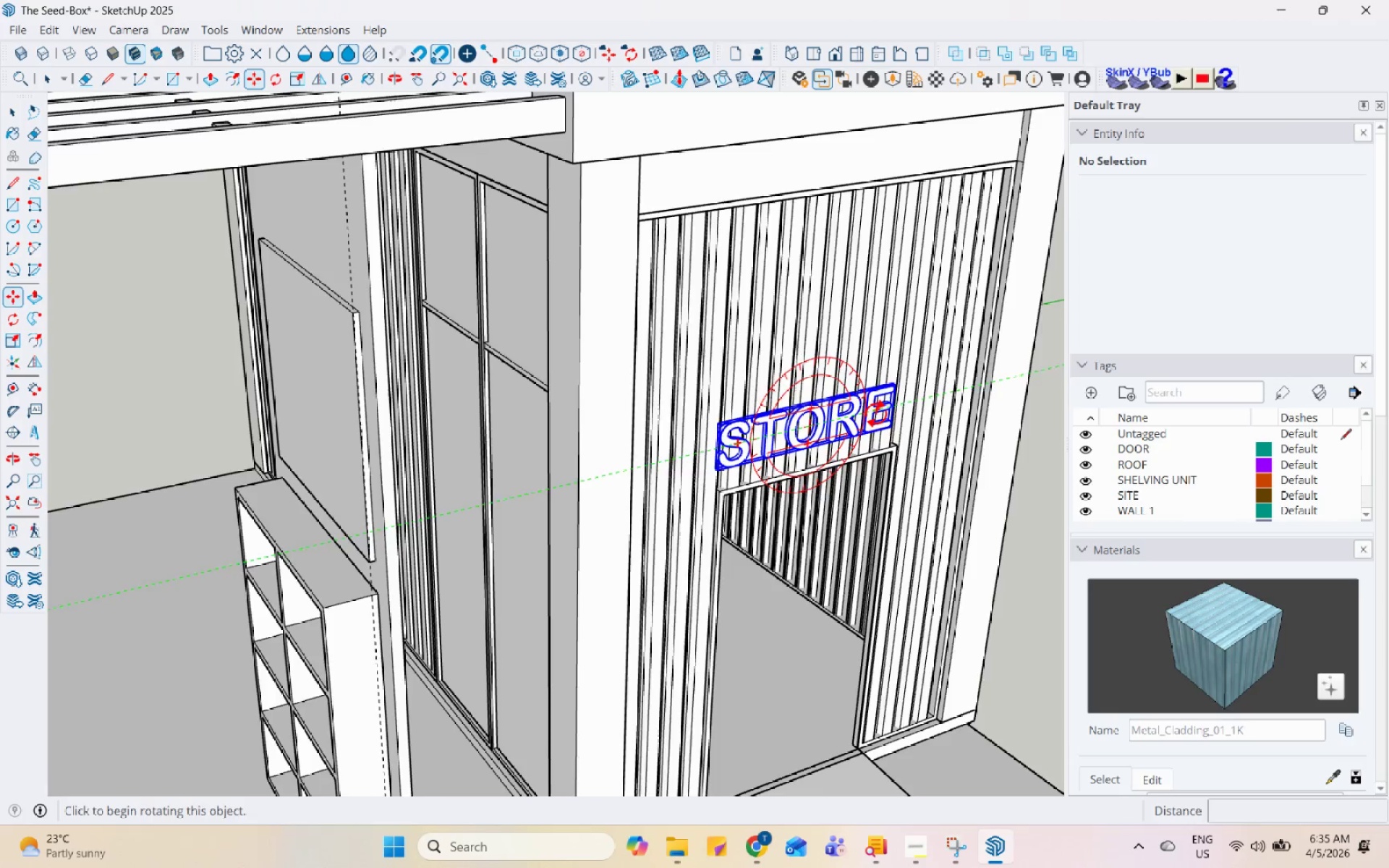 
key(Space)
 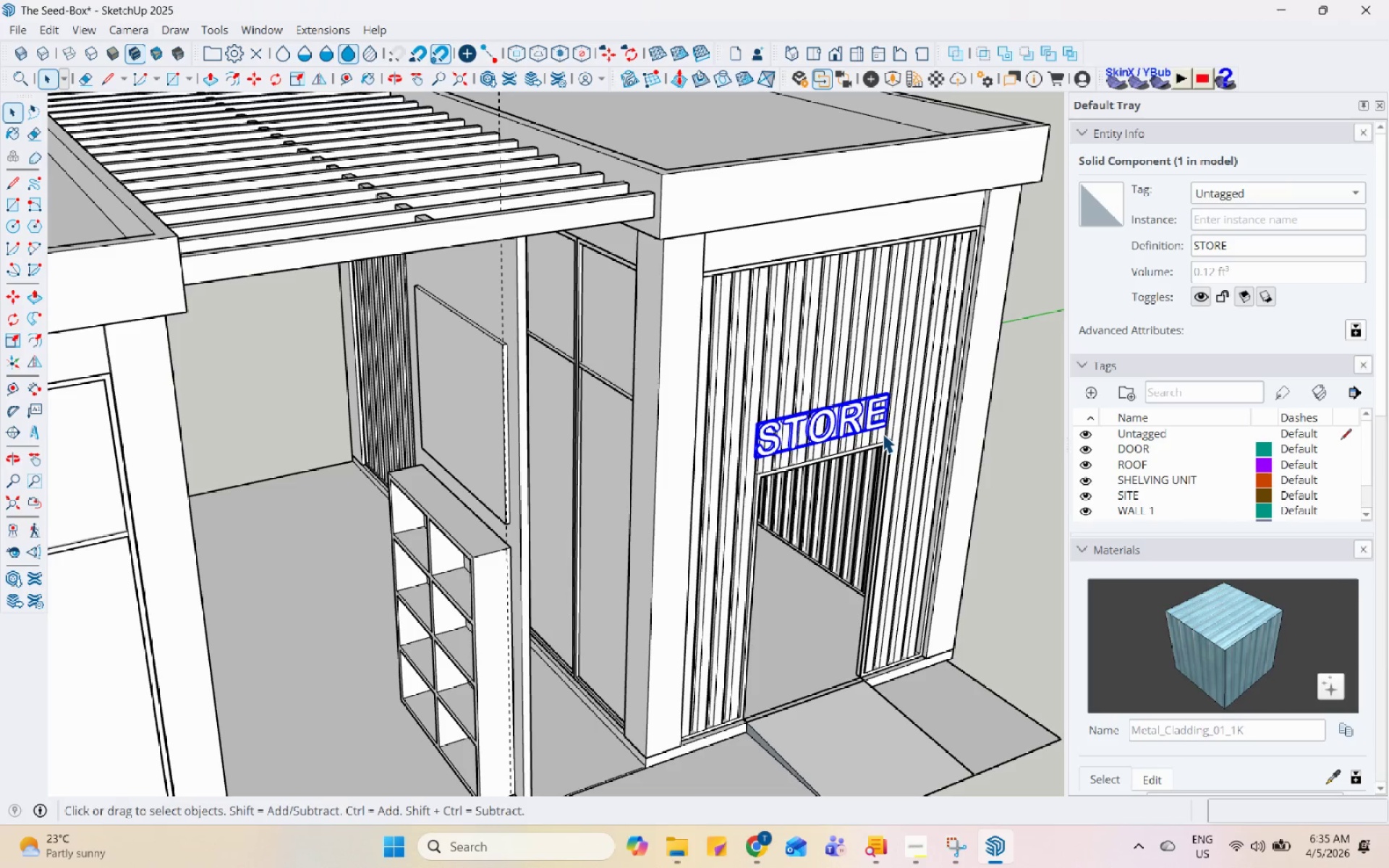 
scroll: coordinate [868, 422], scroll_direction: down, amount: 3.0
 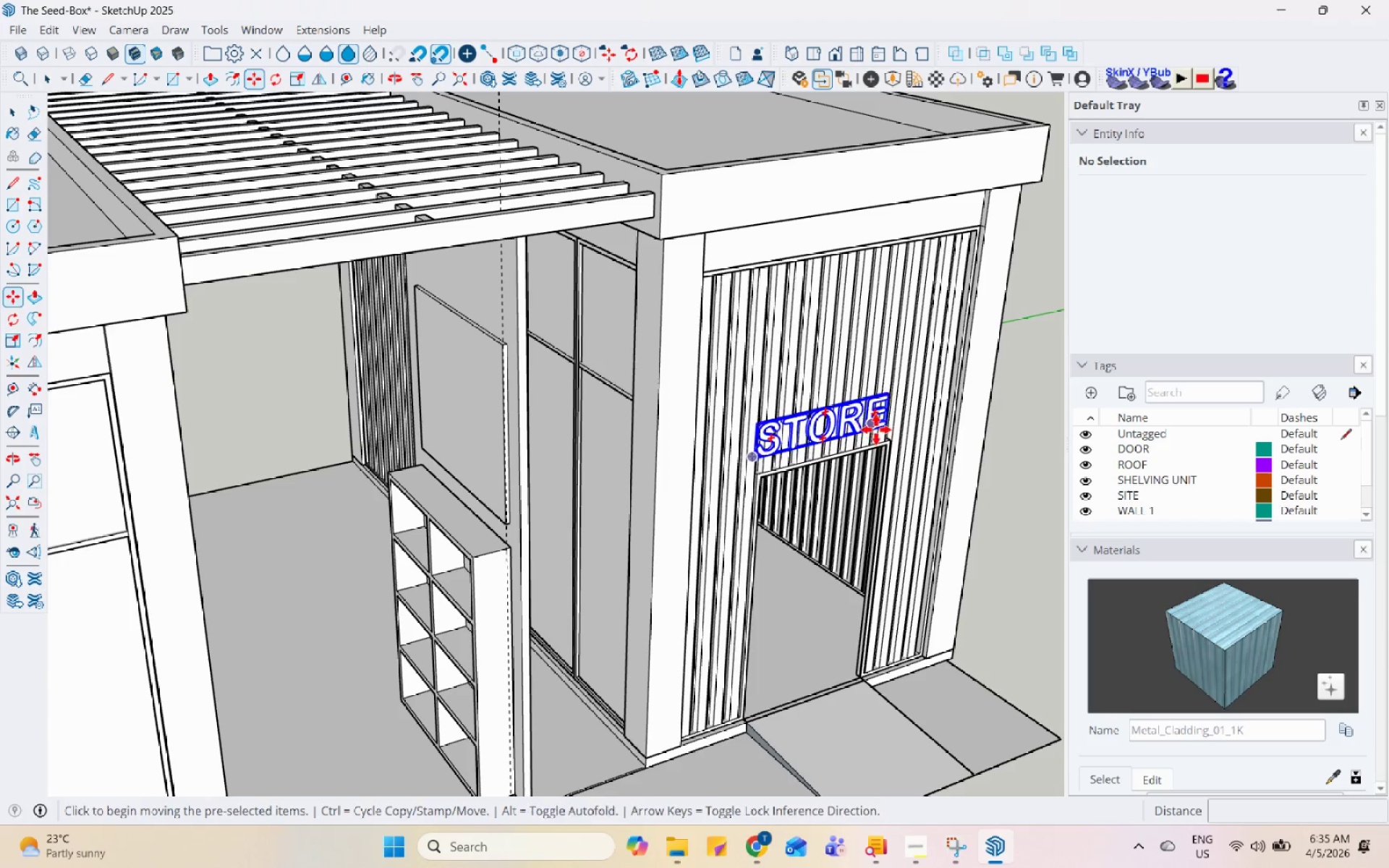 
key(S)
 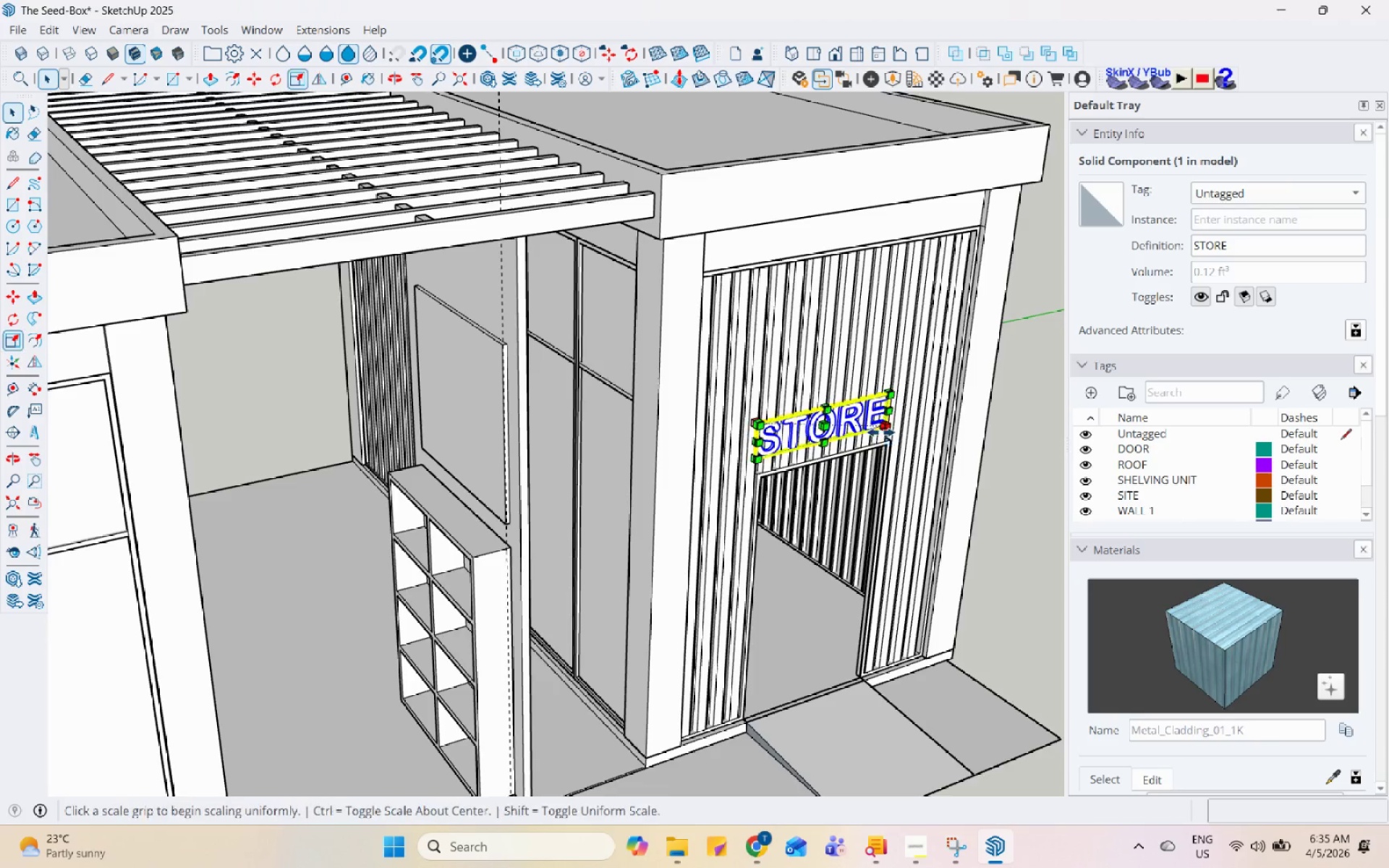 
scroll: coordinate [582, 432], scroll_direction: up, amount: 11.0
 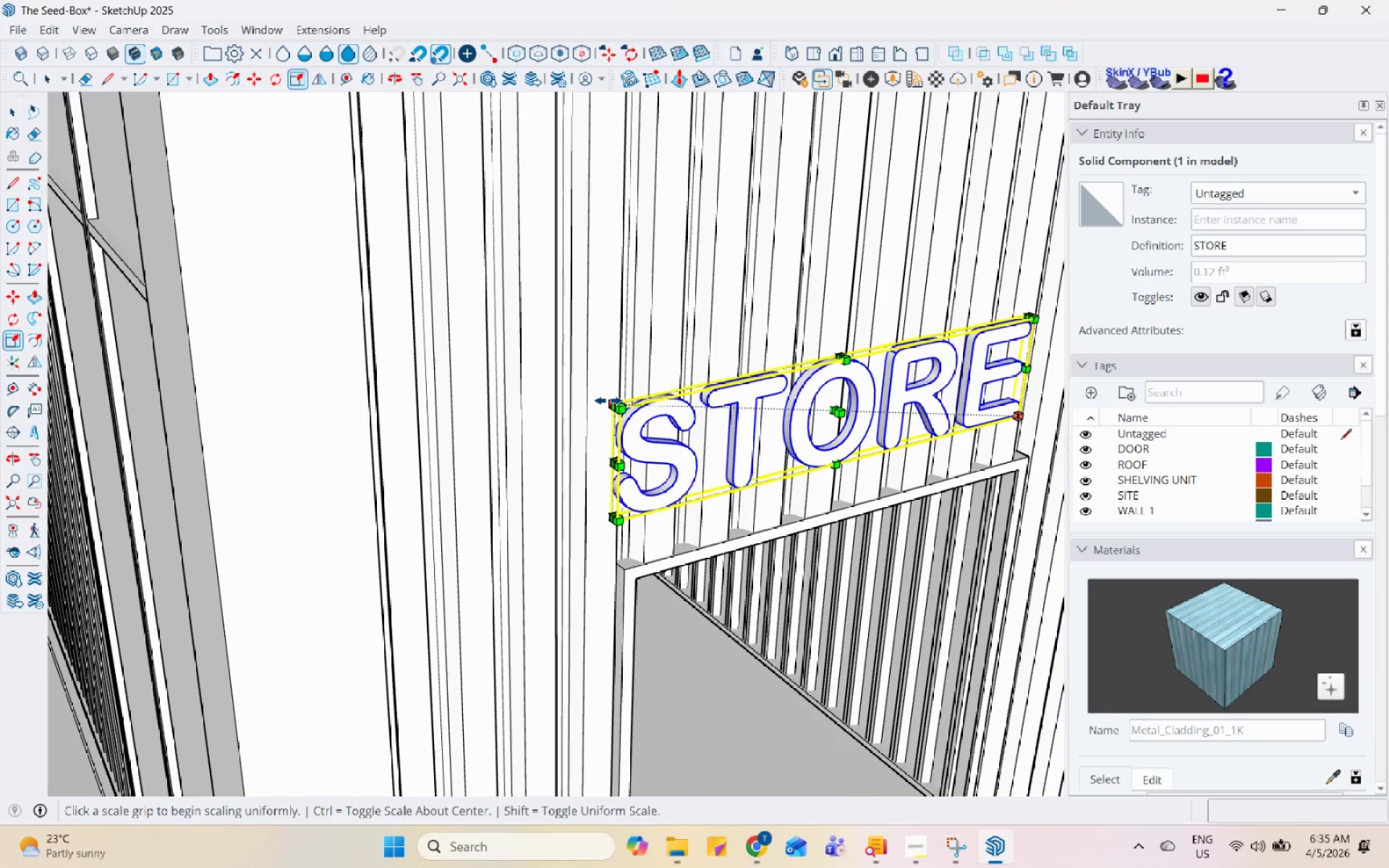 
left_click([608, 401])
 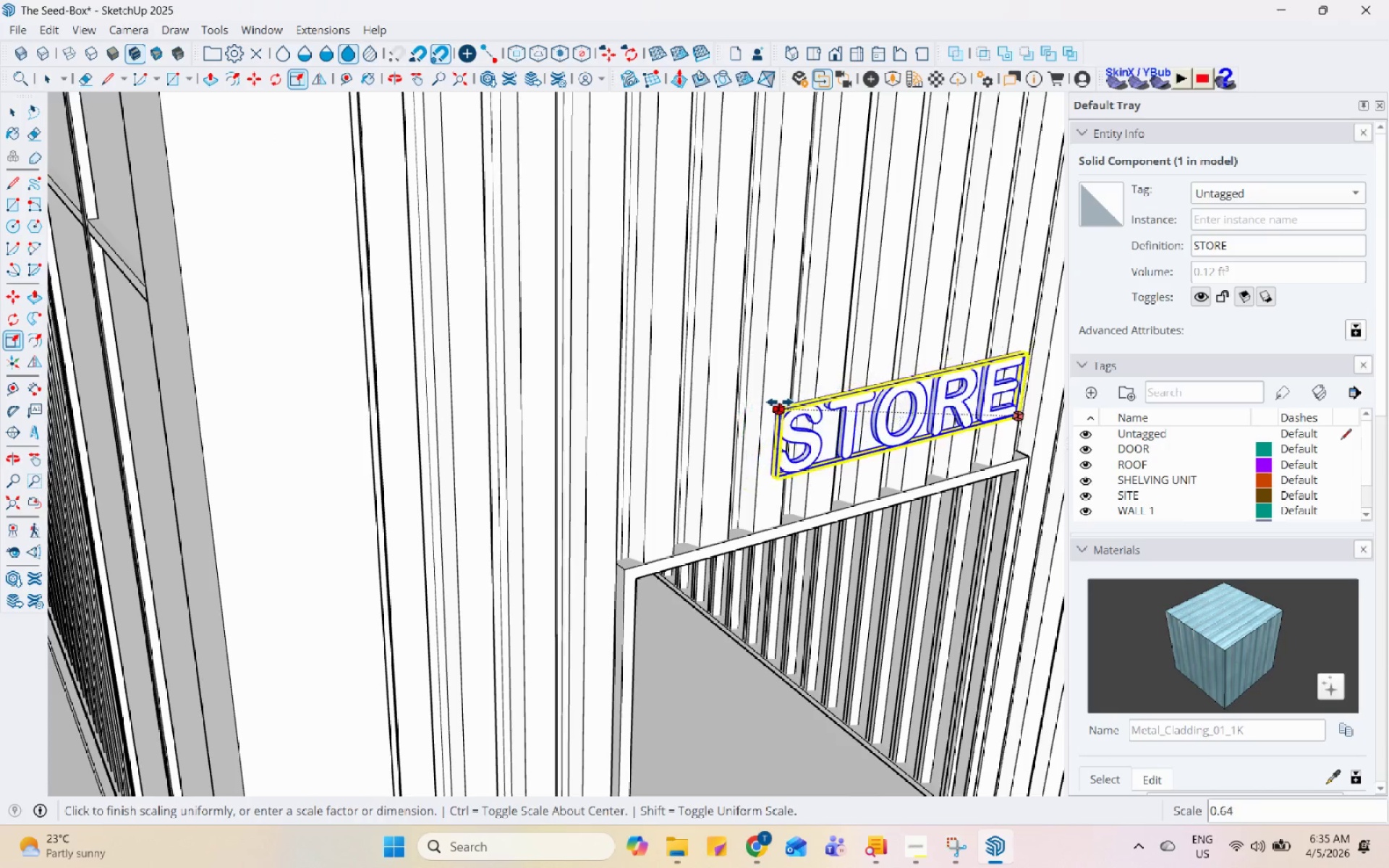 
left_click([809, 396])
 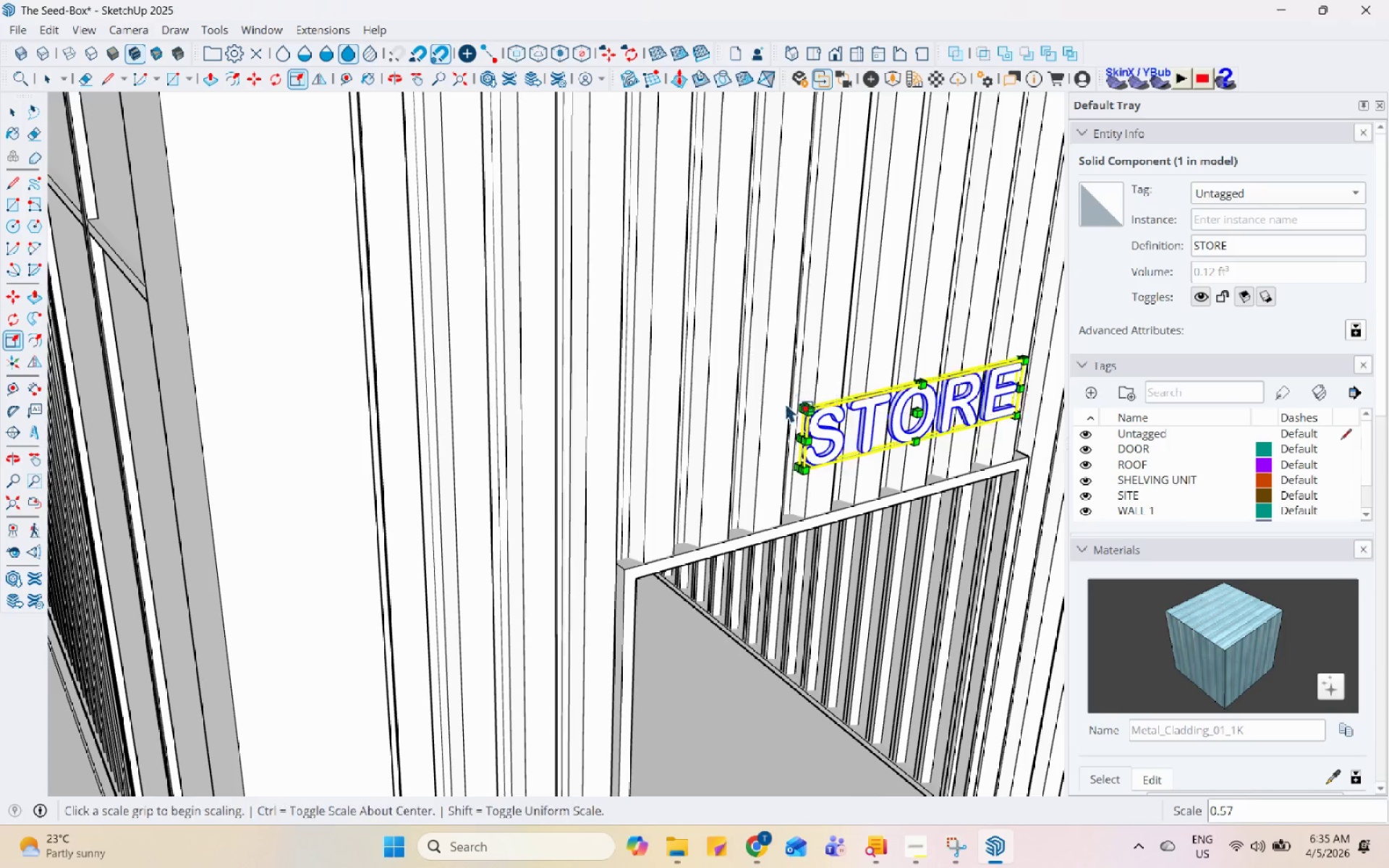 
key(Space)
 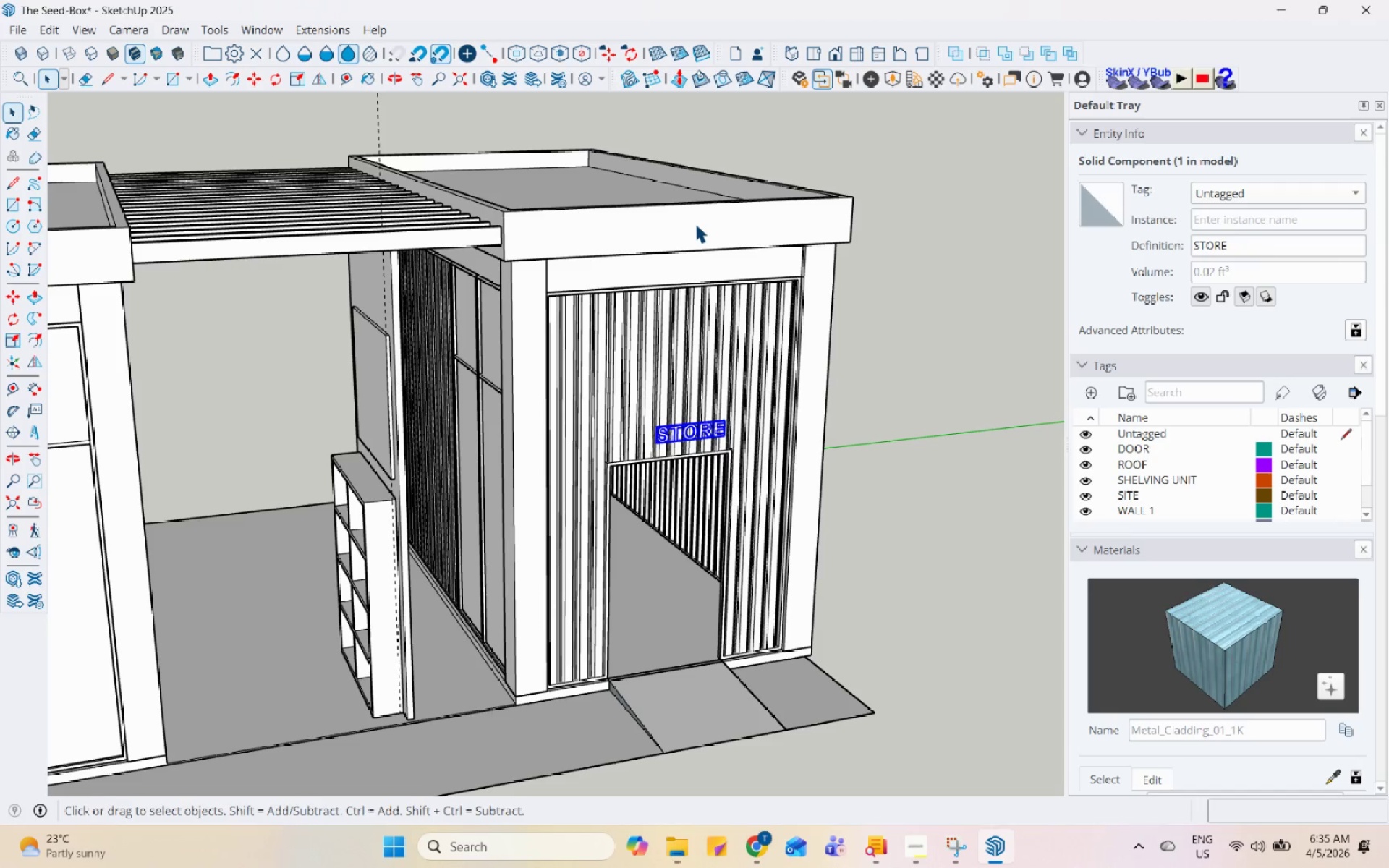 
scroll: coordinate [634, 401], scroll_direction: down, amount: 15.0
 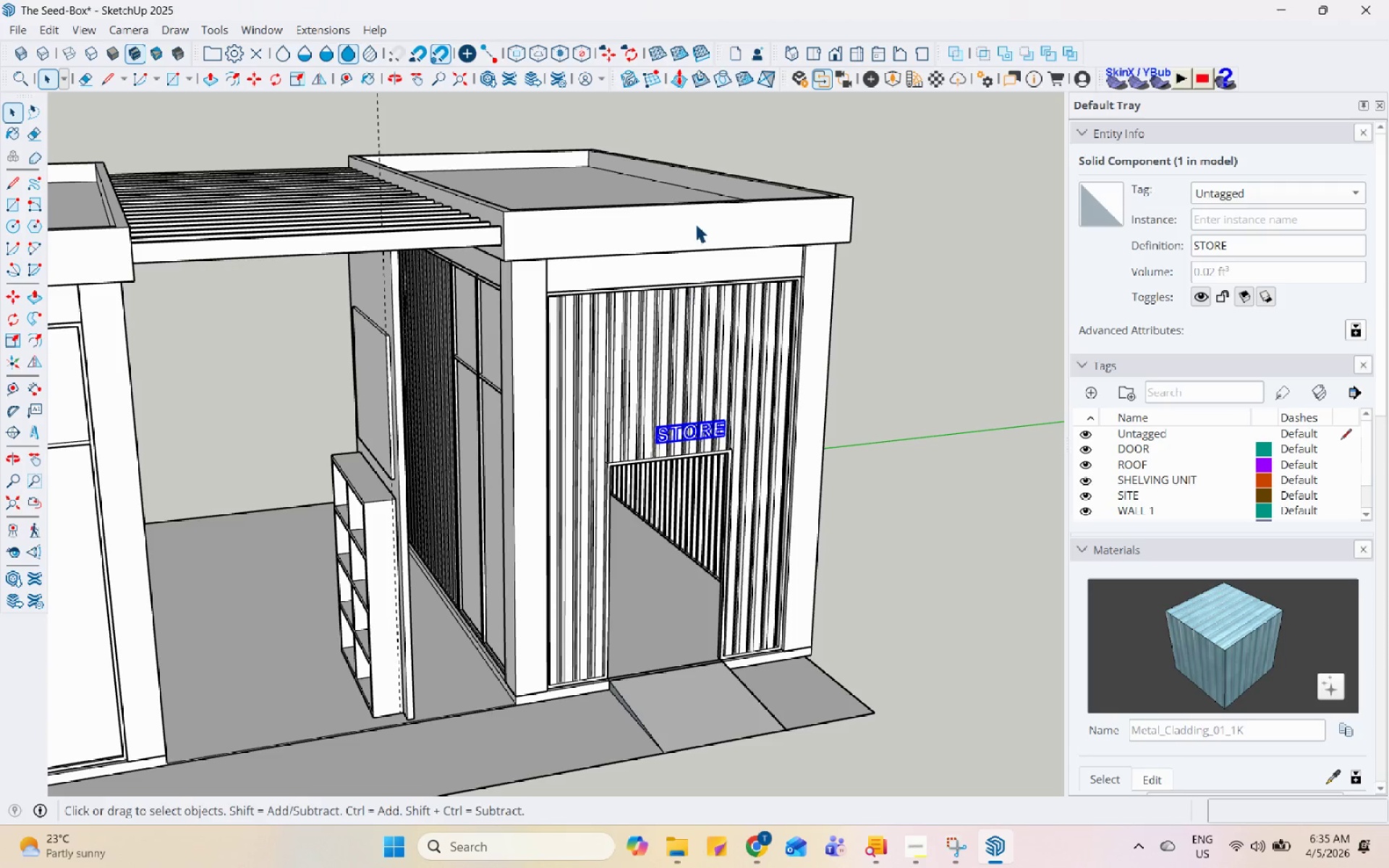 
key(M)
 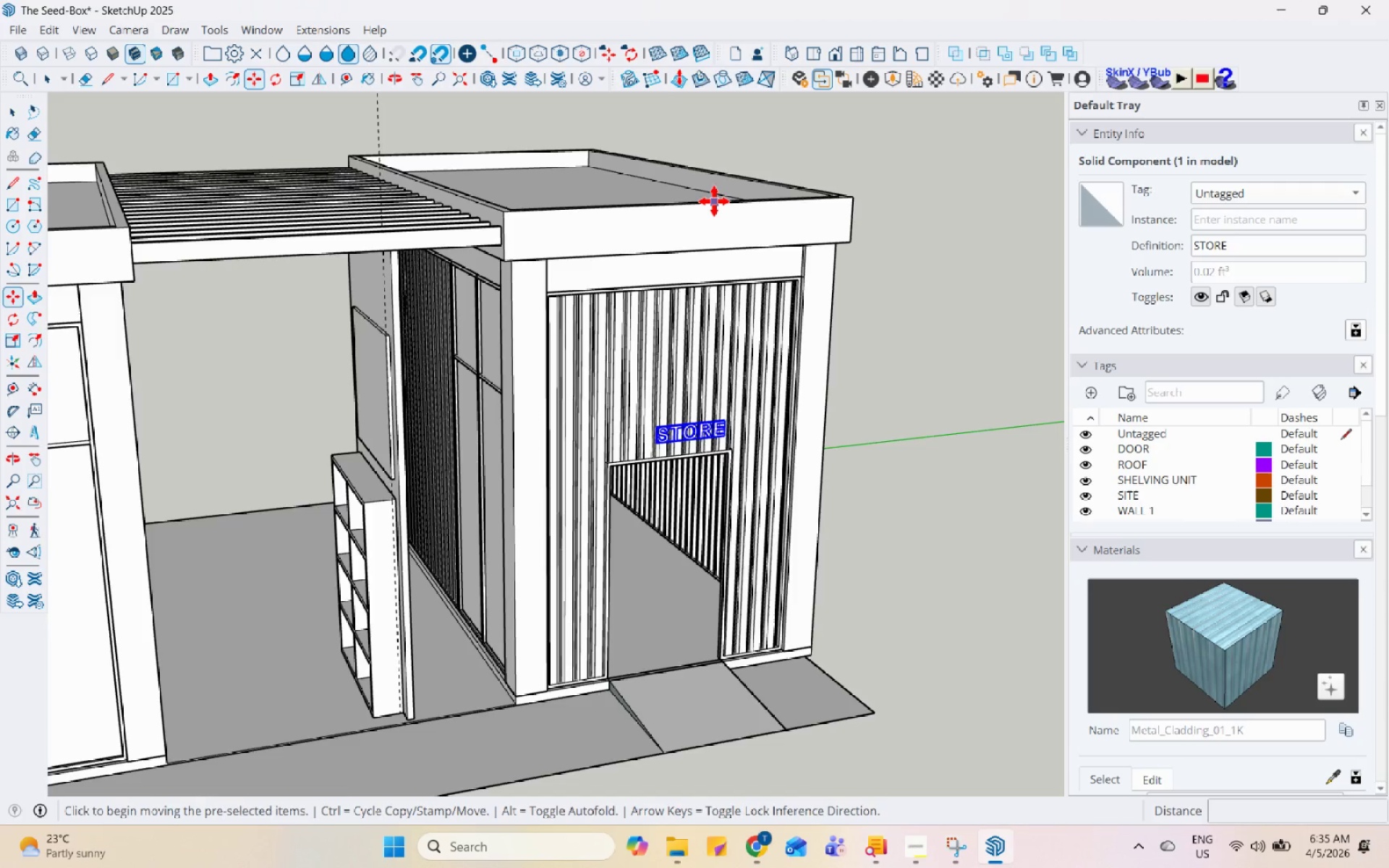 
left_click([724, 226])
 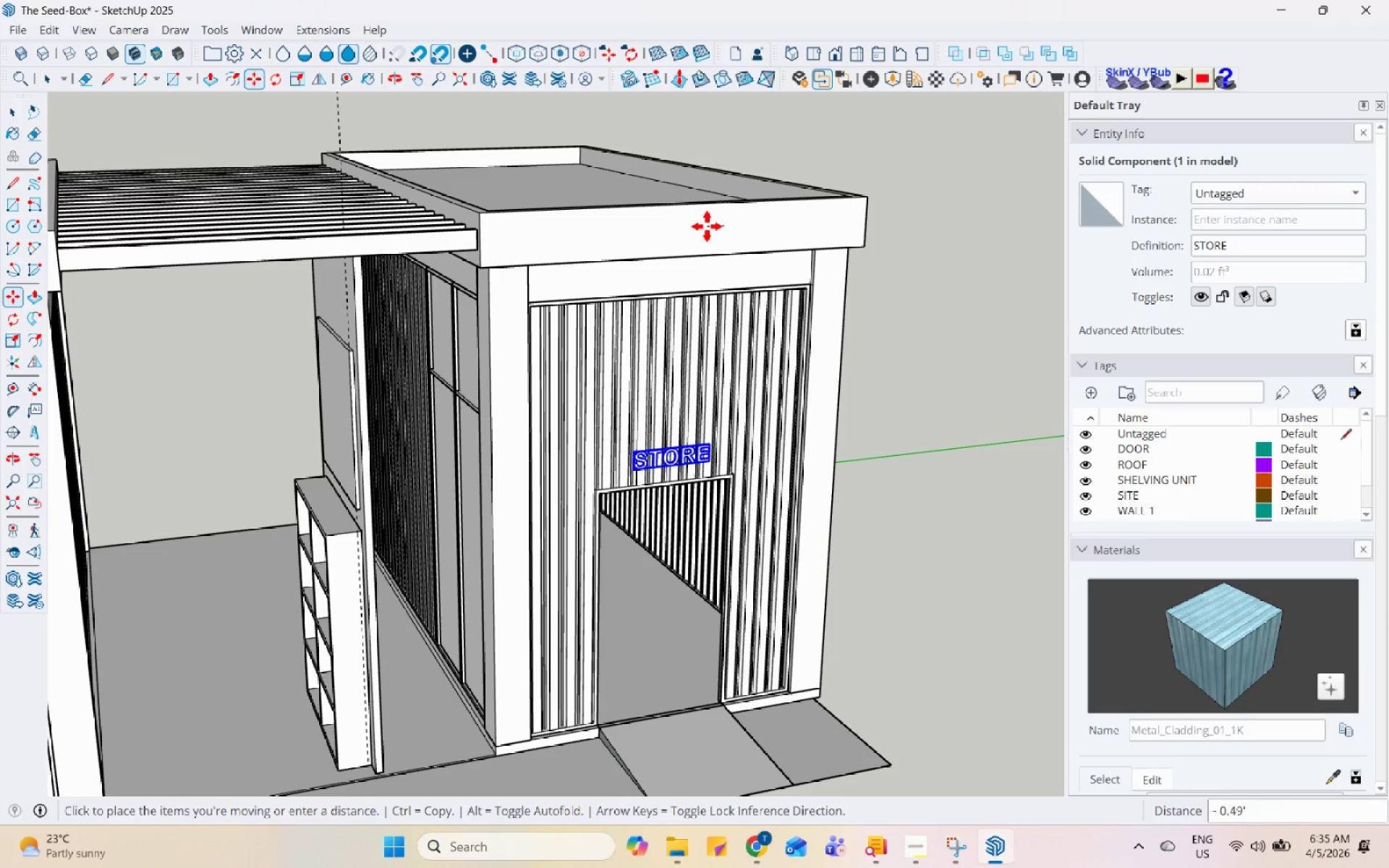 
scroll: coordinate [714, 201], scroll_direction: up, amount: 1.0
 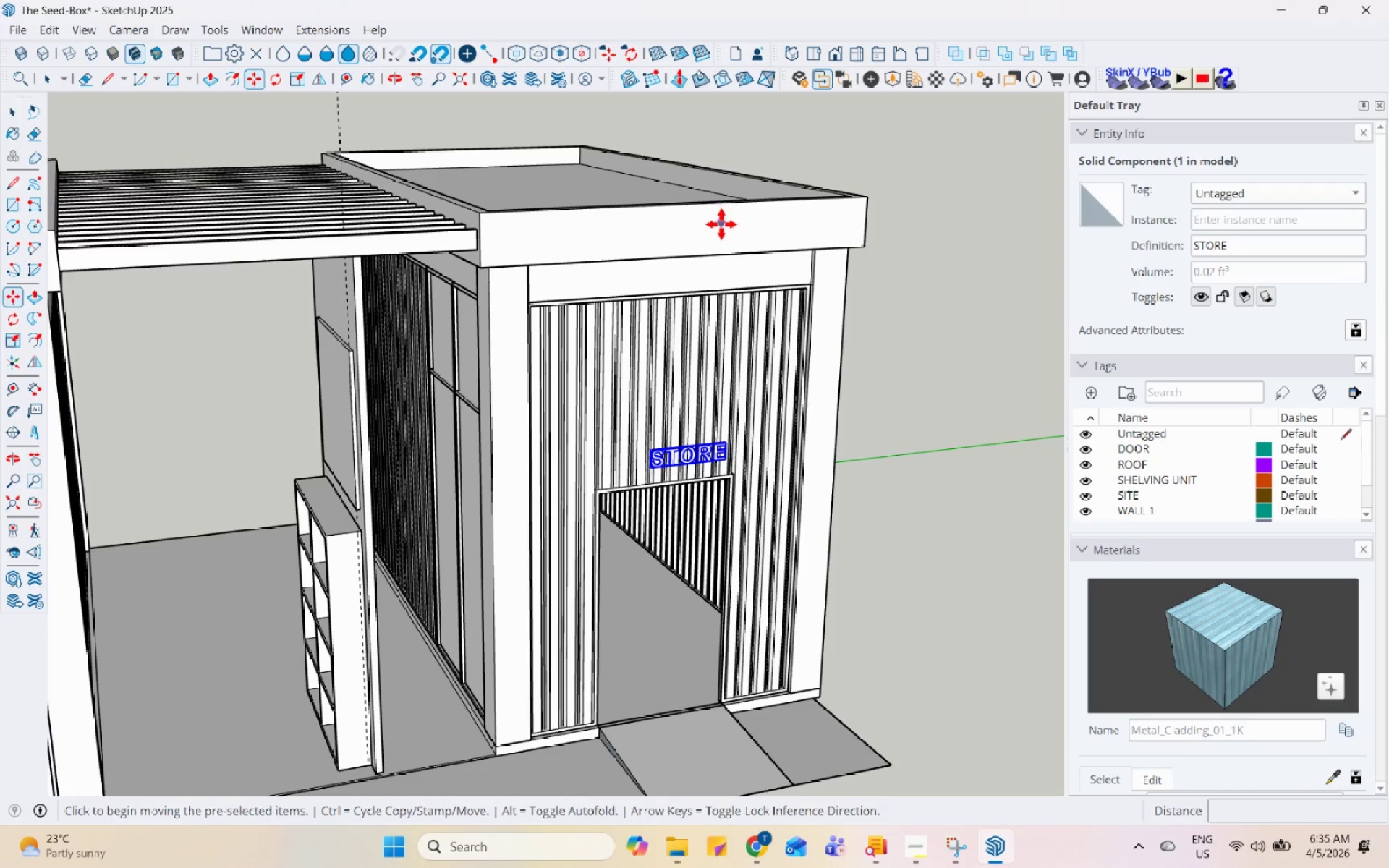 
left_click([705, 226])
 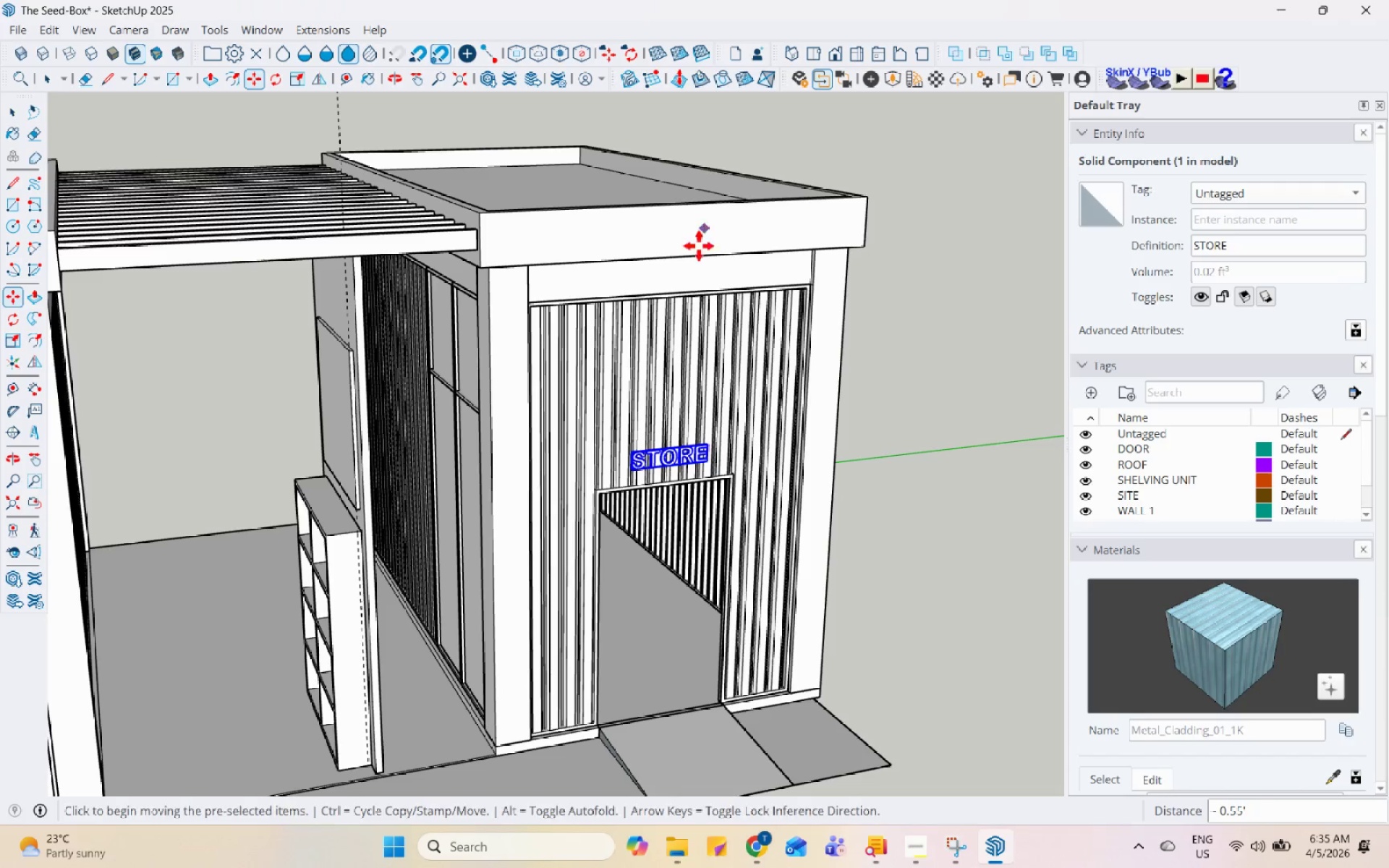 
key(Space)
 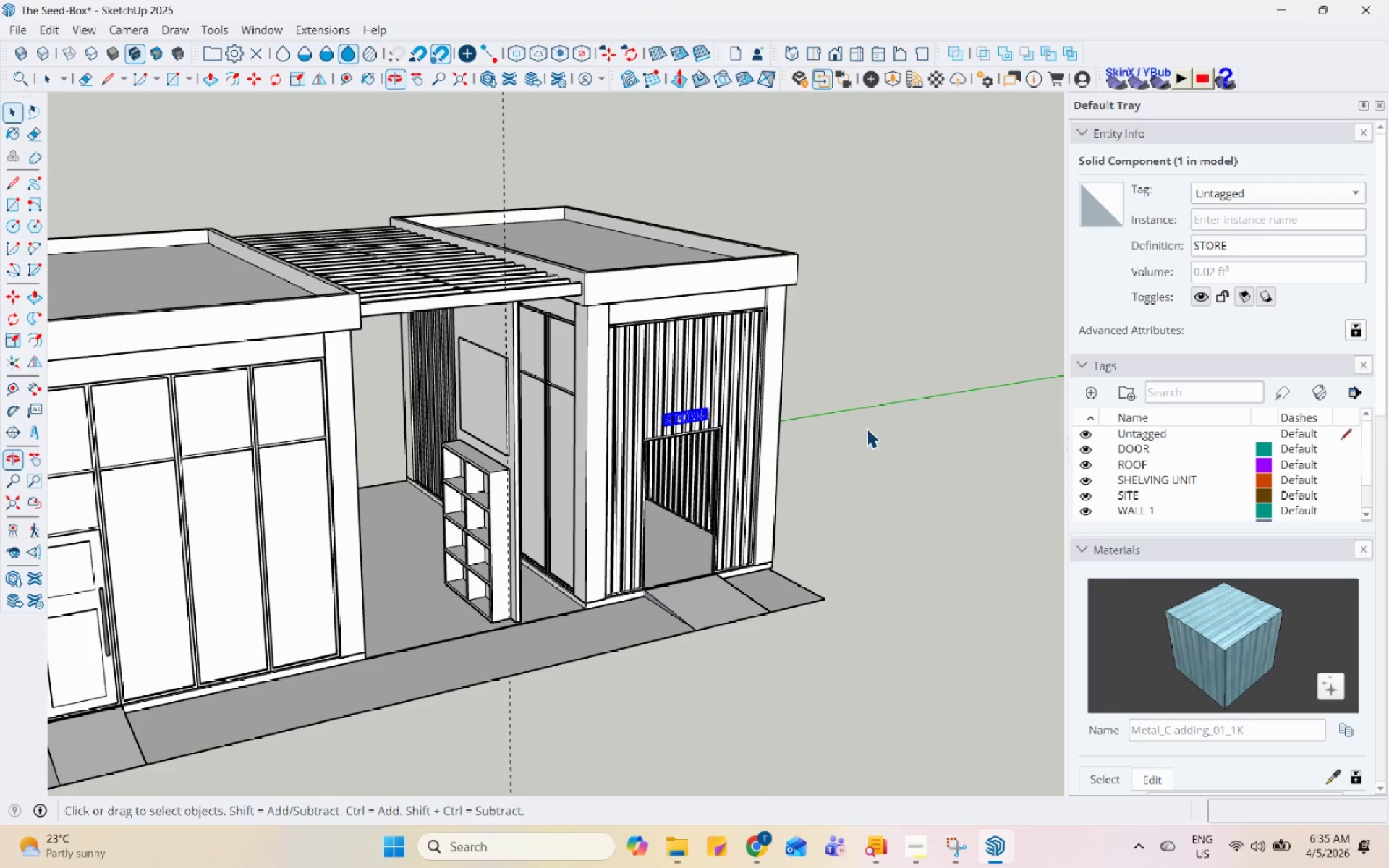 
scroll: coordinate [684, 364], scroll_direction: down, amount: 5.0
 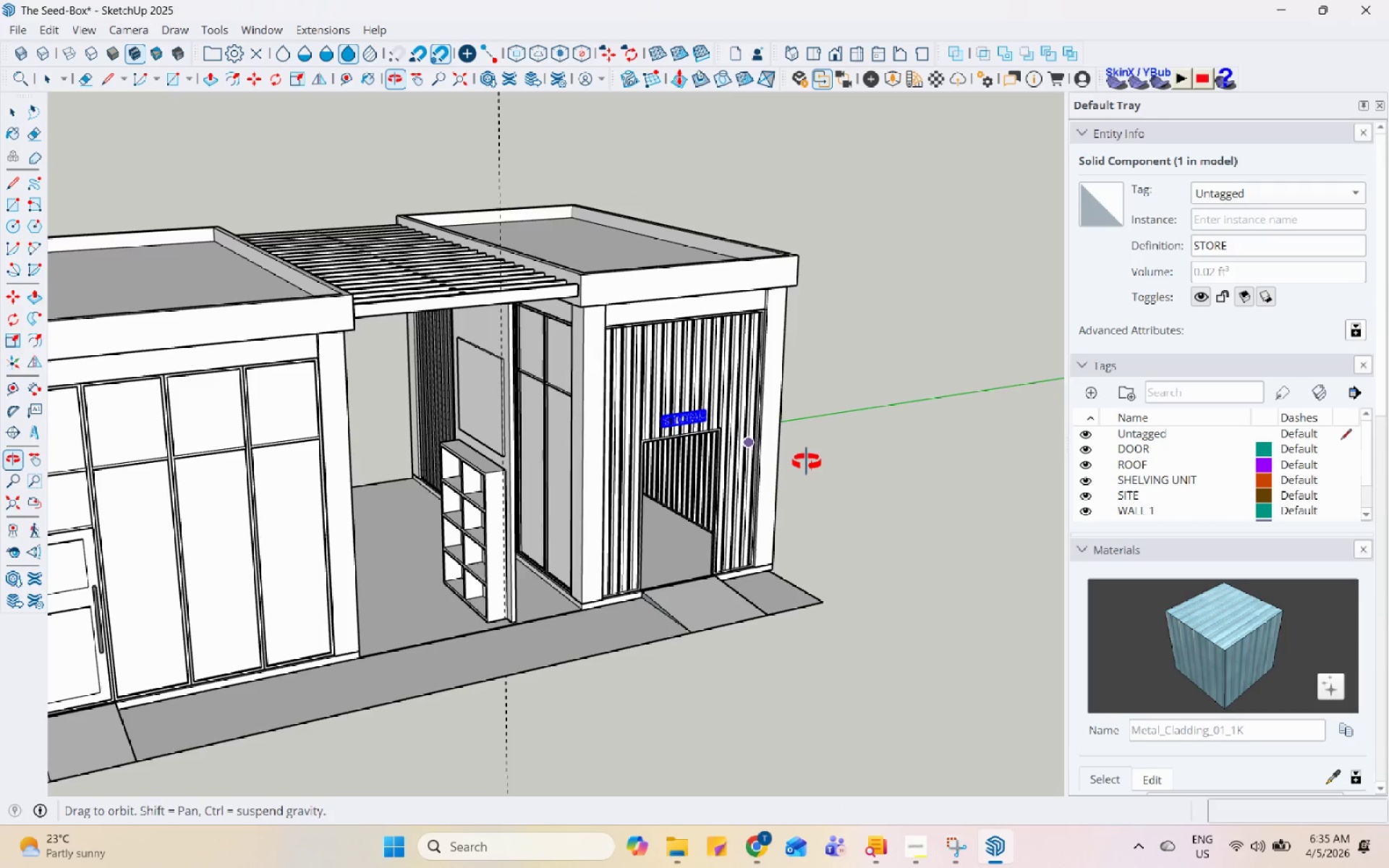 
left_click([892, 394])
 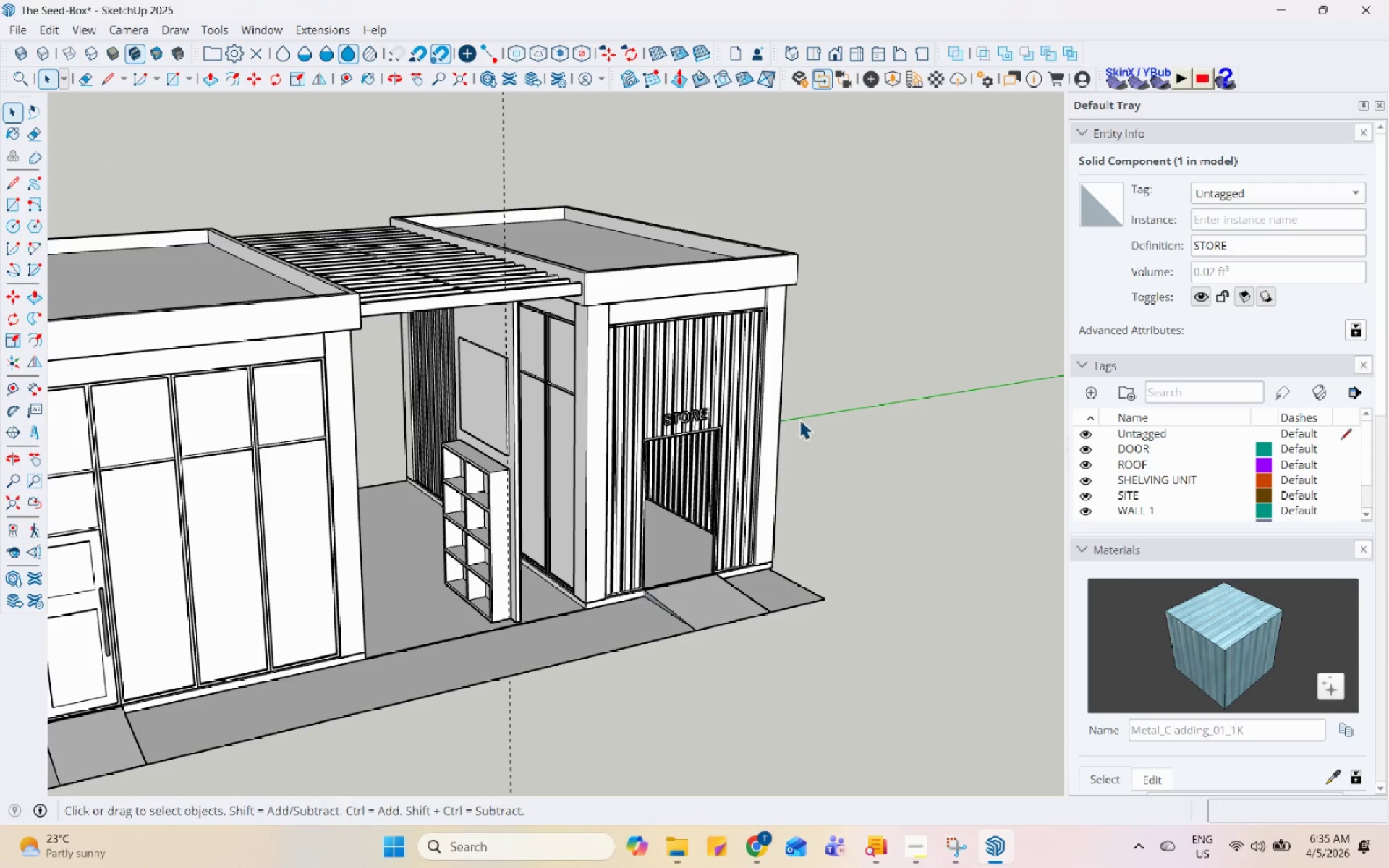 
scroll: coordinate [619, 437], scroll_direction: up, amount: 5.0
 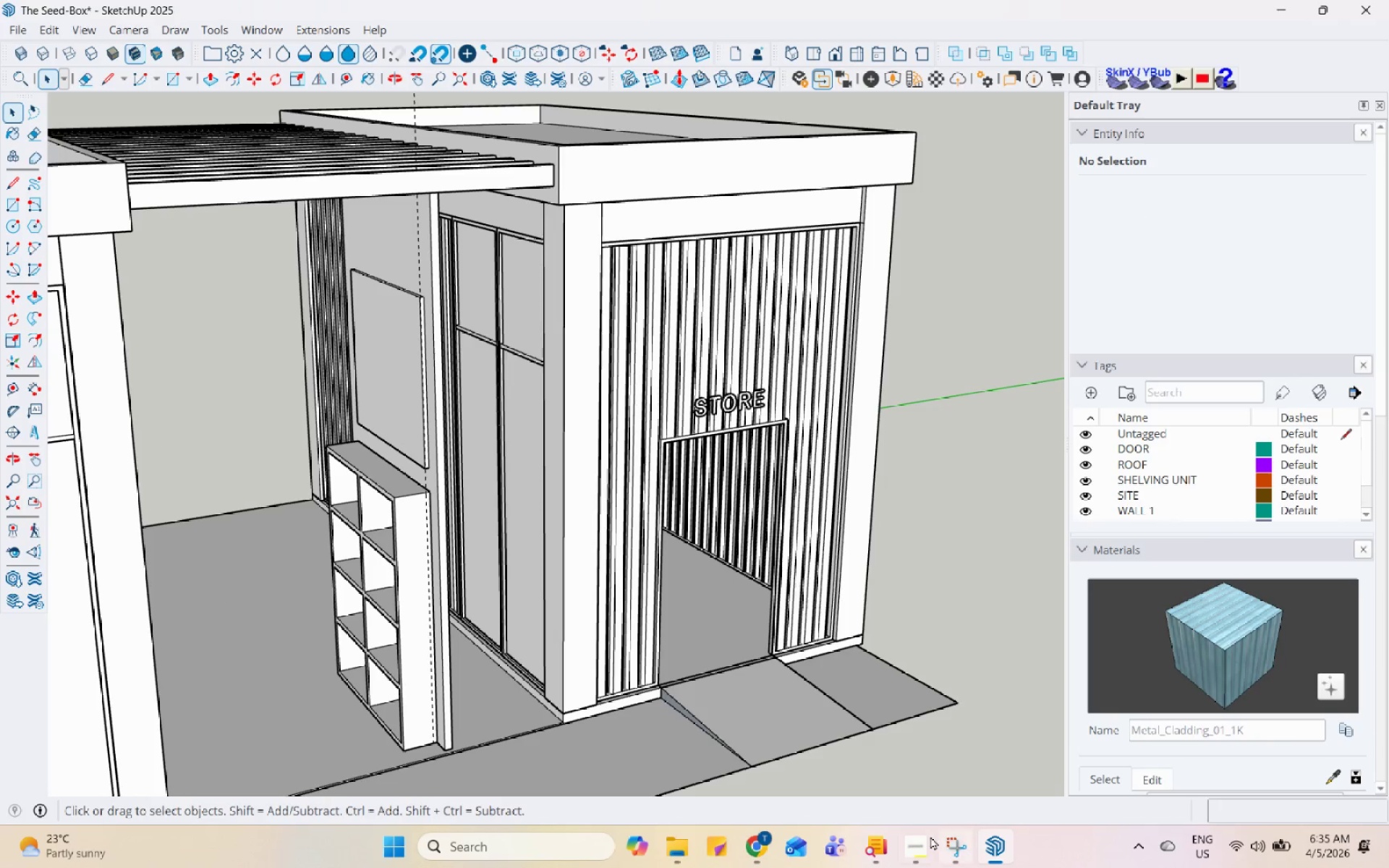 
left_click([943, 843])
 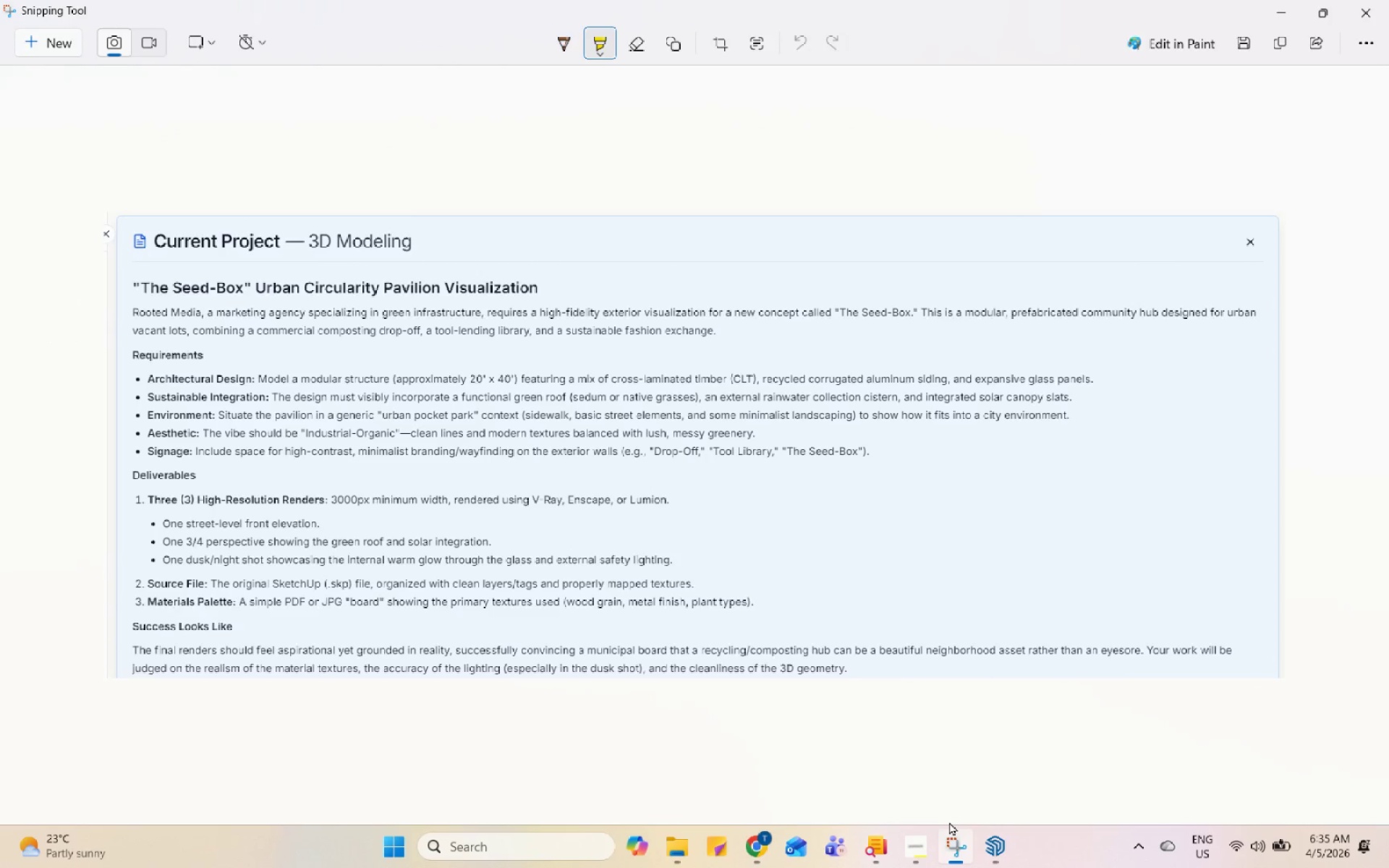 
wait(7.58)
 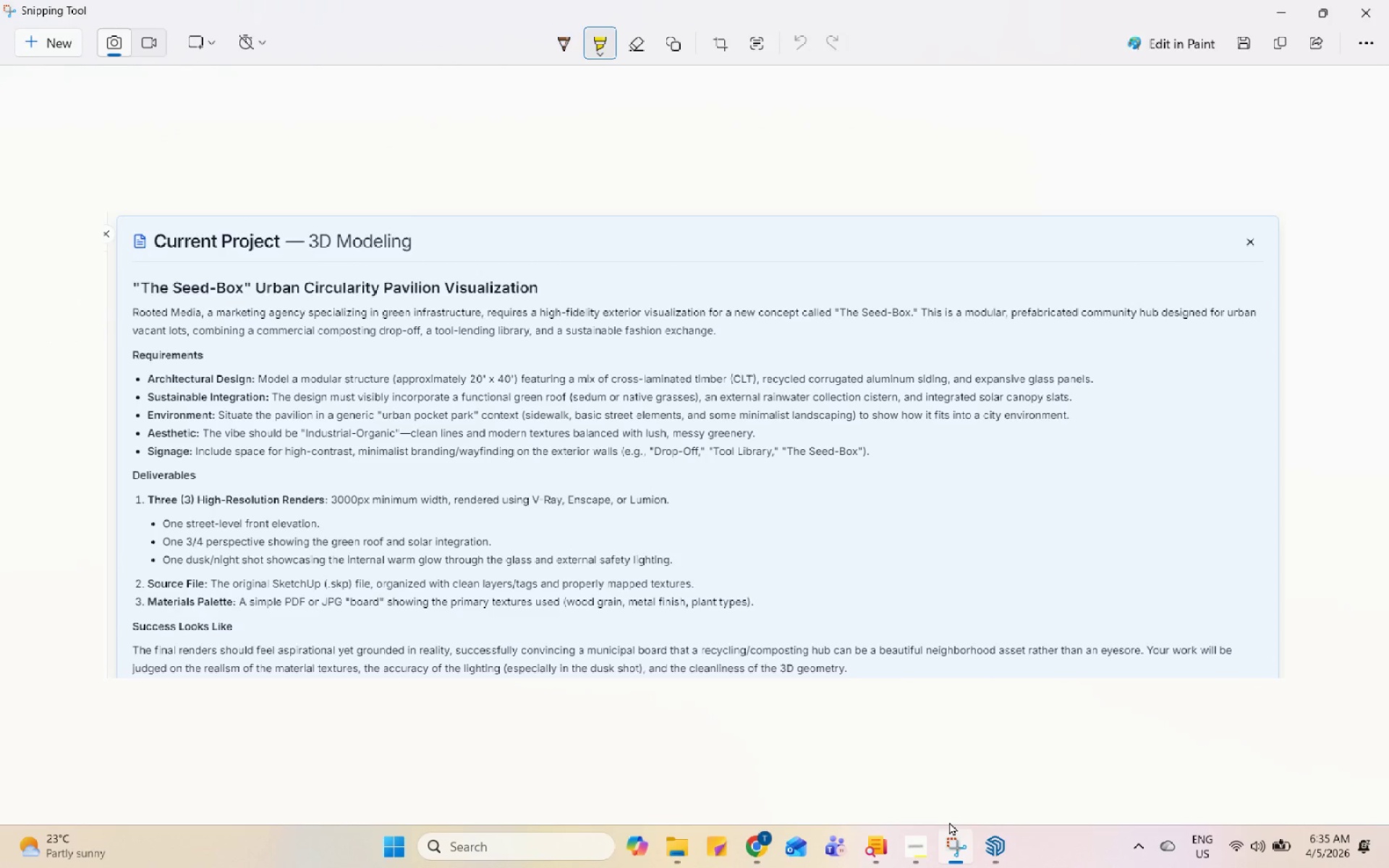 
left_click([953, 845])
 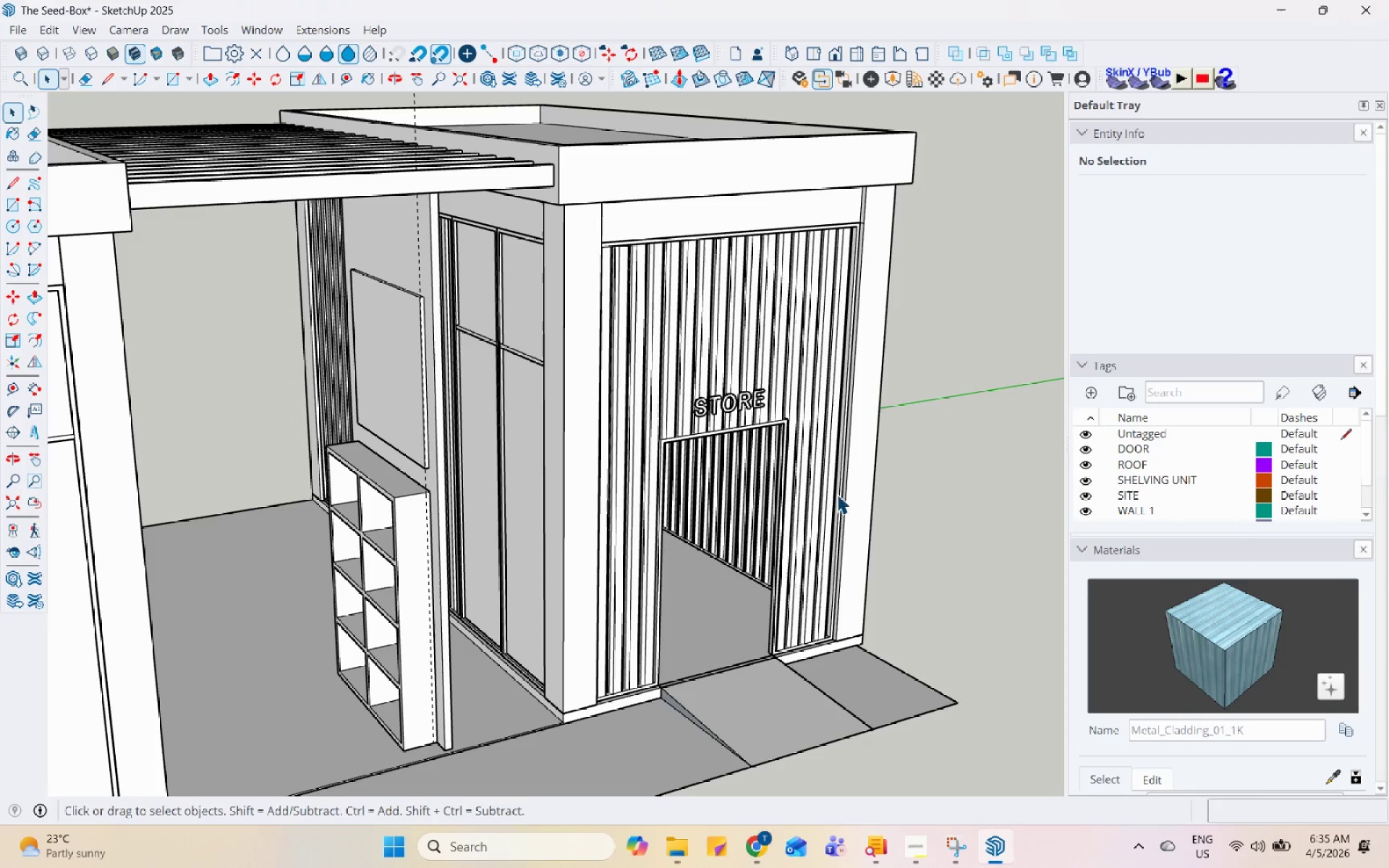 
left_click([734, 425])
 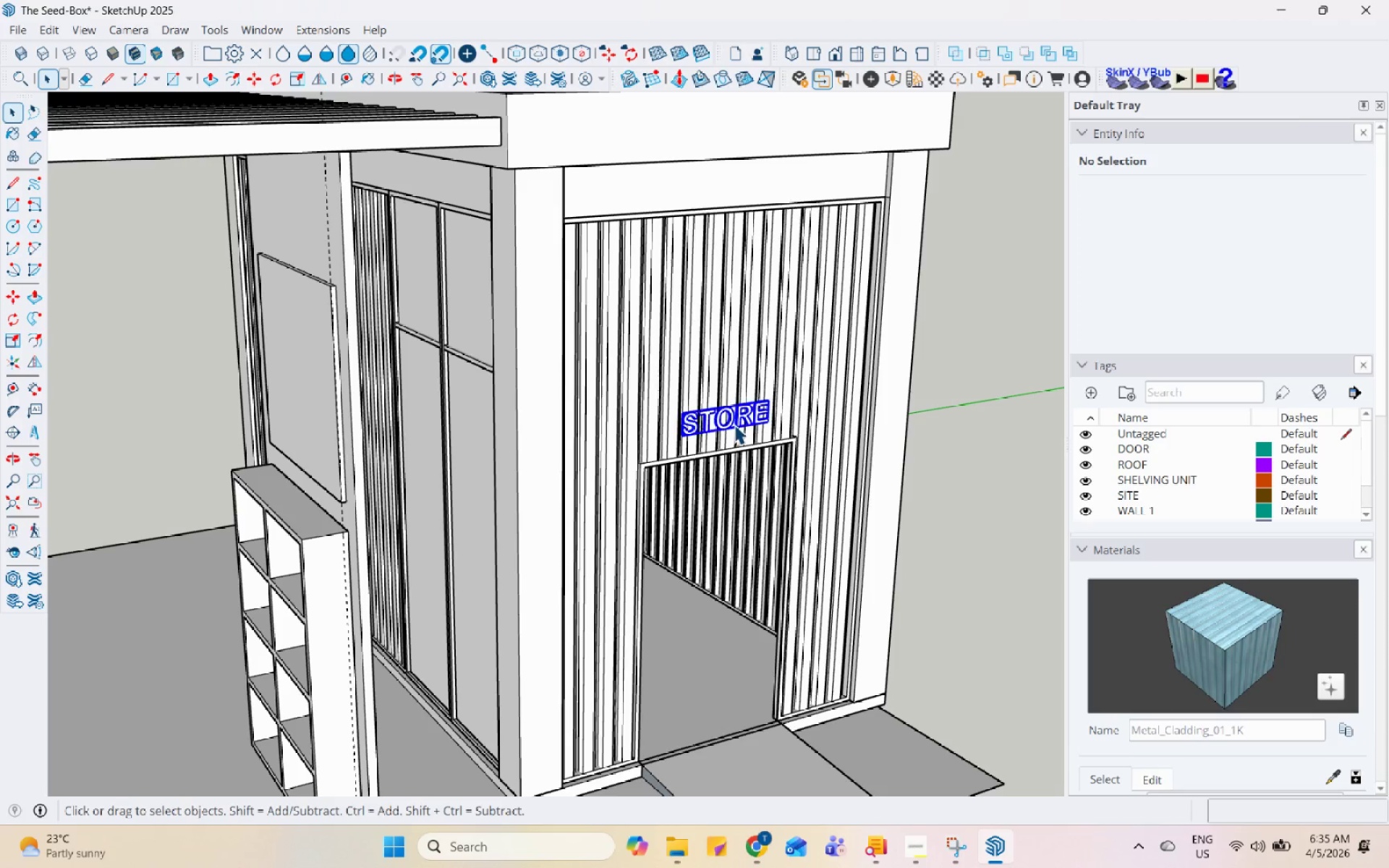 
scroll: coordinate [747, 345], scroll_direction: up, amount: 2.0
 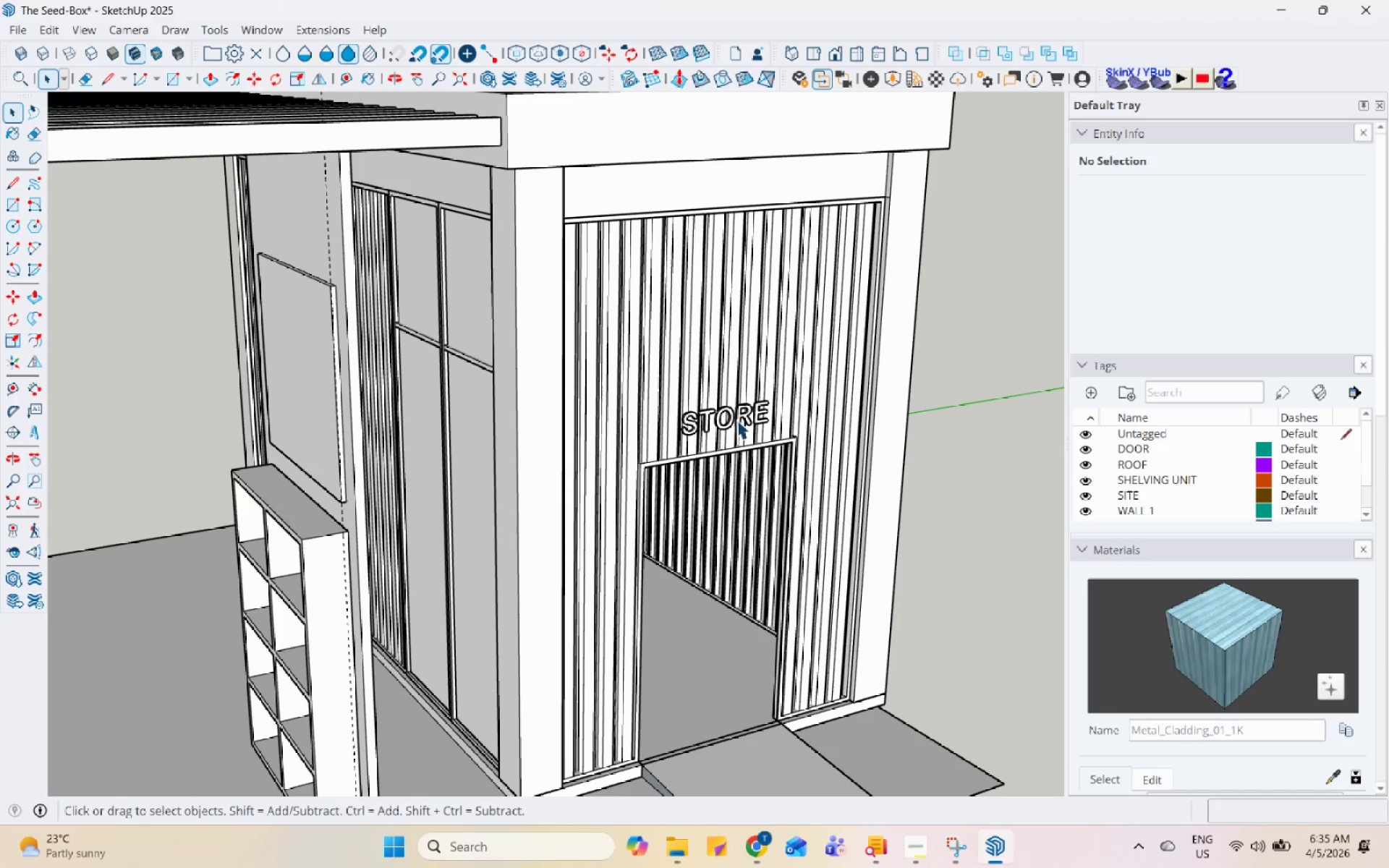 
right_click([734, 425])
 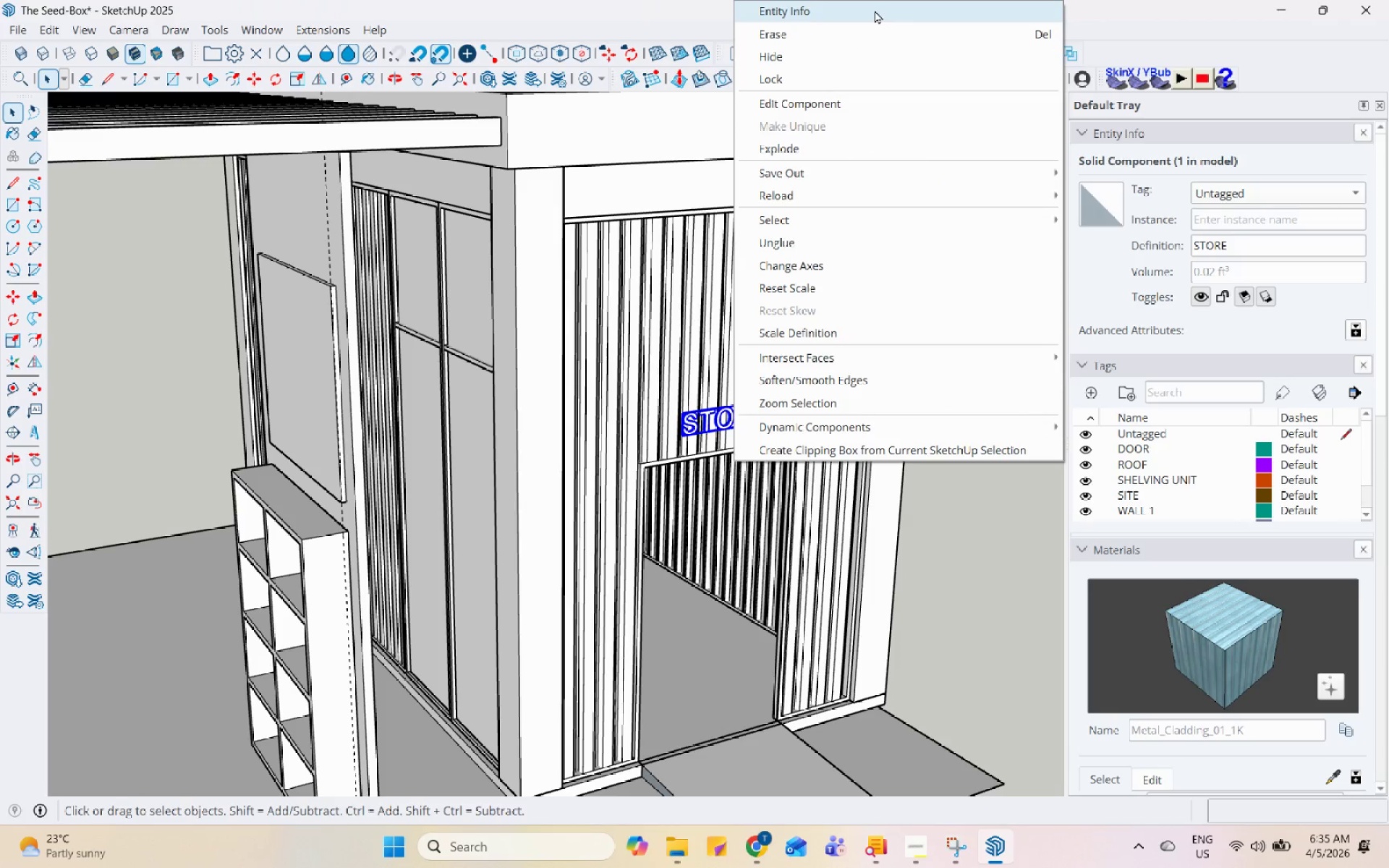 
left_click([869, 33])
 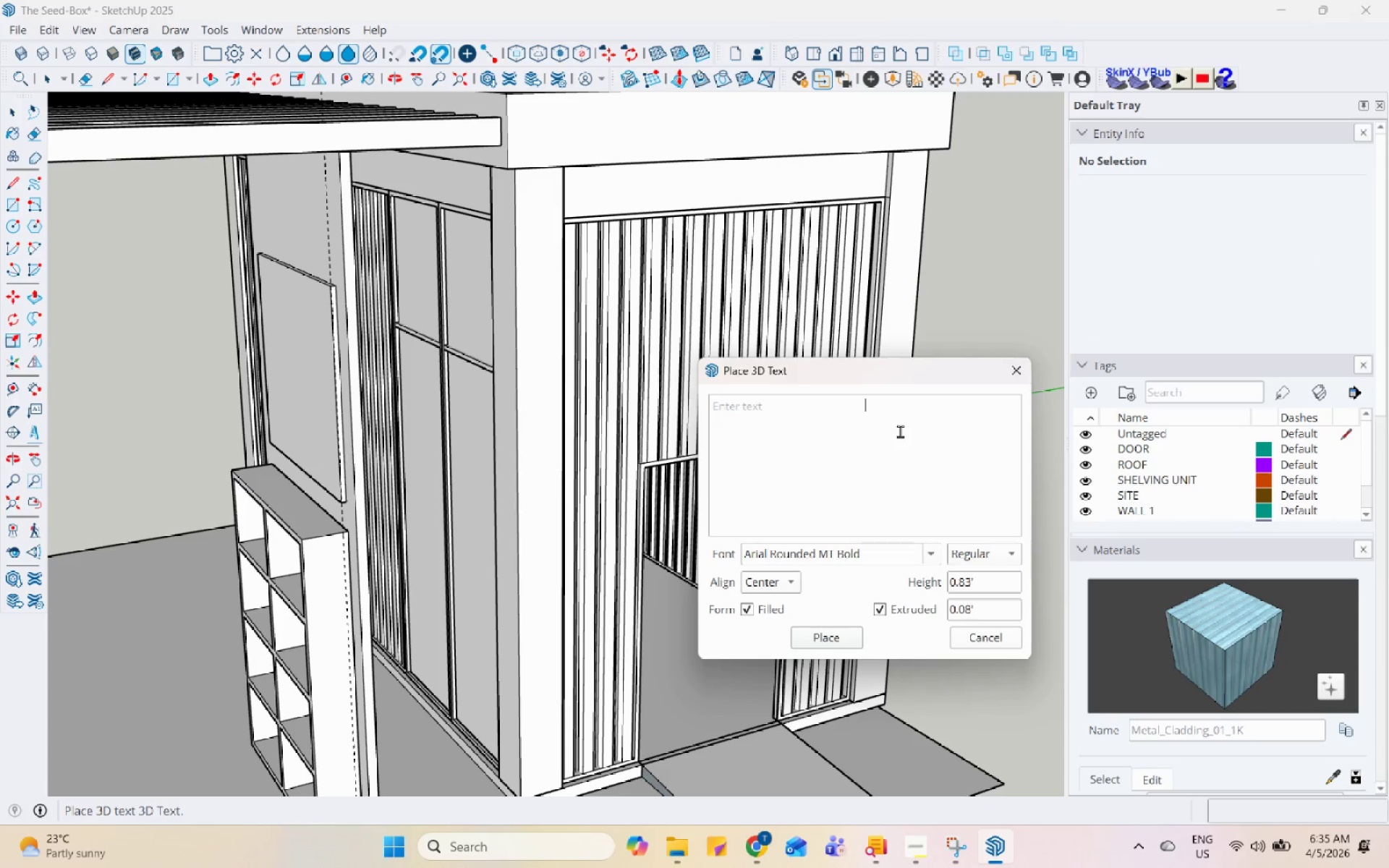 
wait(5.19)
 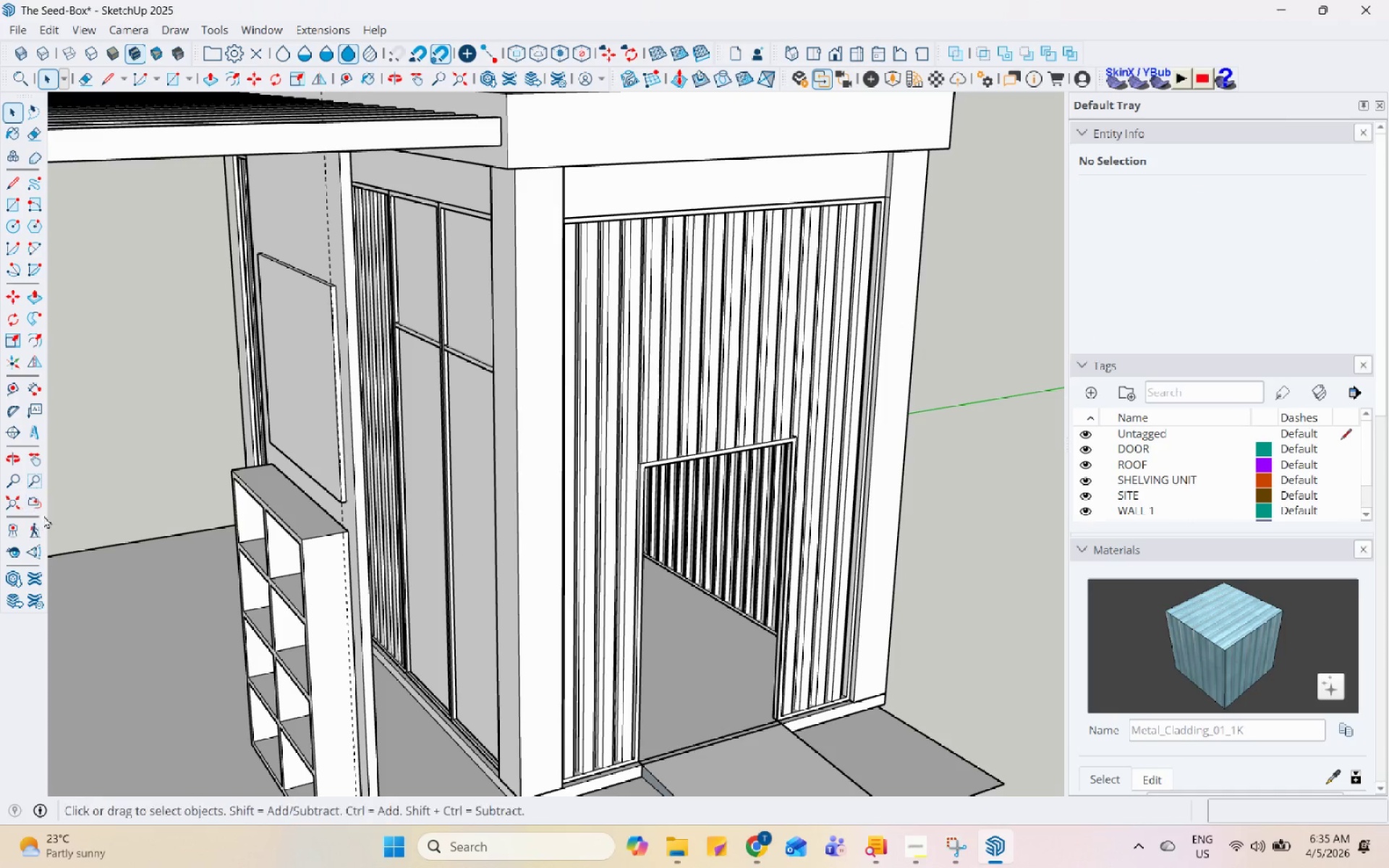 
type(FASHION EXCHNA)
key(Backspace)
key(Backspace)
type(ANGE)
 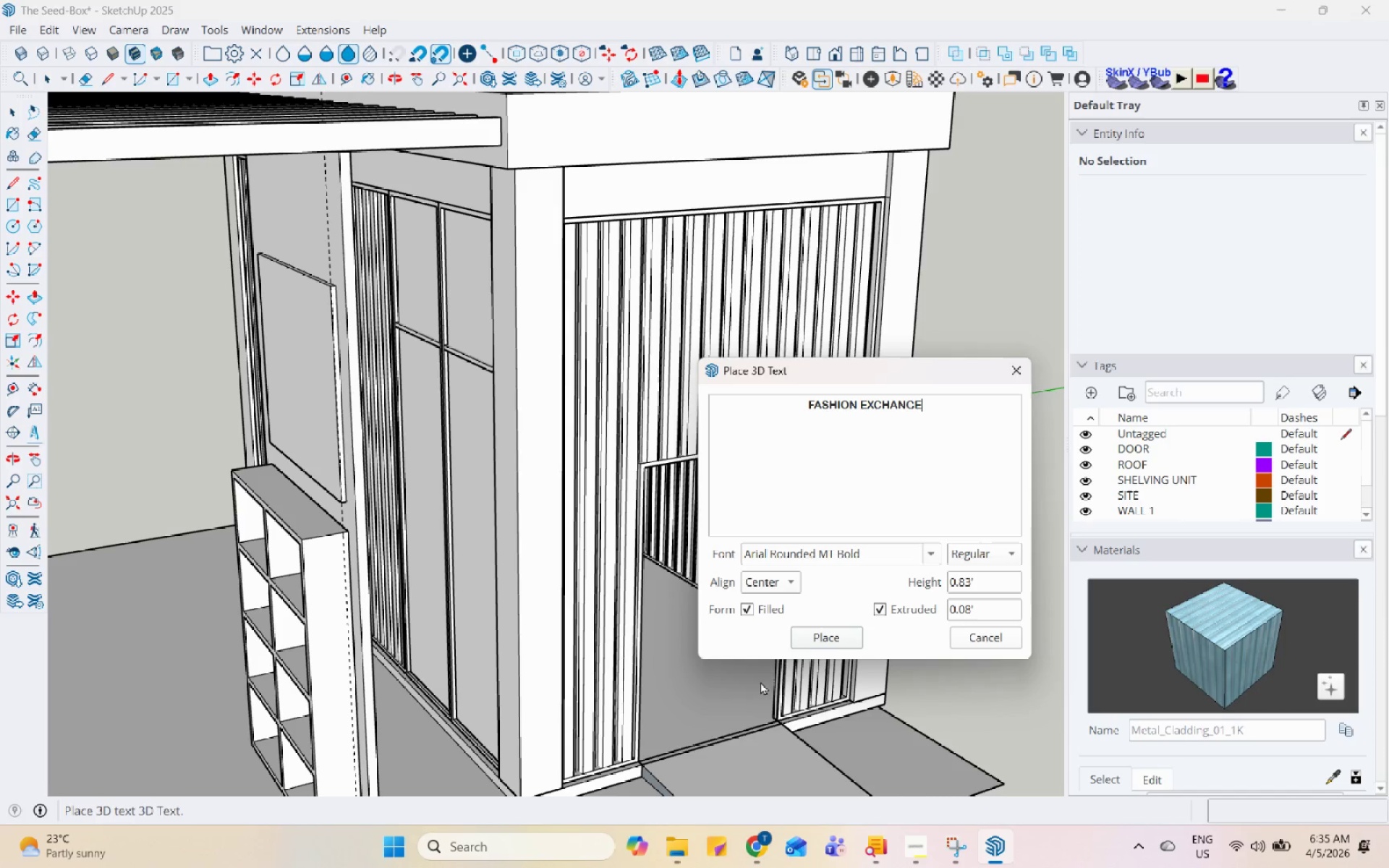 
left_click([827, 637])
 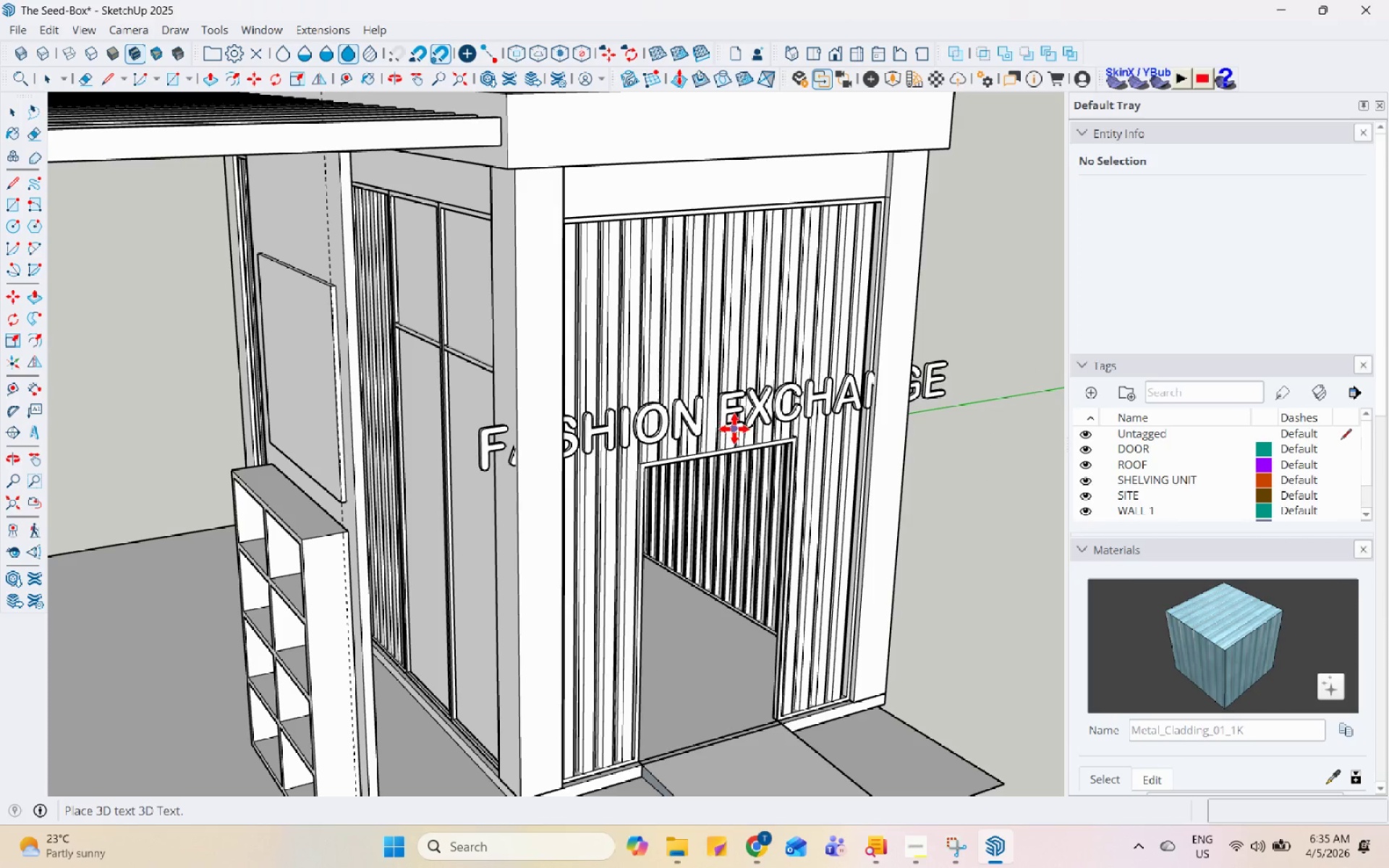 
left_click([734, 434])
 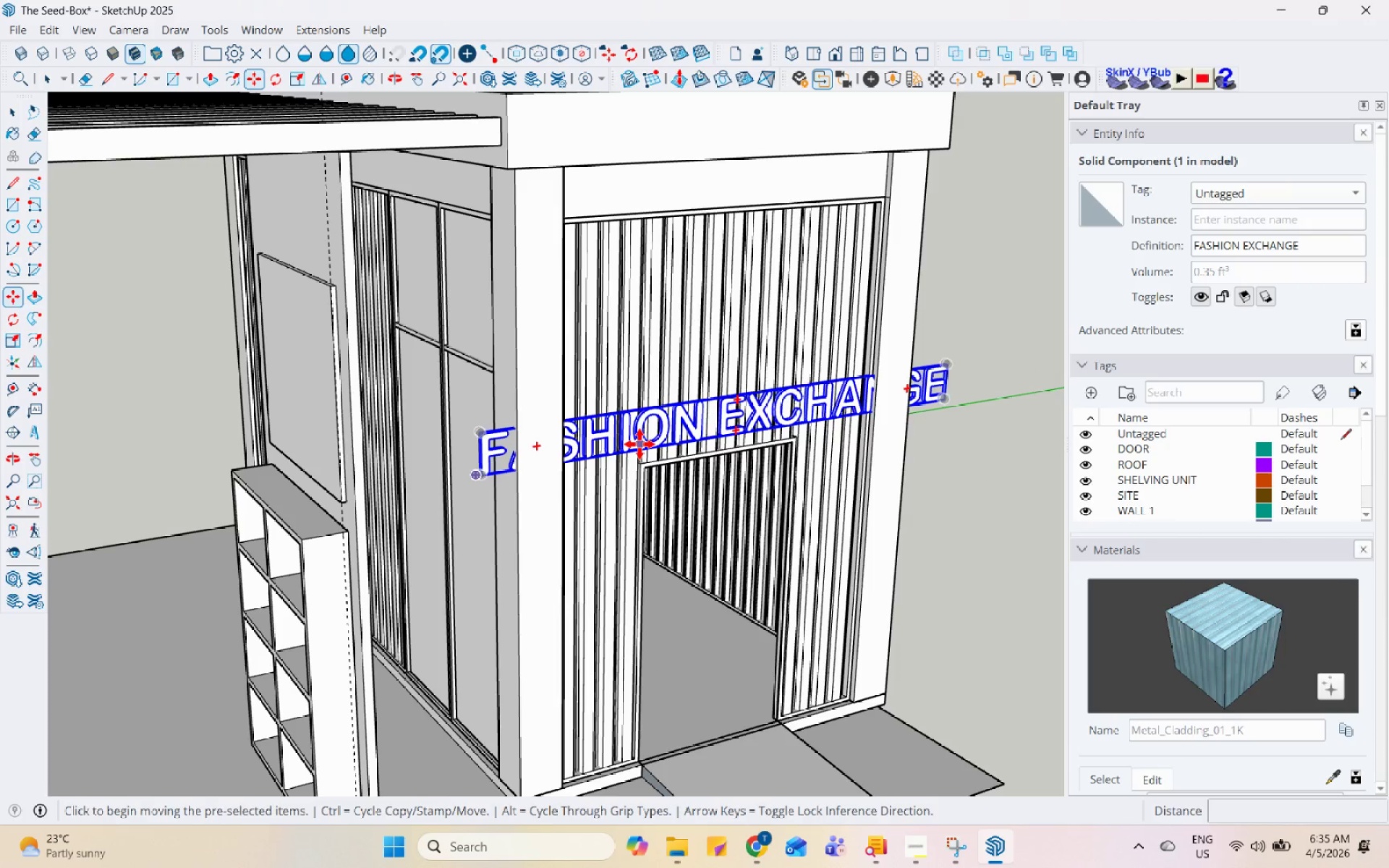 
key(S)
 